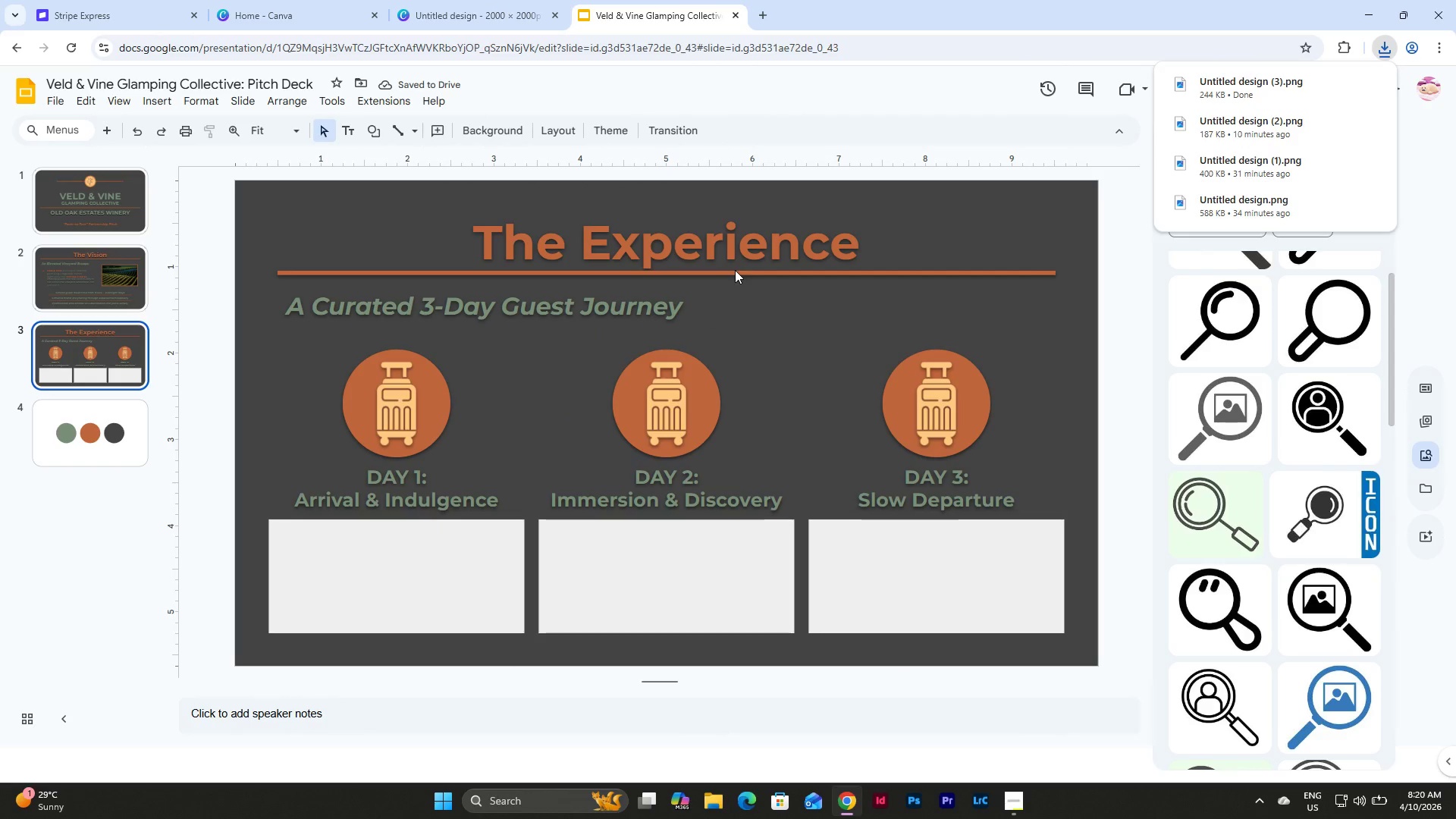 
left_click([140, 105])
 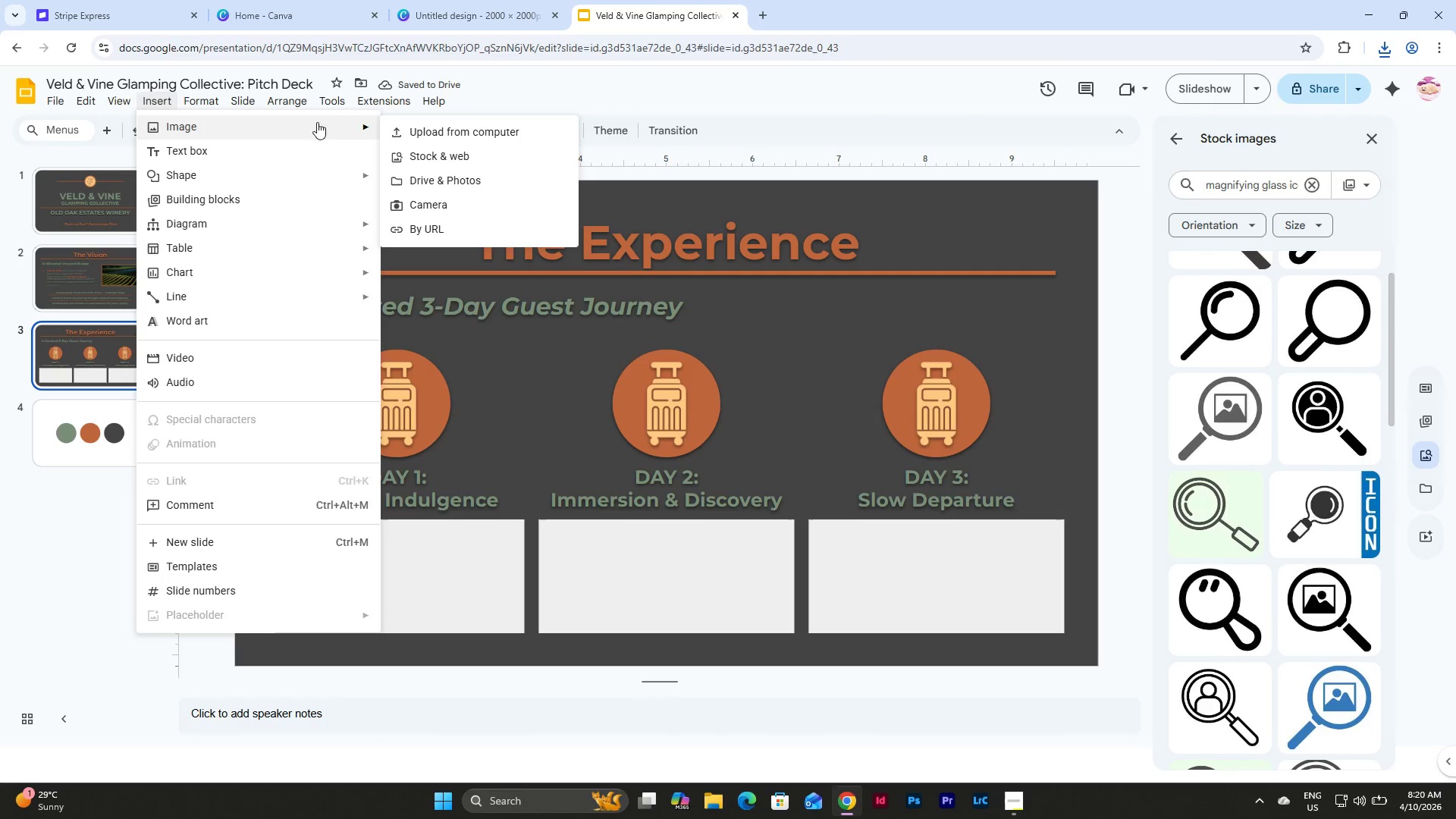 
left_click([416, 126])
 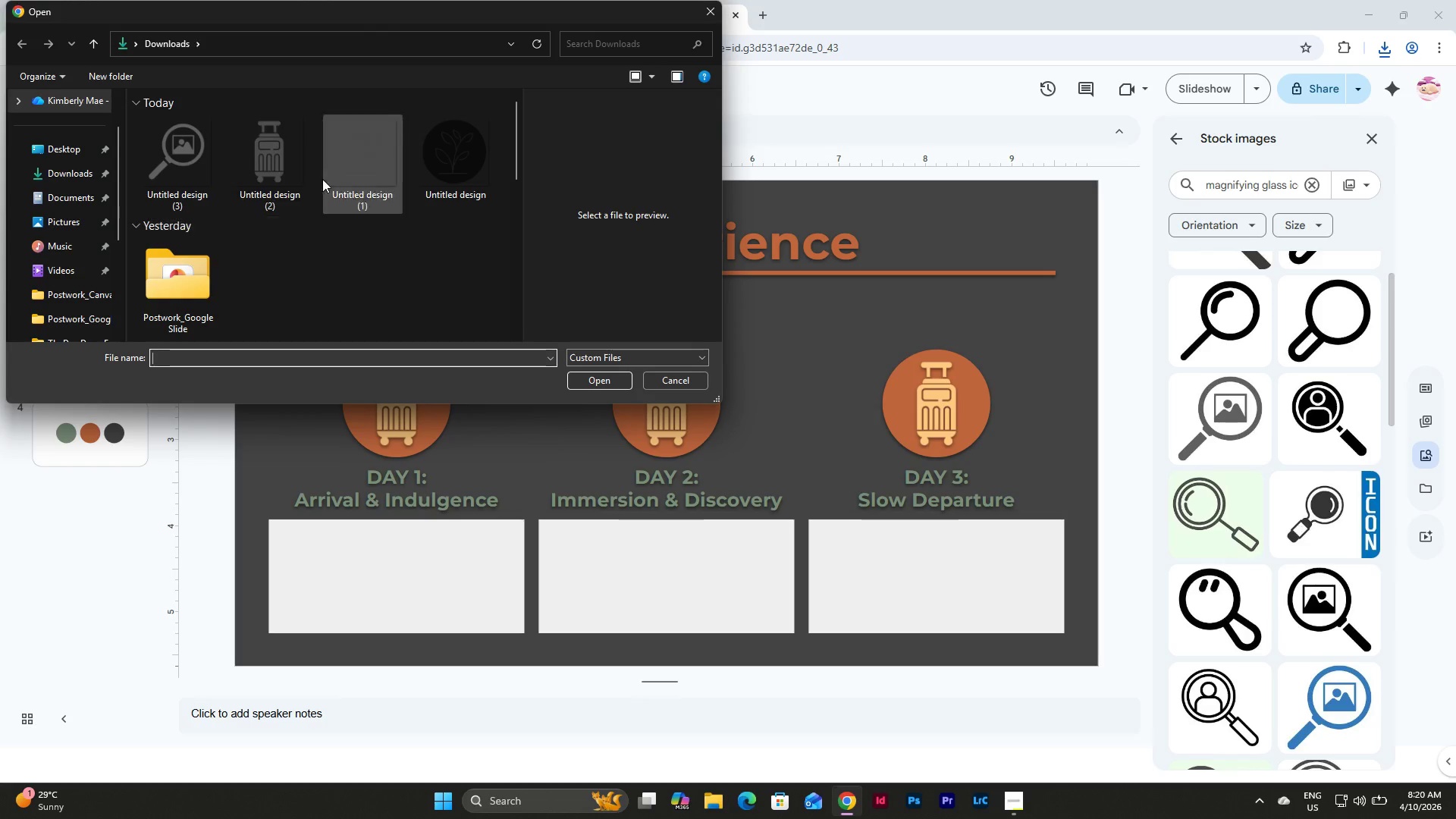 
left_click([197, 146])
 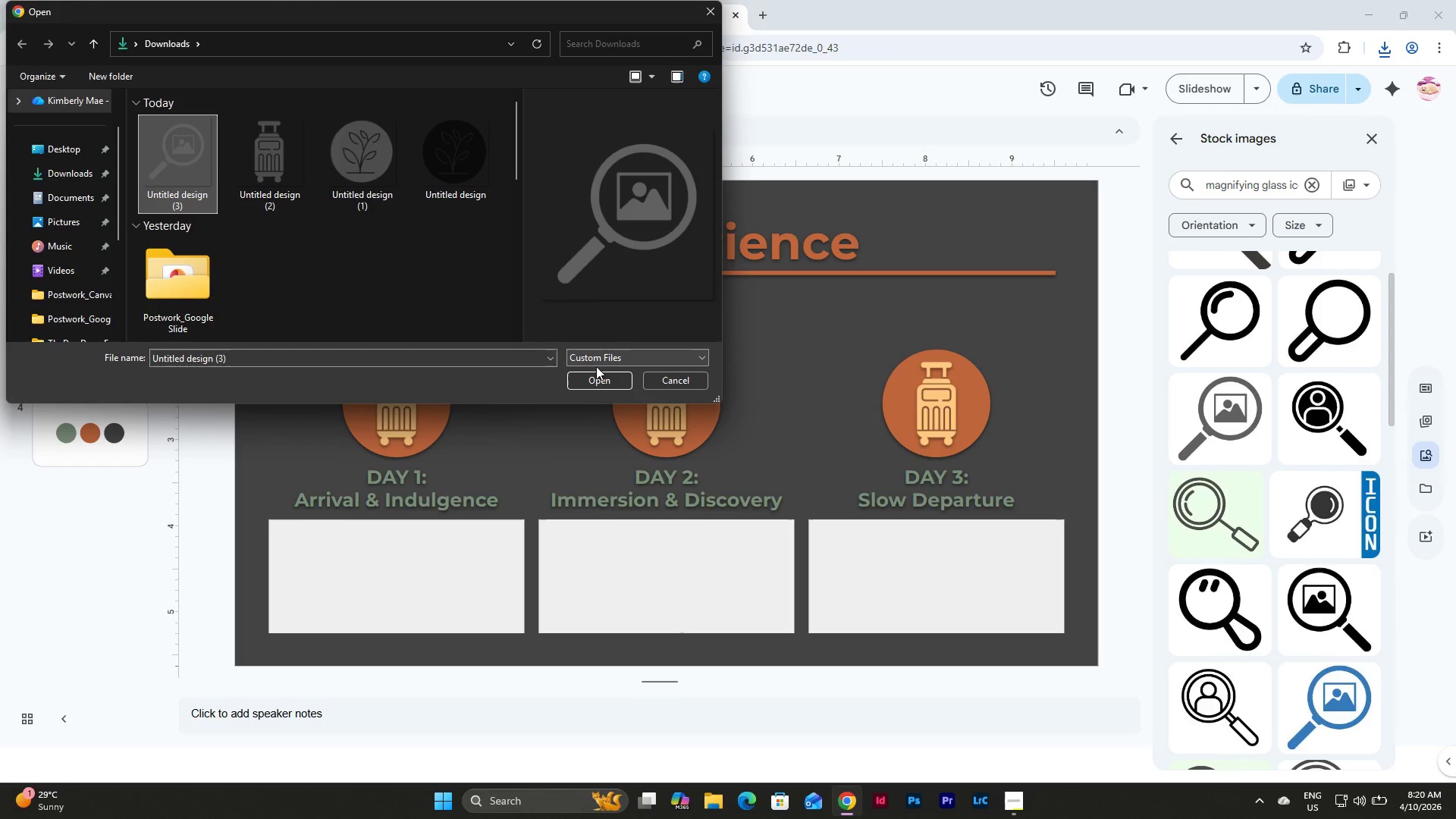 
left_click([598, 381])
 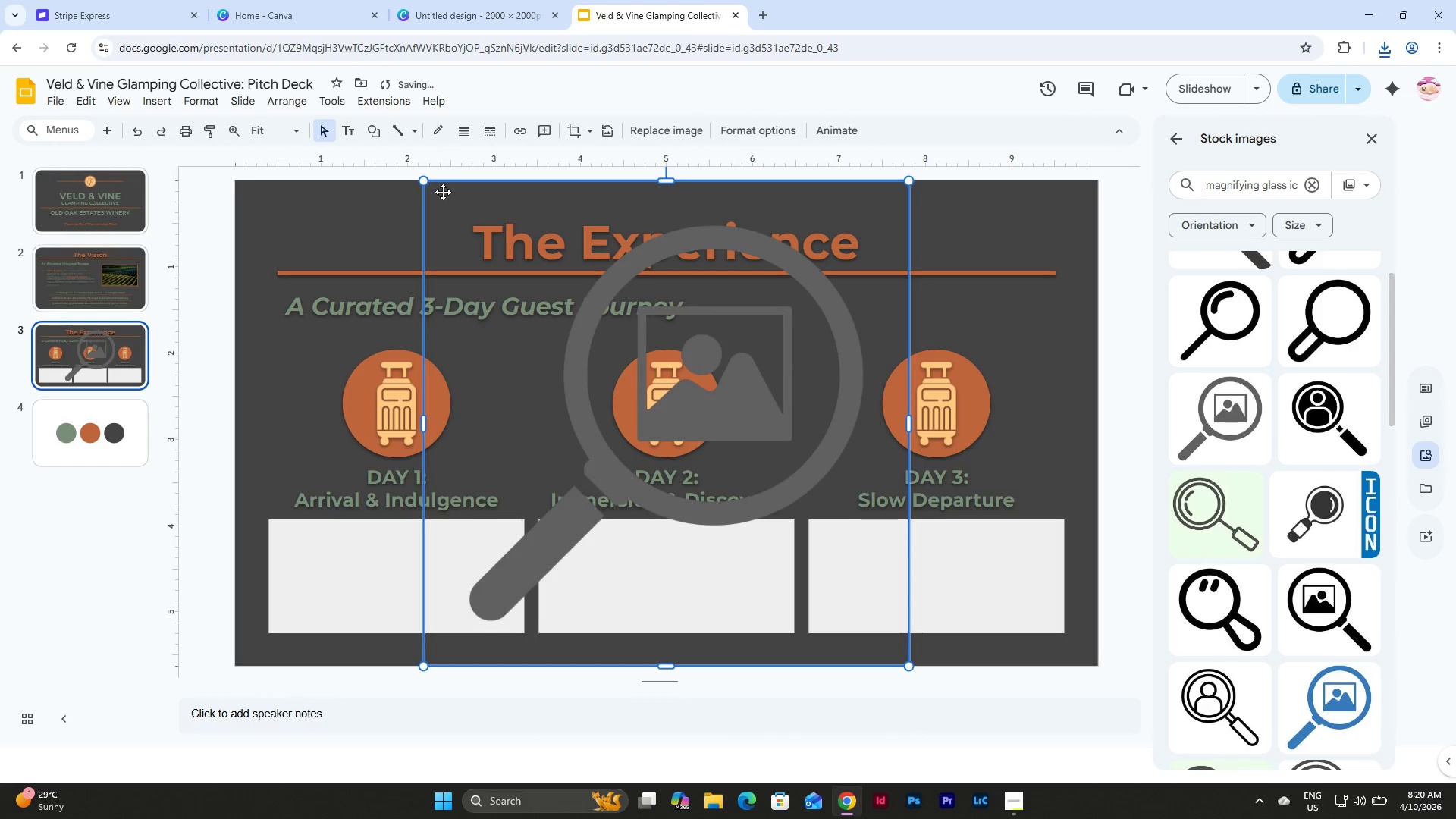 
left_click_drag(start_coordinate=[428, 184], to_coordinate=[802, 566])
 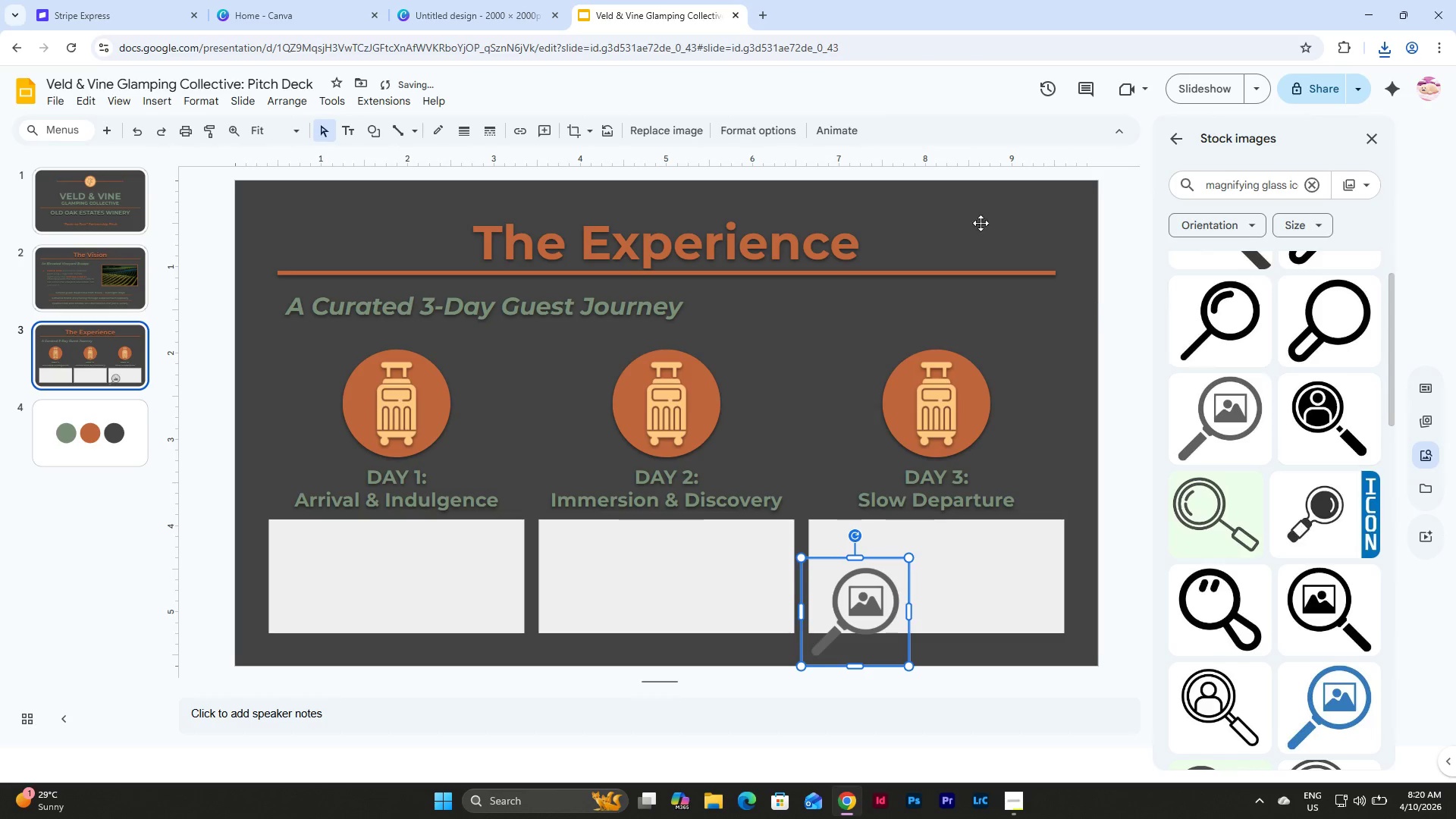 
left_click([754, 133])
 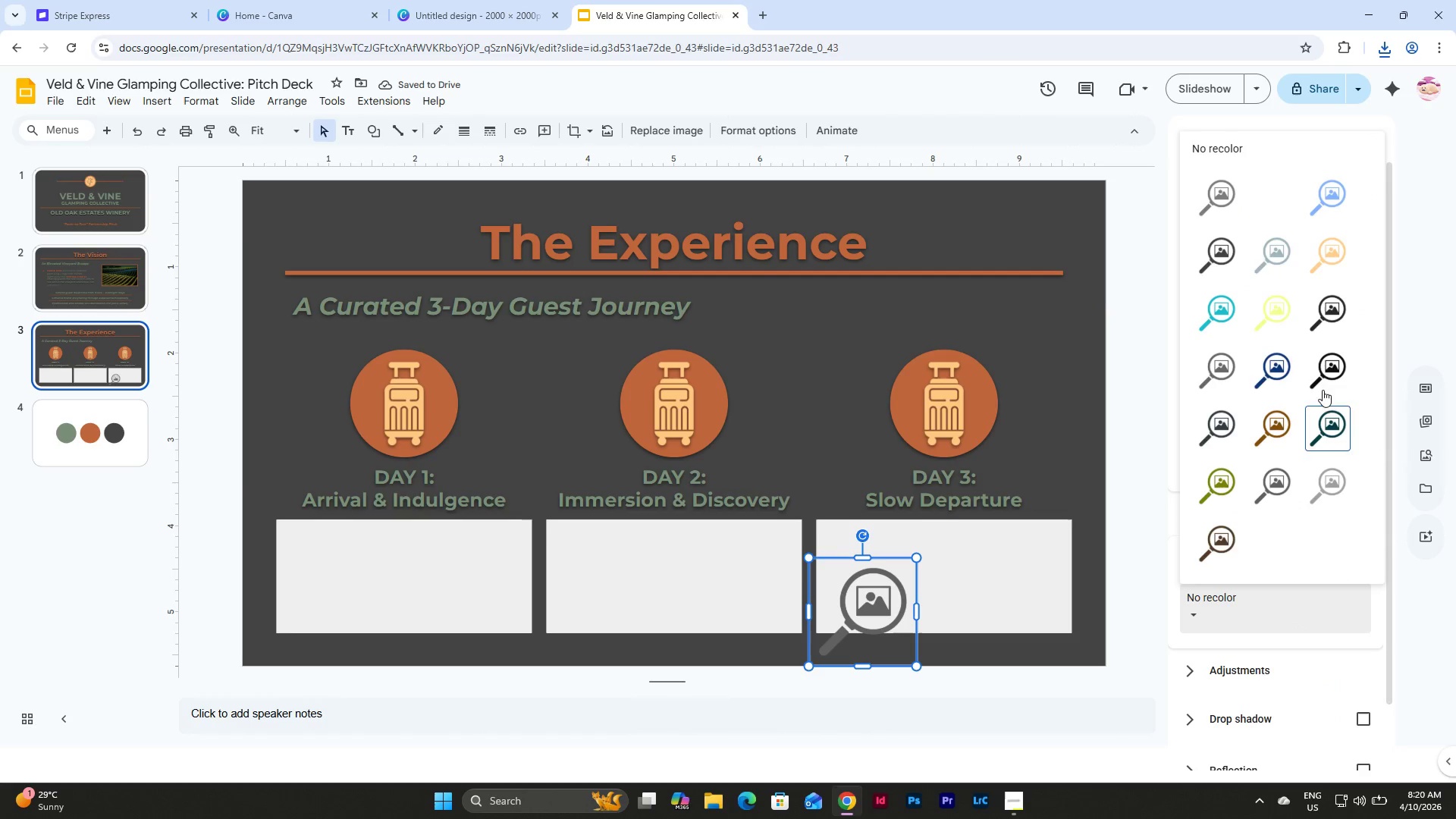 
left_click([1324, 254])
 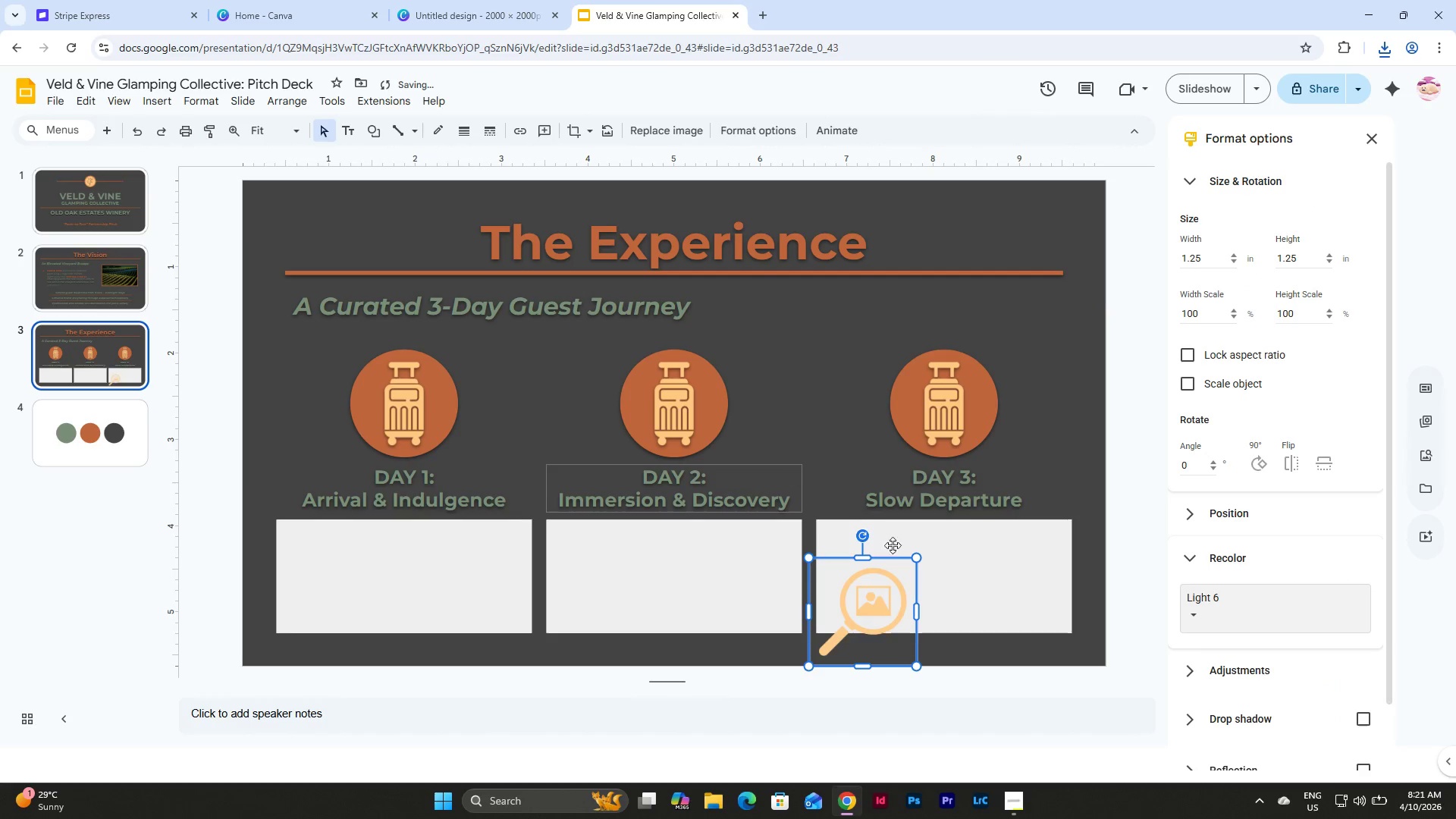 
left_click([1366, 717])
 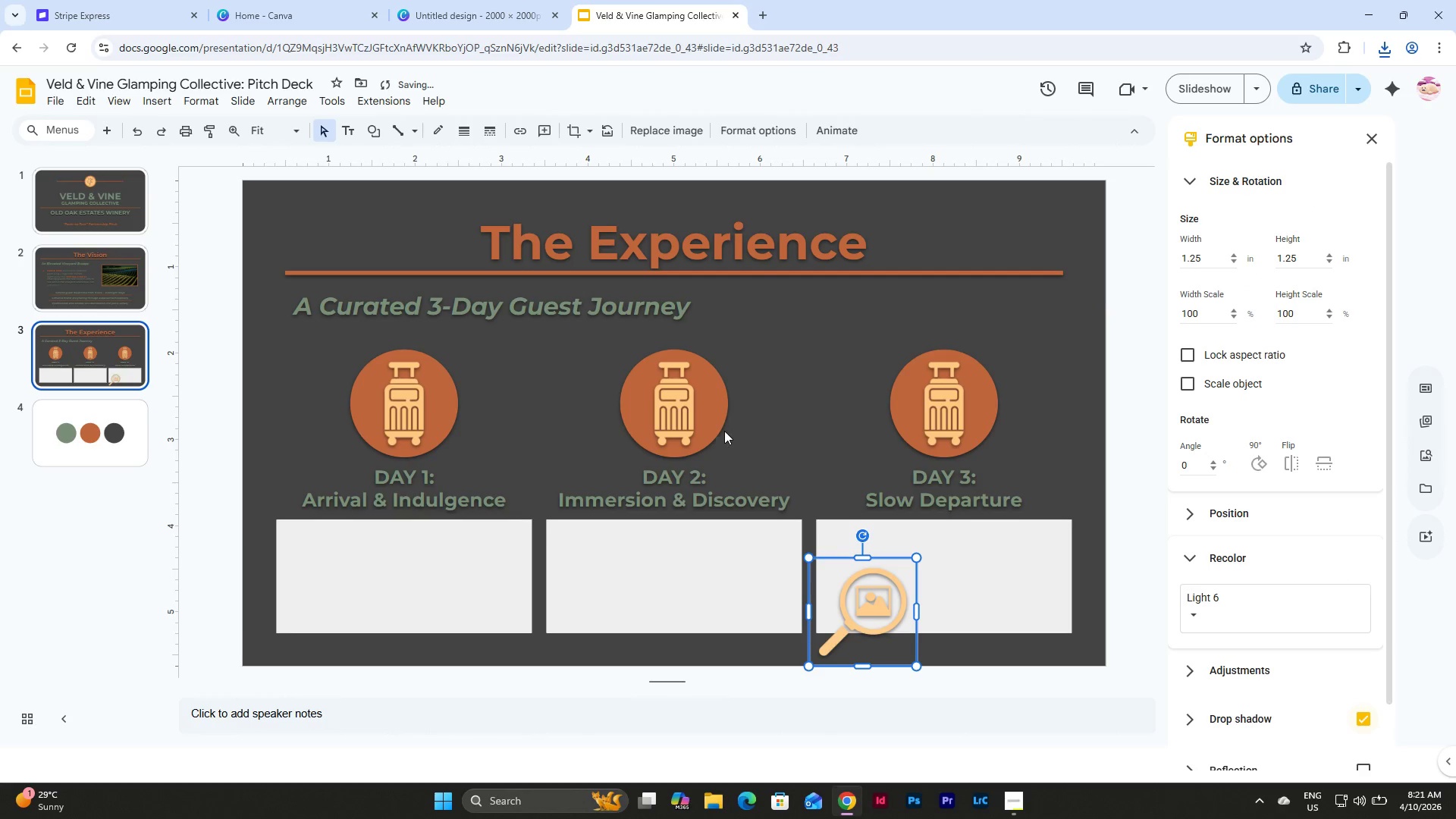 
left_click([675, 400])
 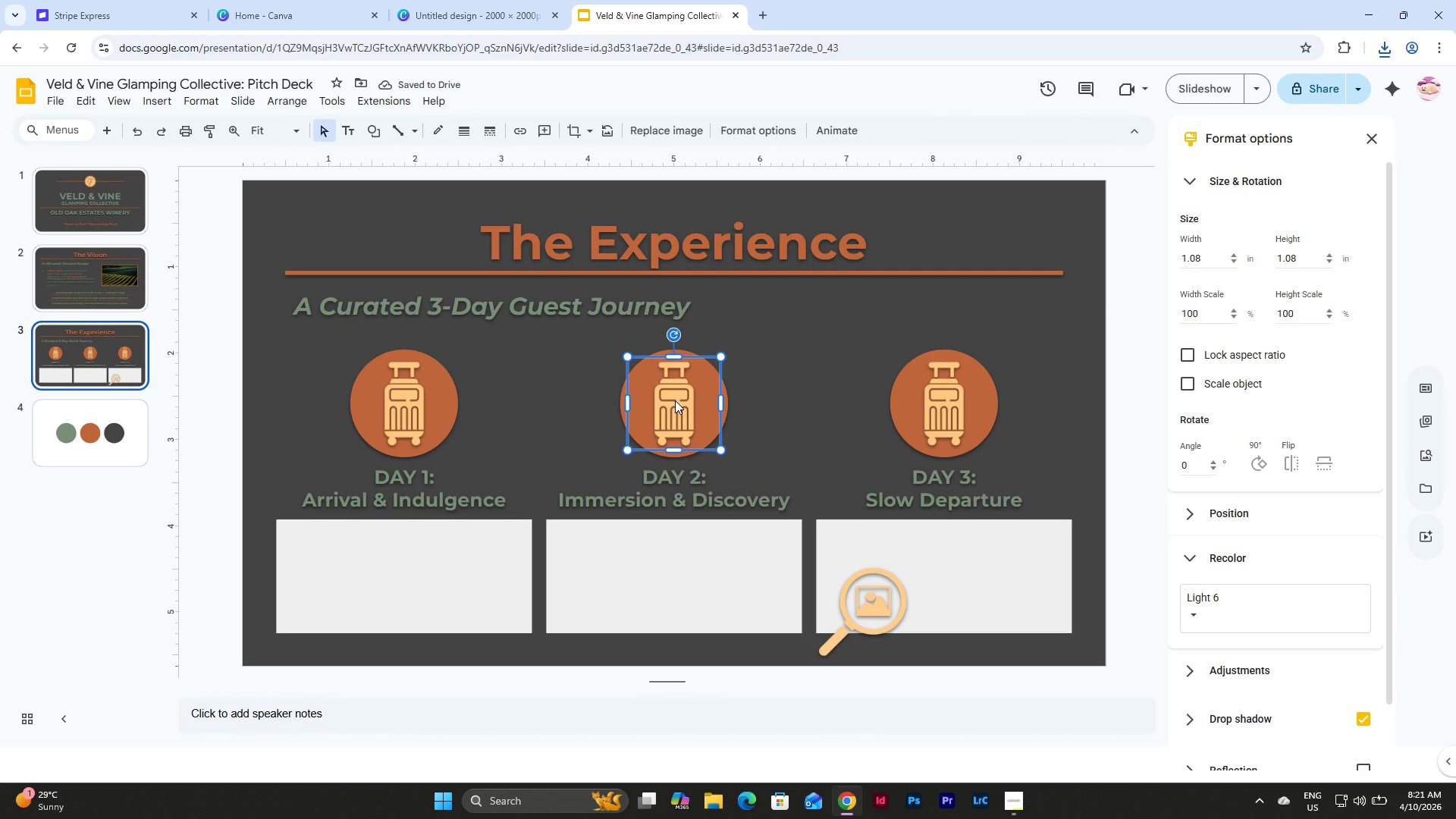 
key(Backspace)
 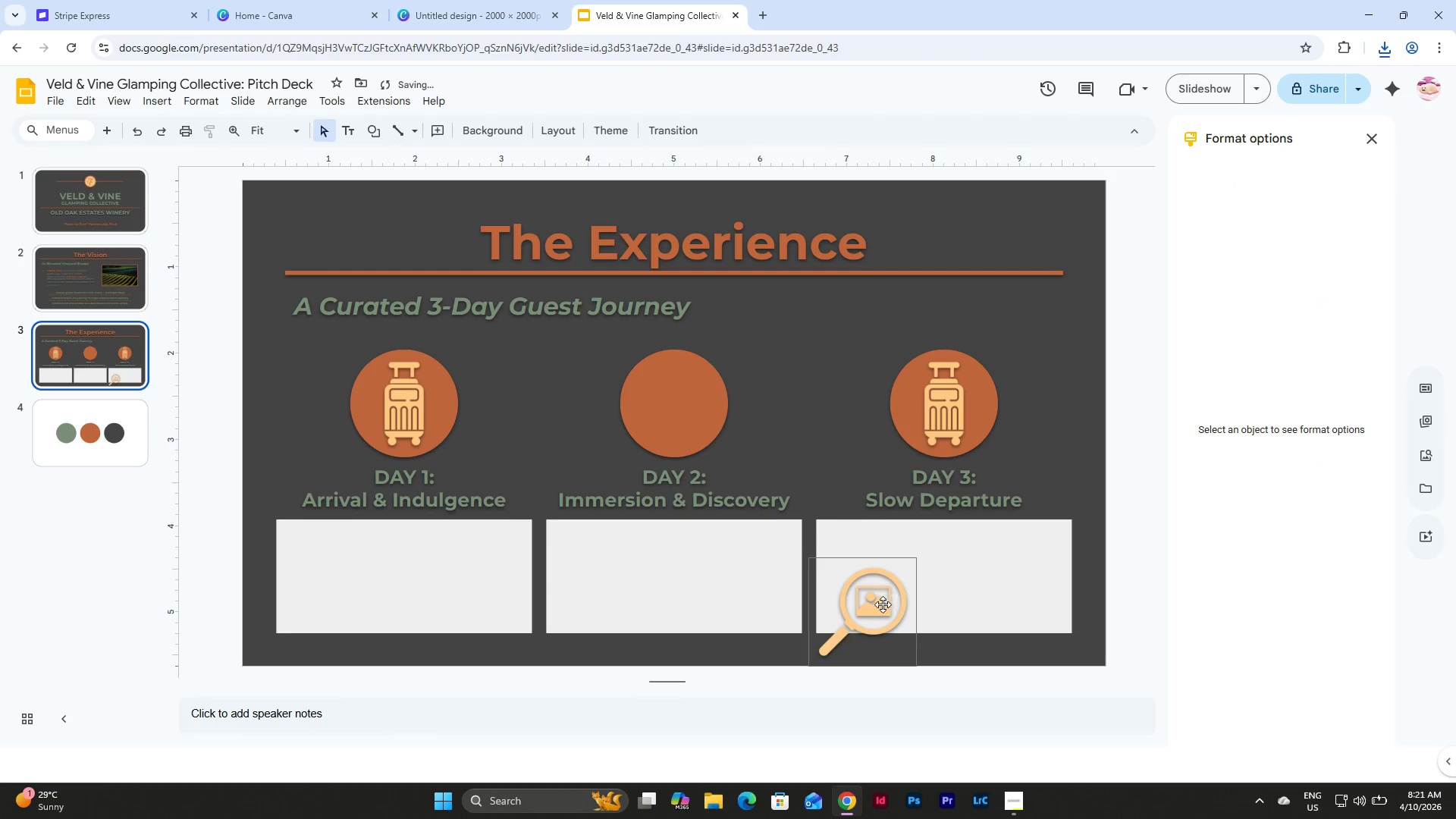 
left_click_drag(start_coordinate=[881, 604], to_coordinate=[692, 394])
 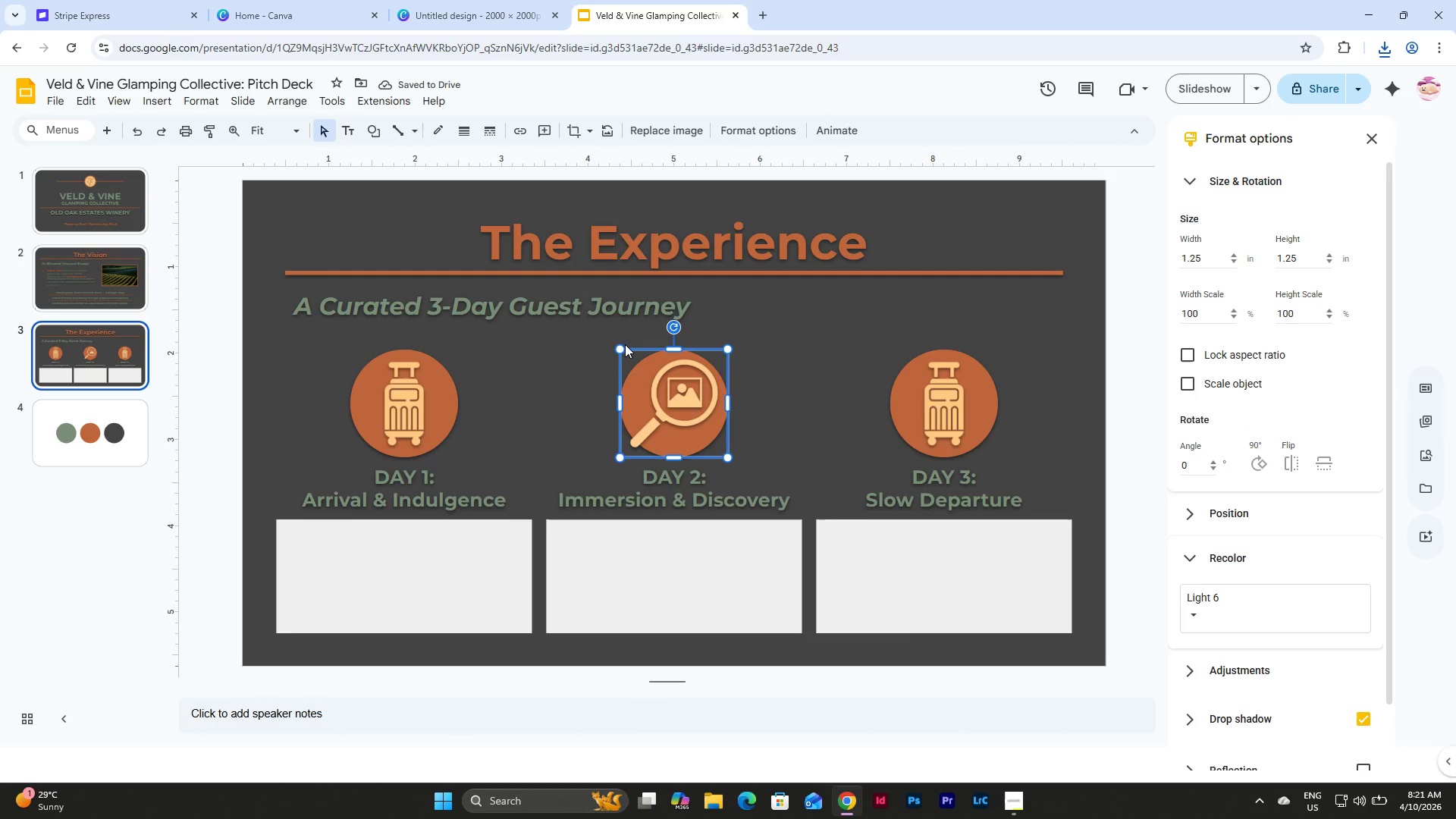 
left_click_drag(start_coordinate=[622, 346], to_coordinate=[648, 363])
 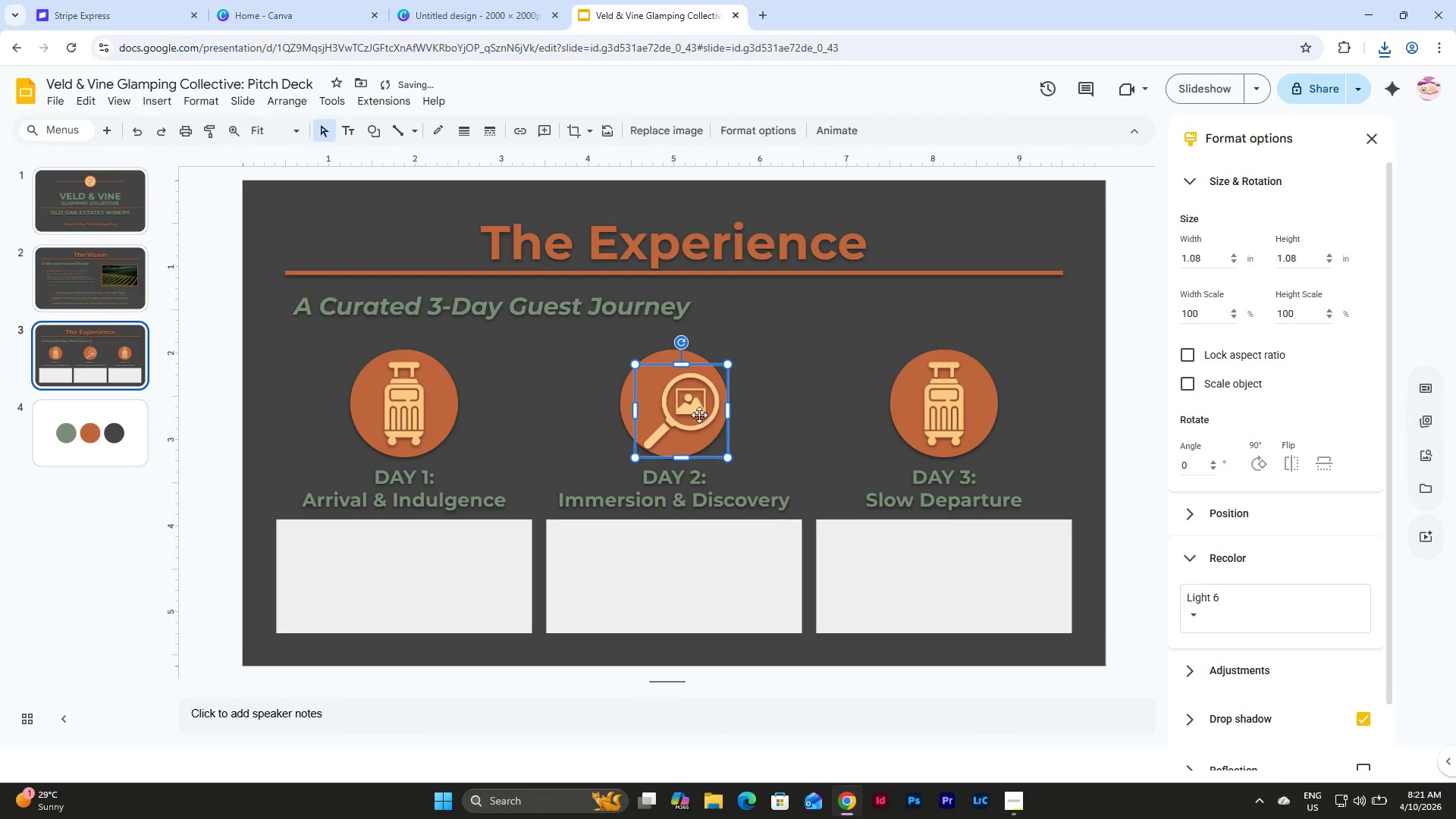 
left_click_drag(start_coordinate=[696, 413], to_coordinate=[687, 403])
 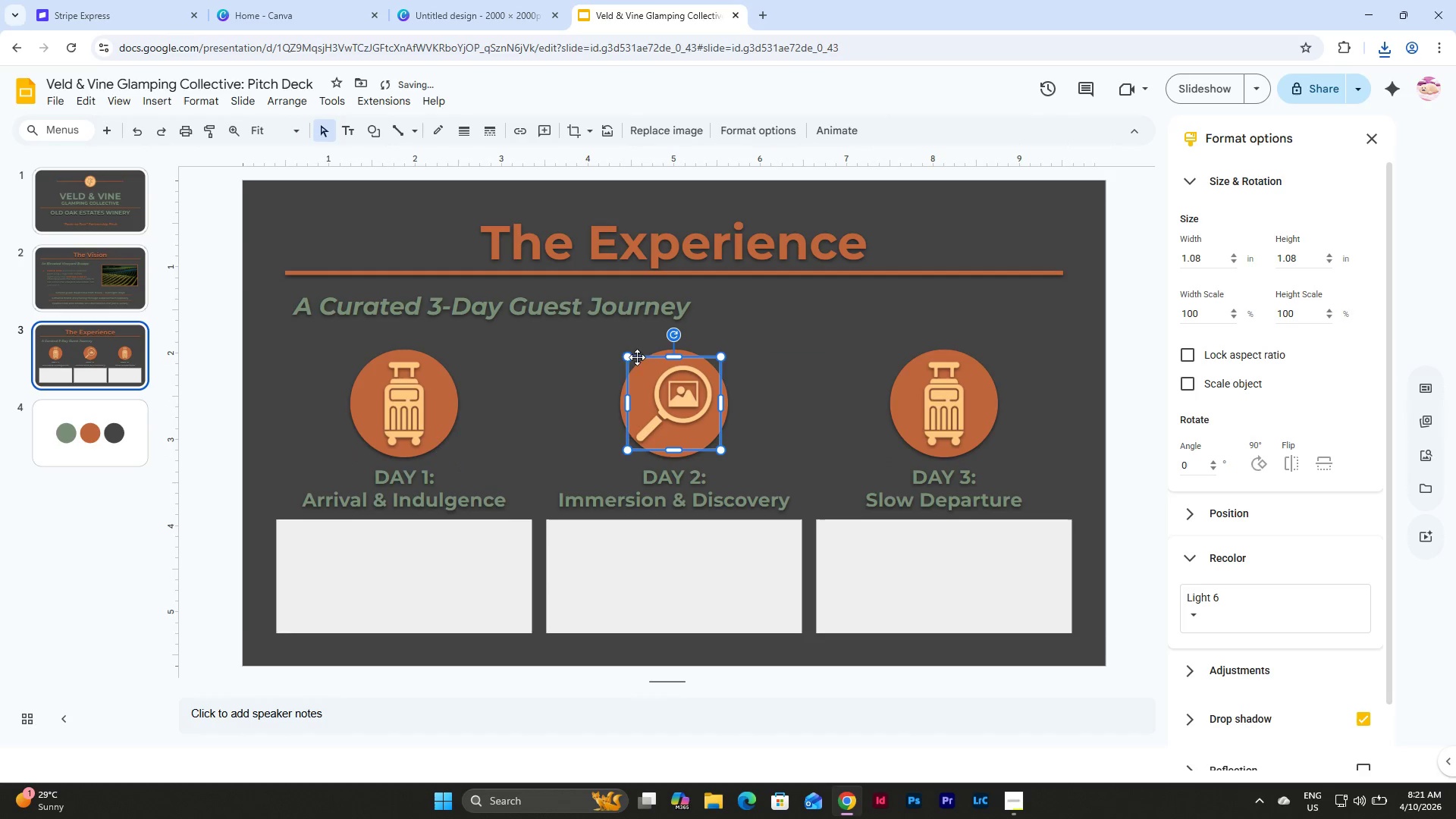 
left_click_drag(start_coordinate=[629, 355], to_coordinate=[646, 365])
 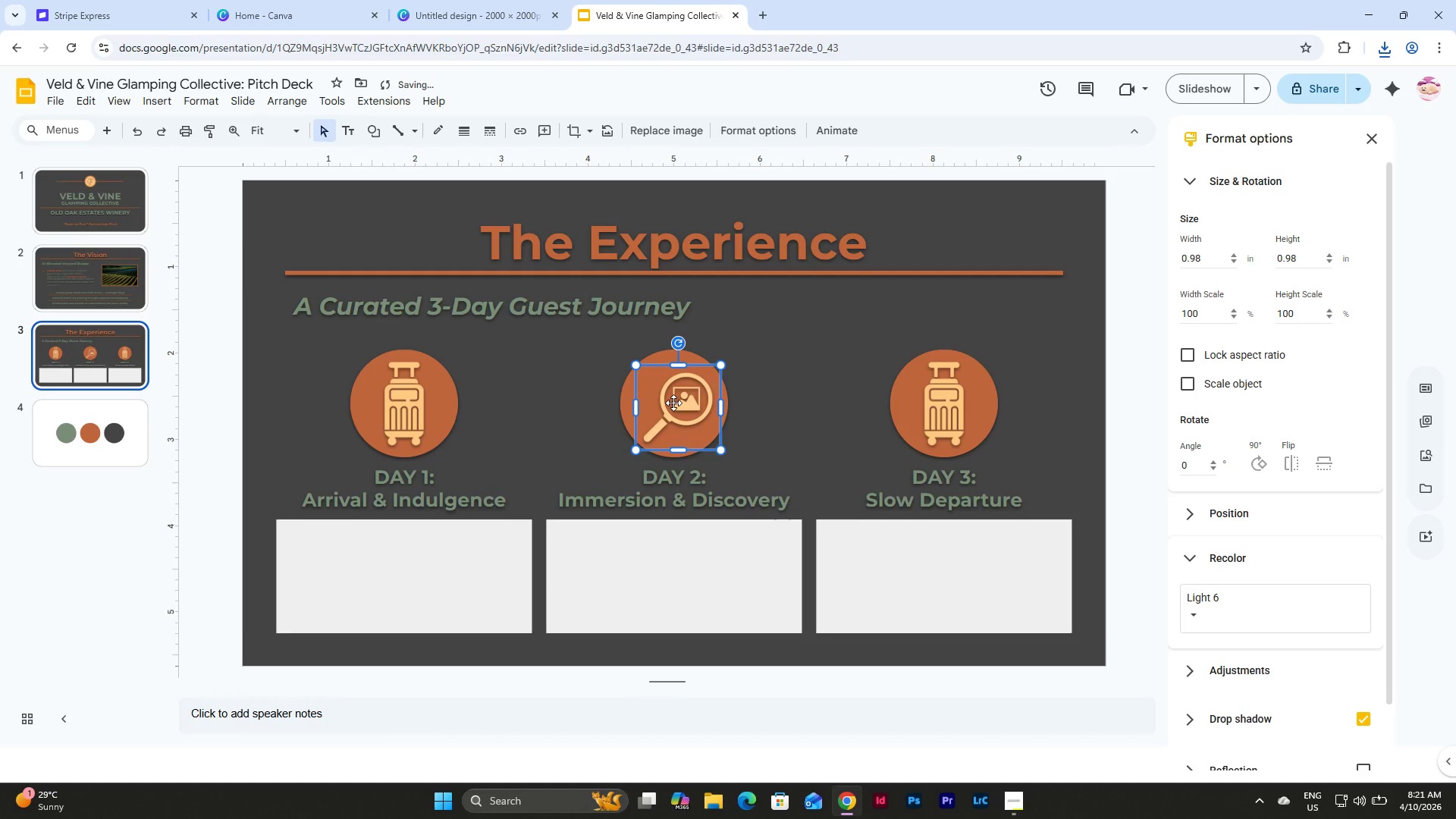 
left_click_drag(start_coordinate=[673, 403], to_coordinate=[664, 397])
 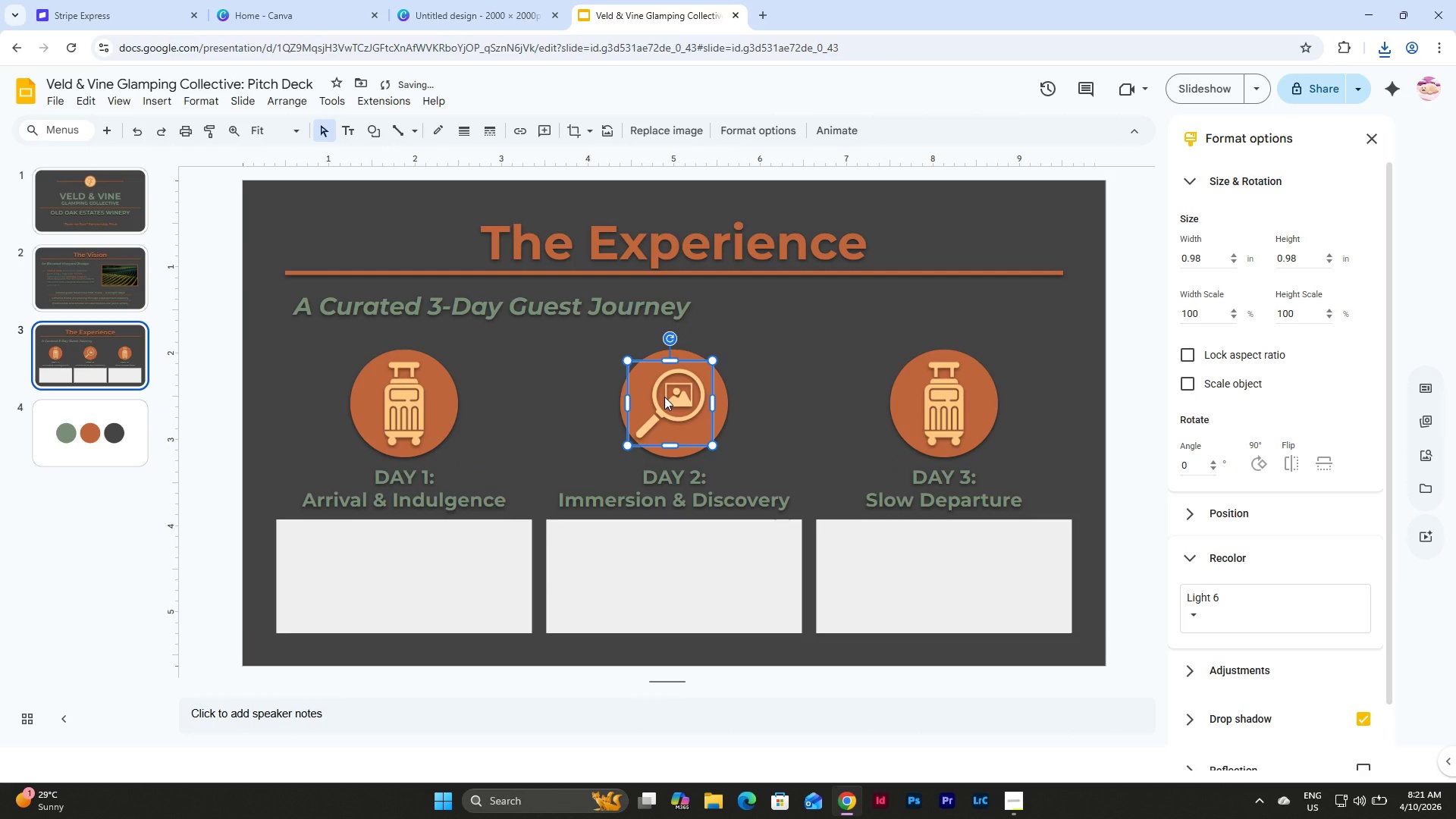 
left_click_drag(start_coordinate=[664, 397], to_coordinate=[787, 336])
 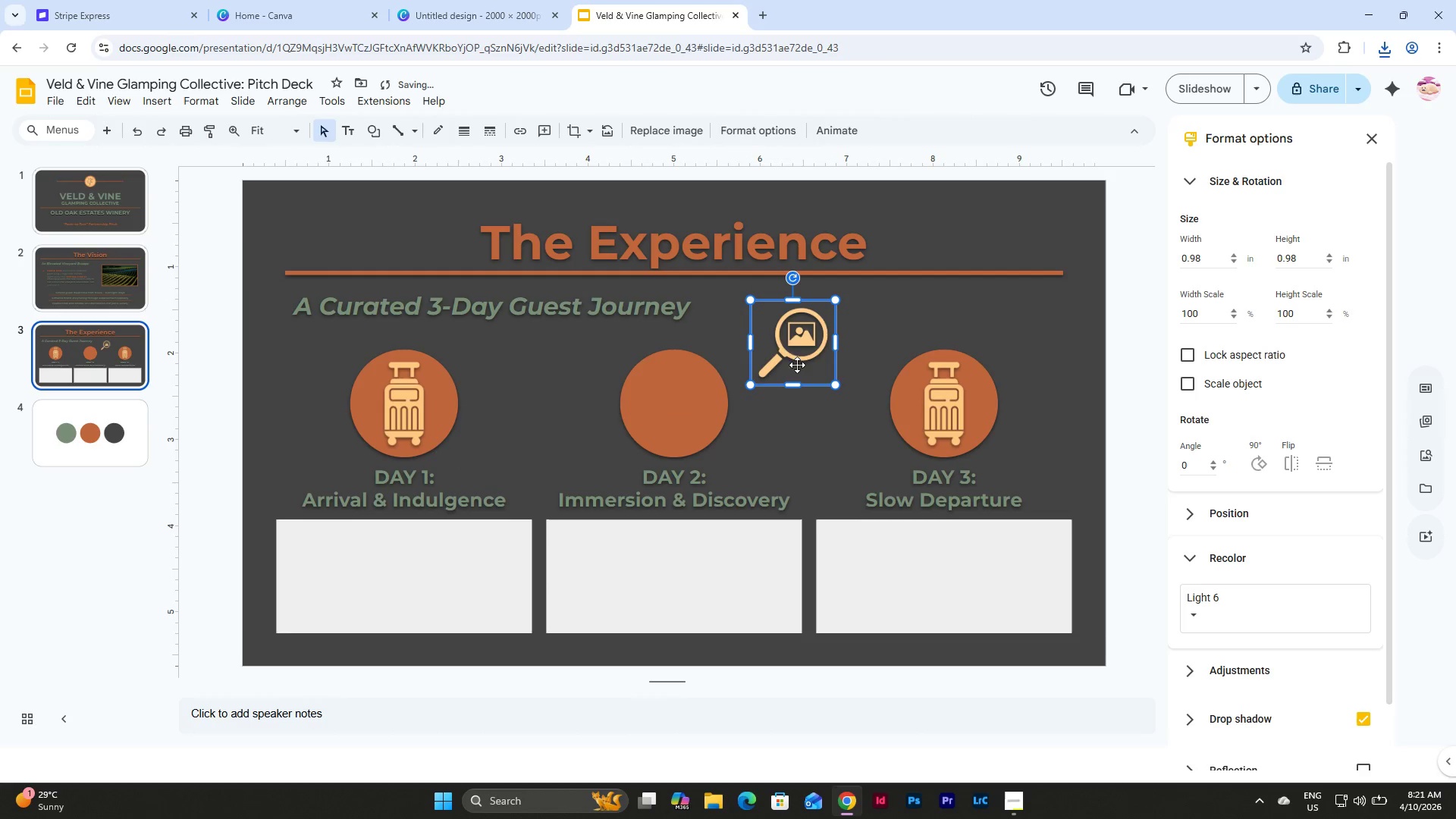 
left_click_drag(start_coordinate=[784, 341], to_coordinate=[667, 404])
 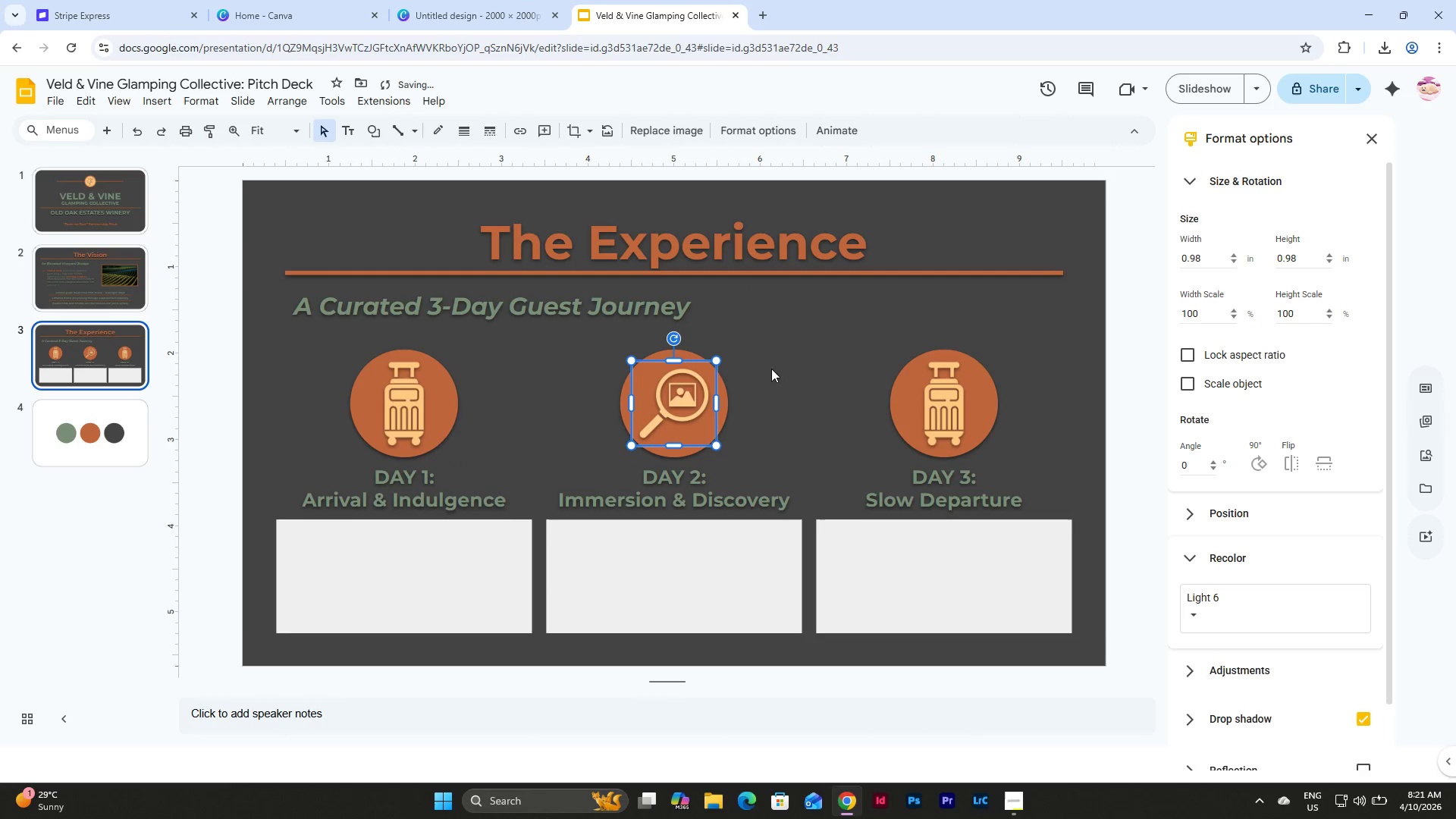 
left_click([782, 360])
 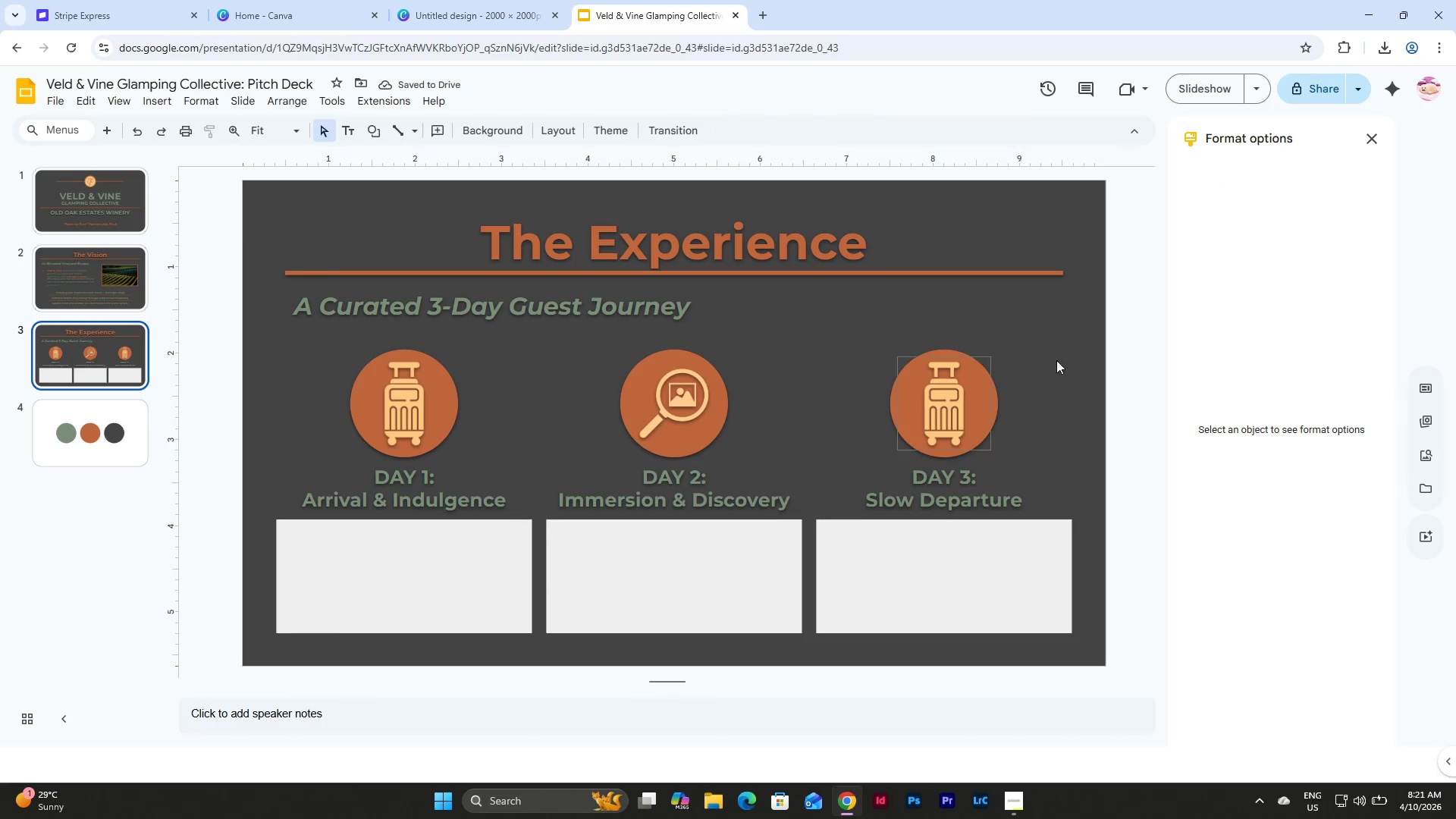 
left_click([959, 383])
 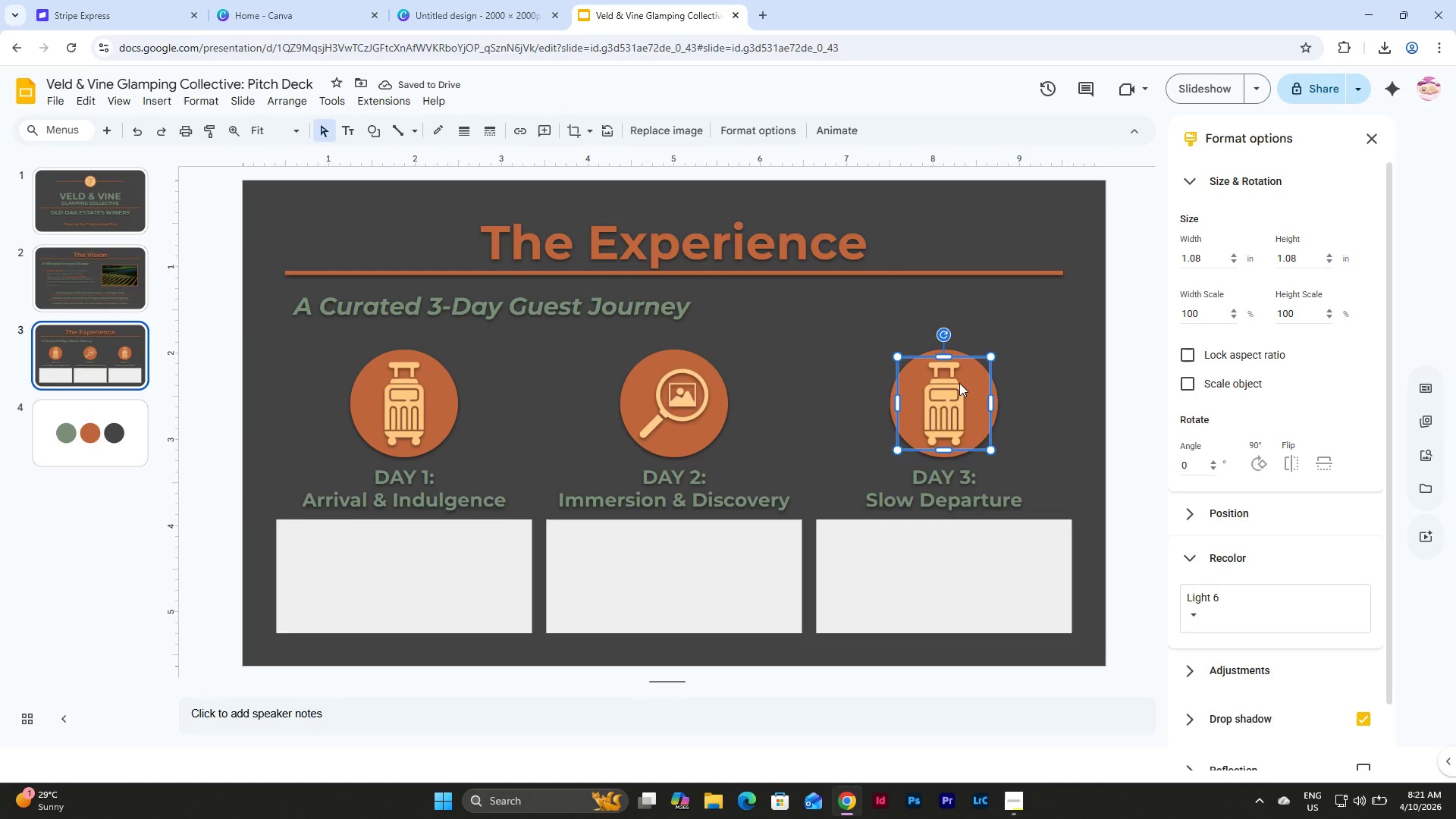 
key(Backspace)
 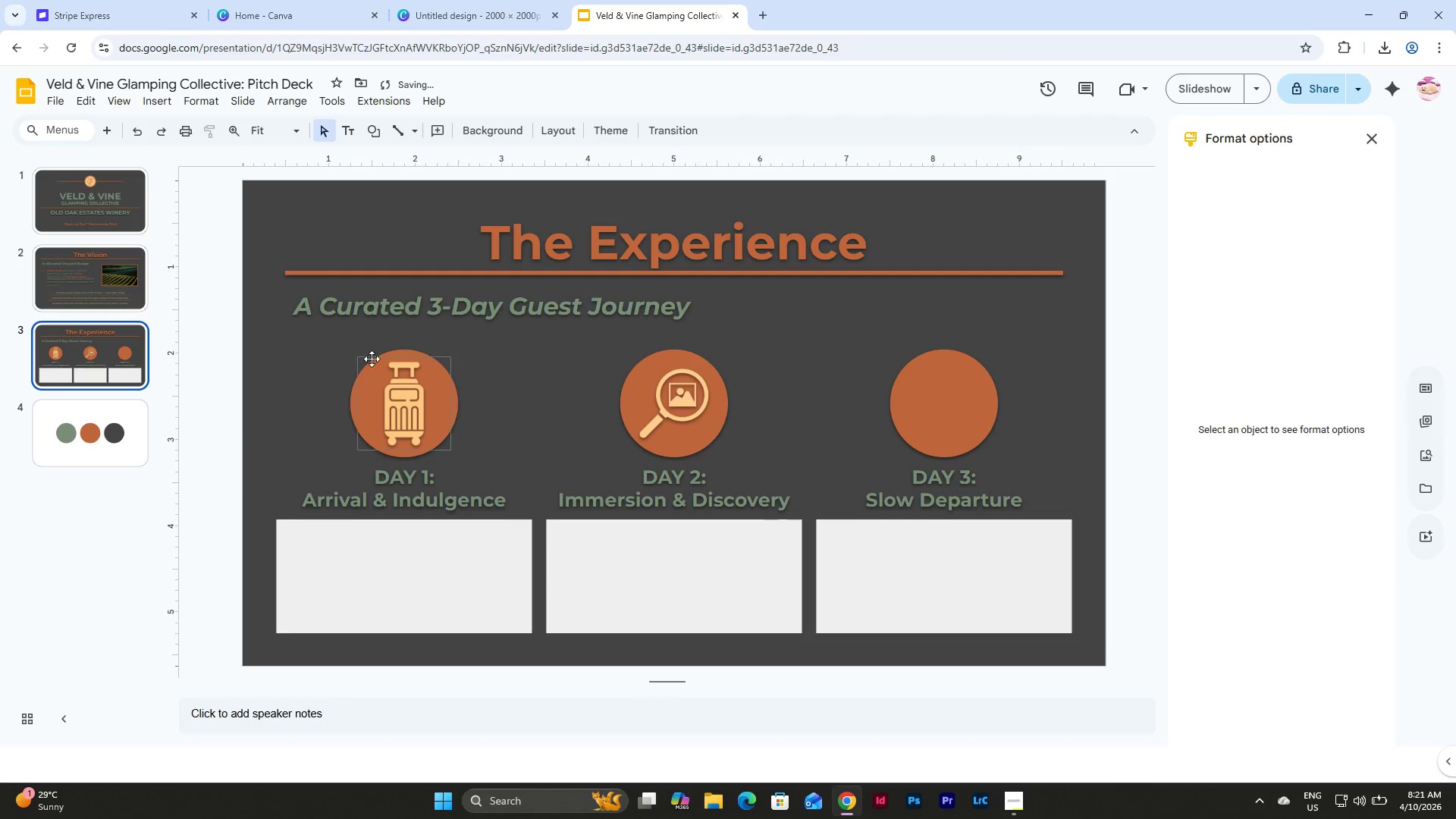 
left_click_drag(start_coordinate=[318, 354], to_coordinate=[441, 430])
 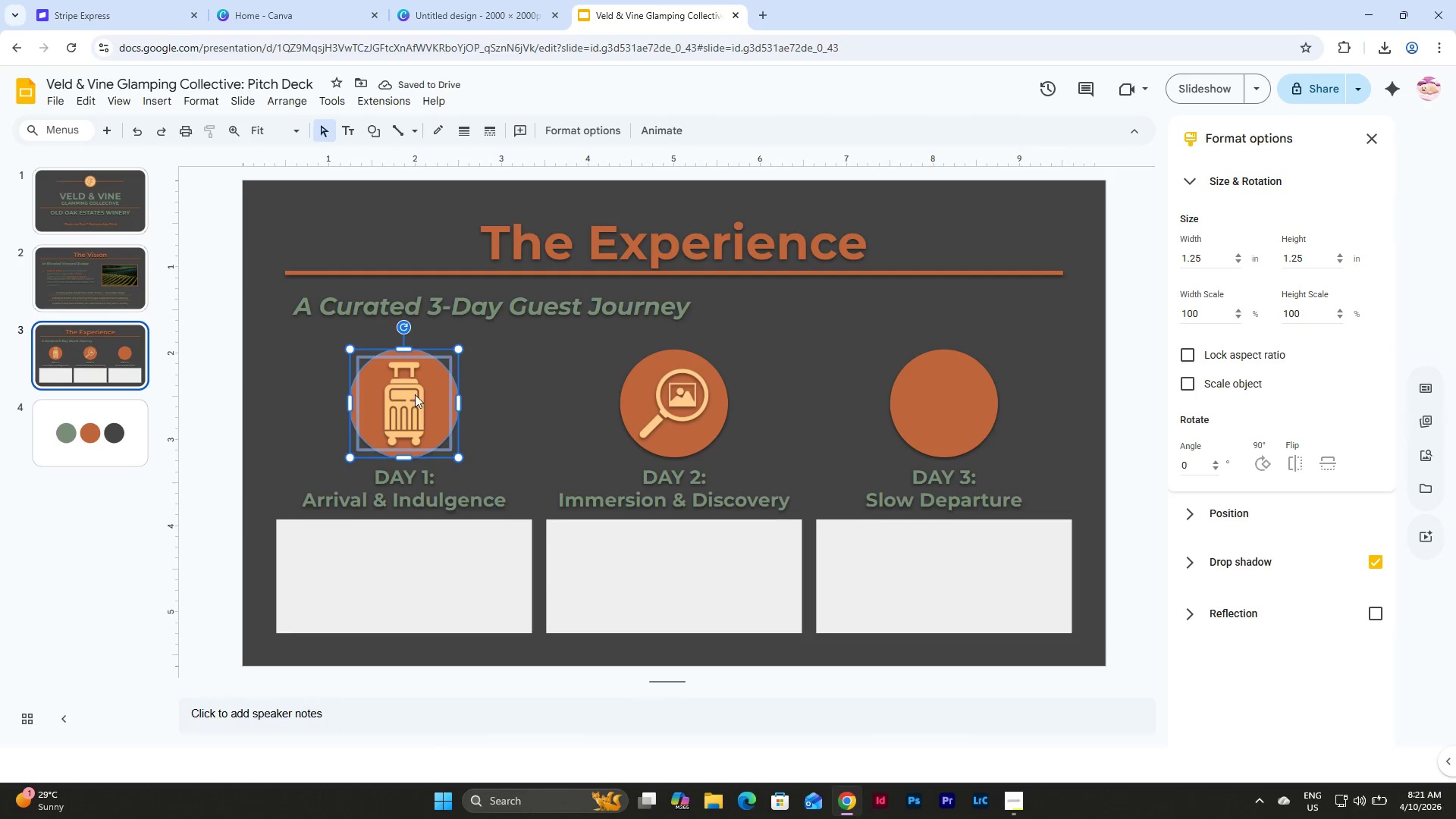 
right_click([415, 394])
 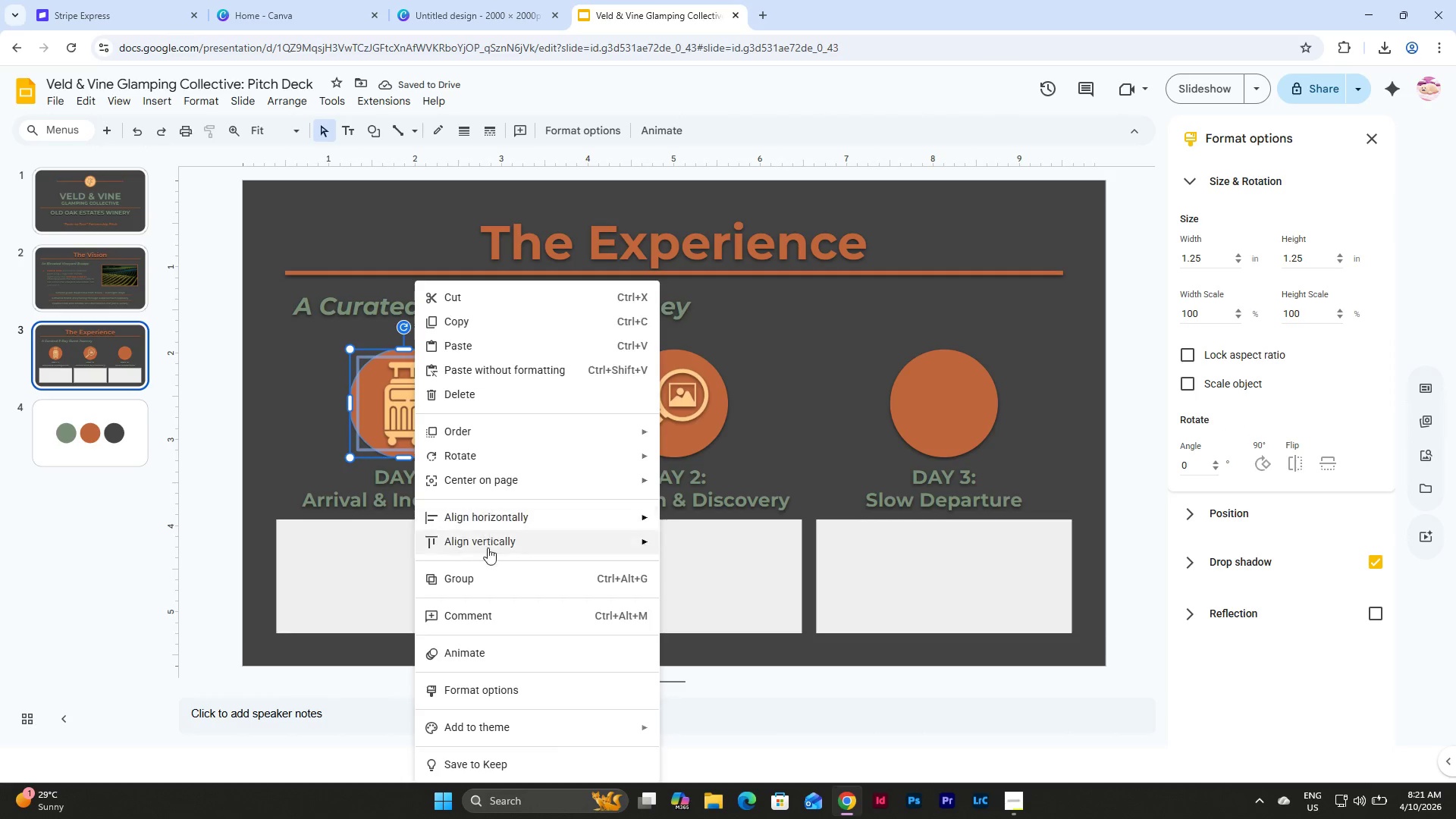 
left_click([486, 582])
 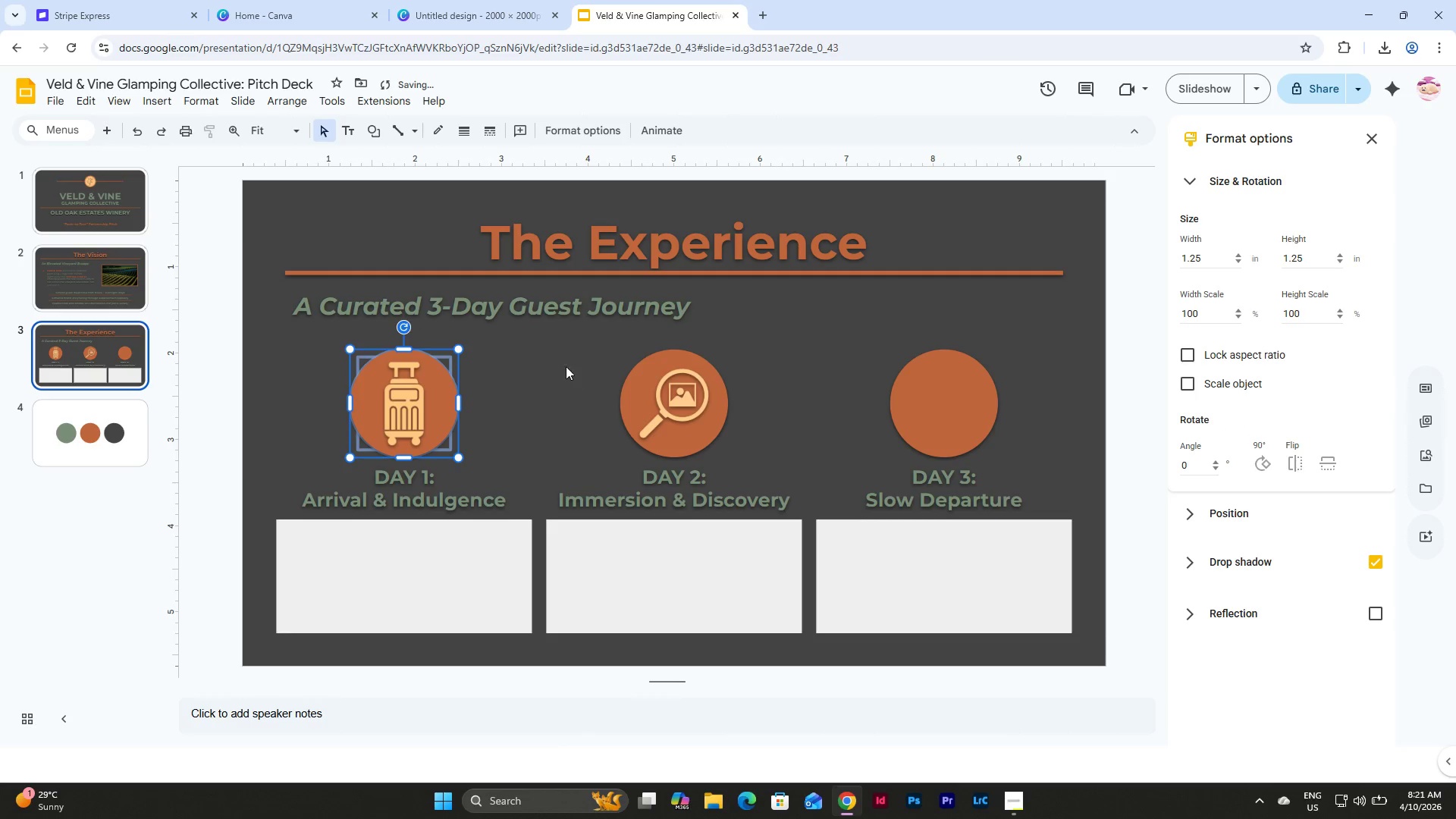 
left_click([582, 340])
 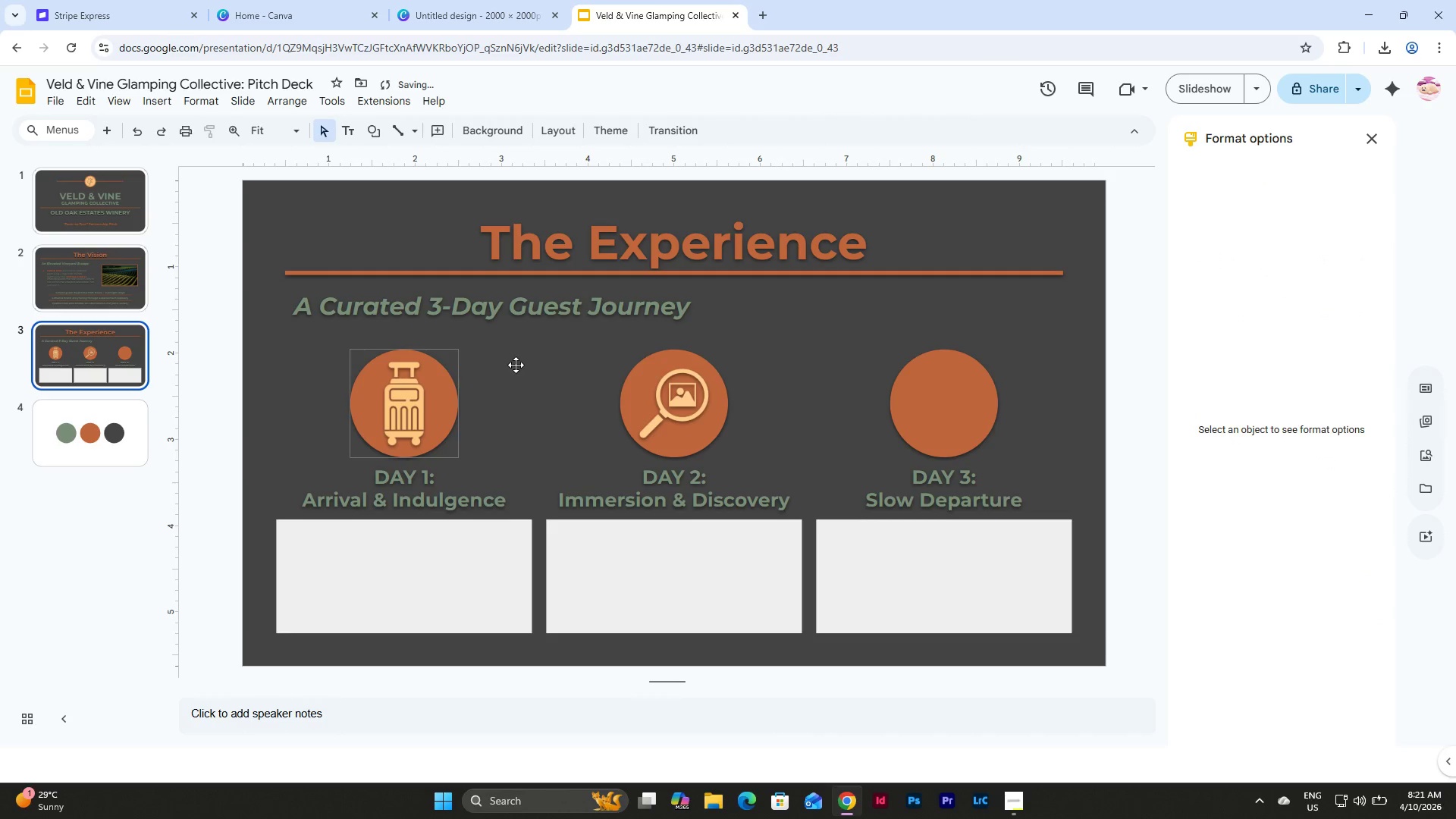 
left_click_drag(start_coordinate=[610, 344], to_coordinate=[701, 425])
 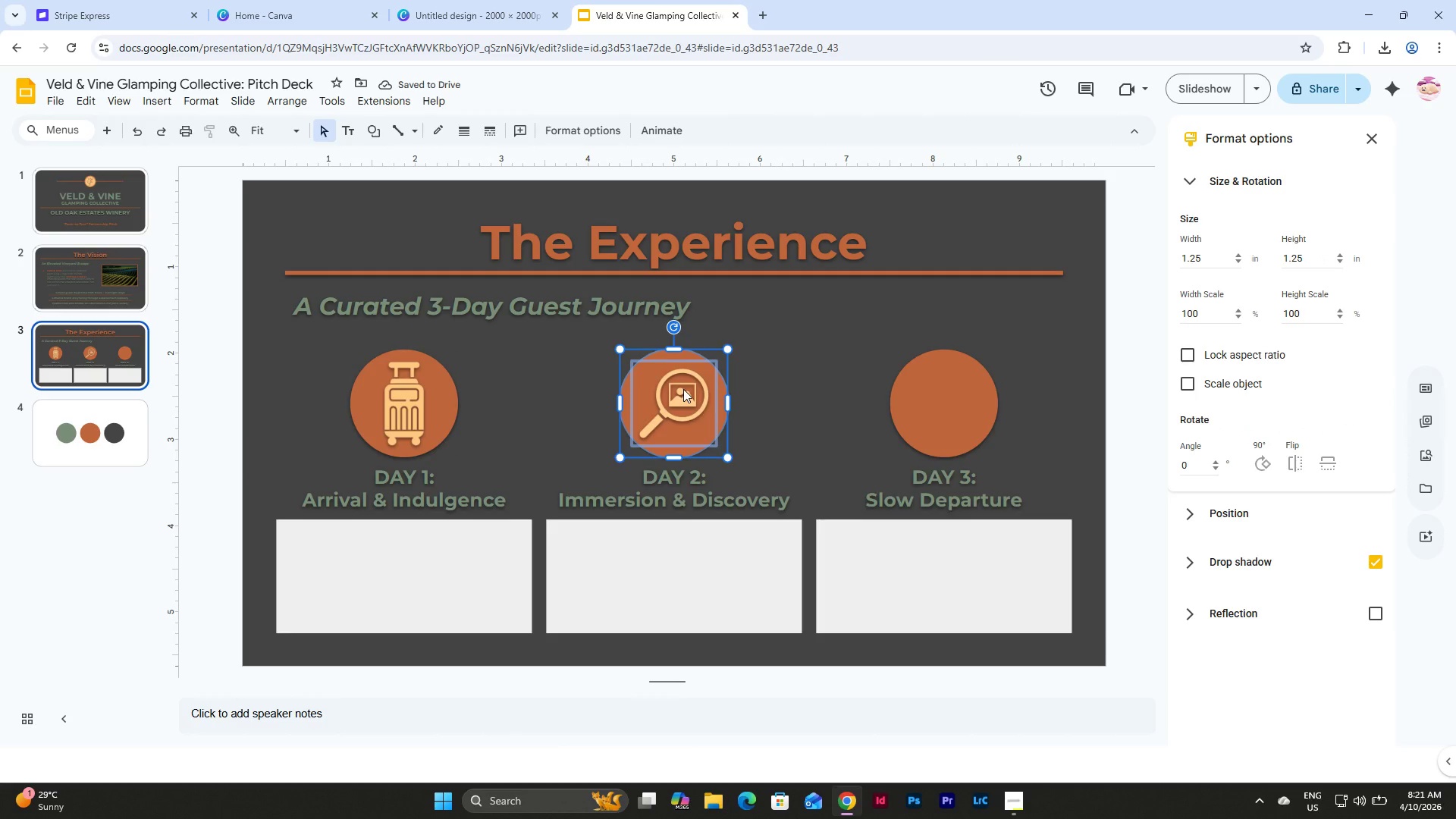 
right_click([683, 389])
 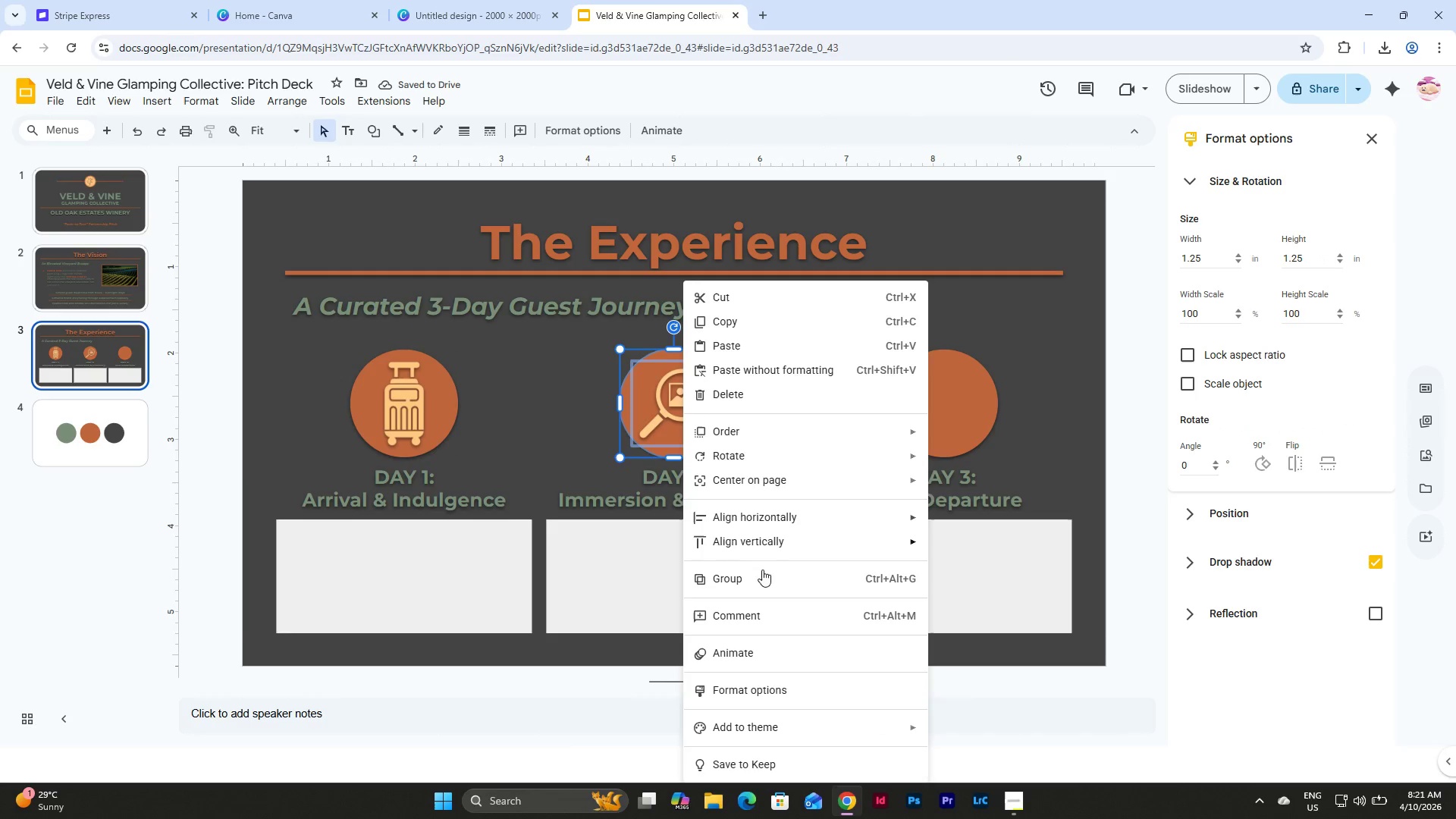 
left_click([762, 579])
 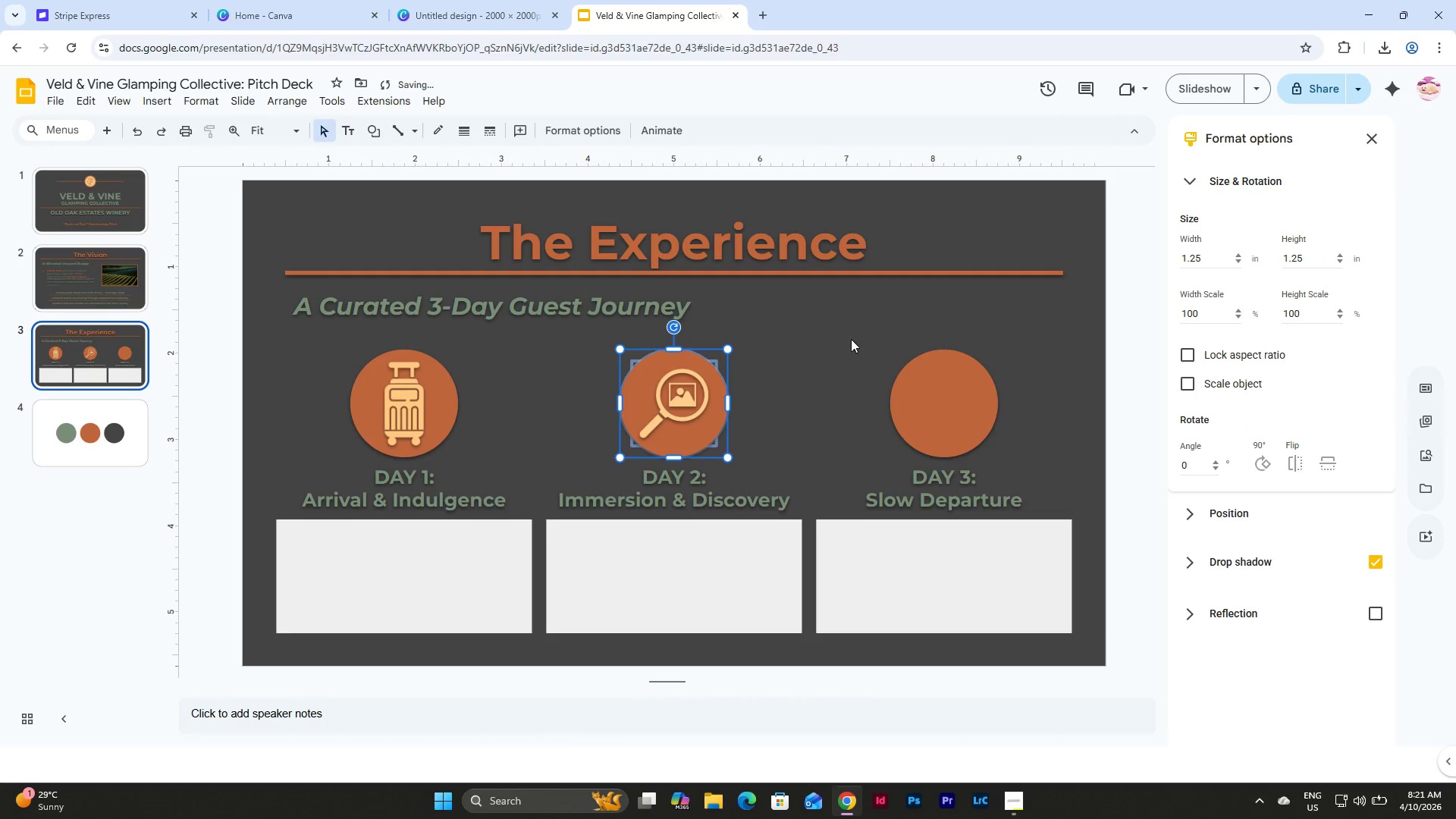 
left_click([851, 339])
 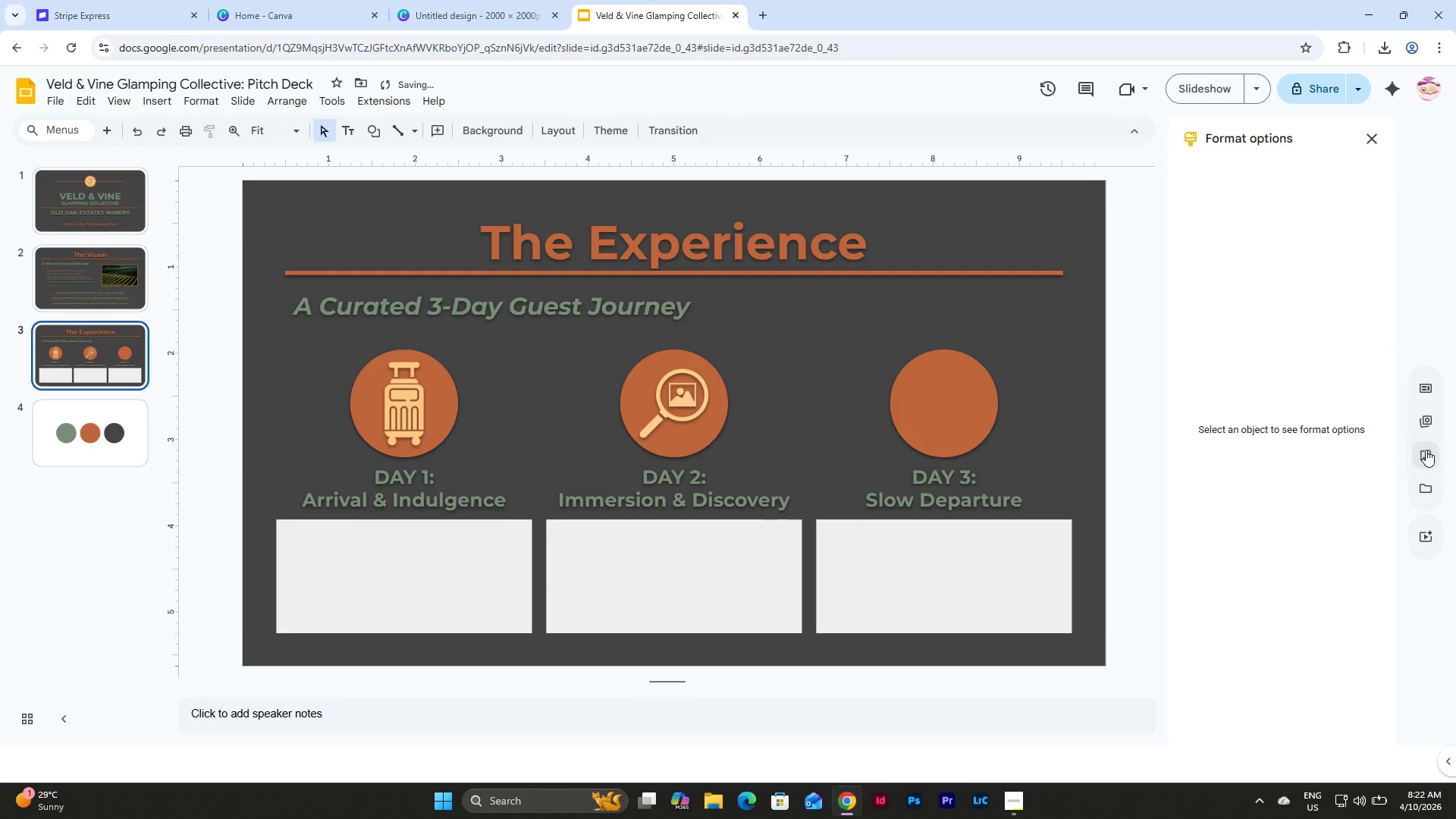 
left_click([1426, 450])
 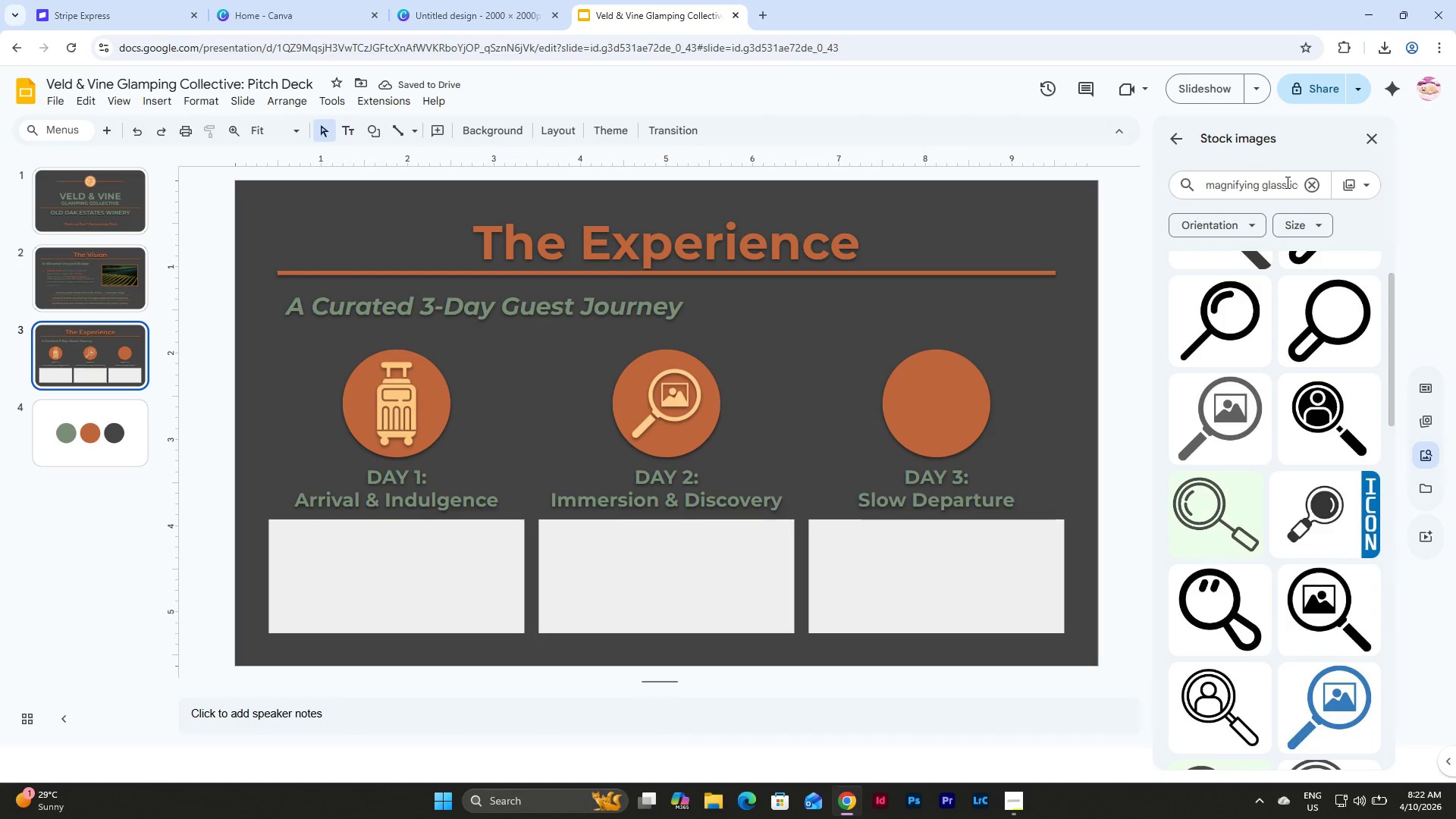 
left_click_drag(start_coordinate=[1285, 182], to_coordinate=[1188, 179])
 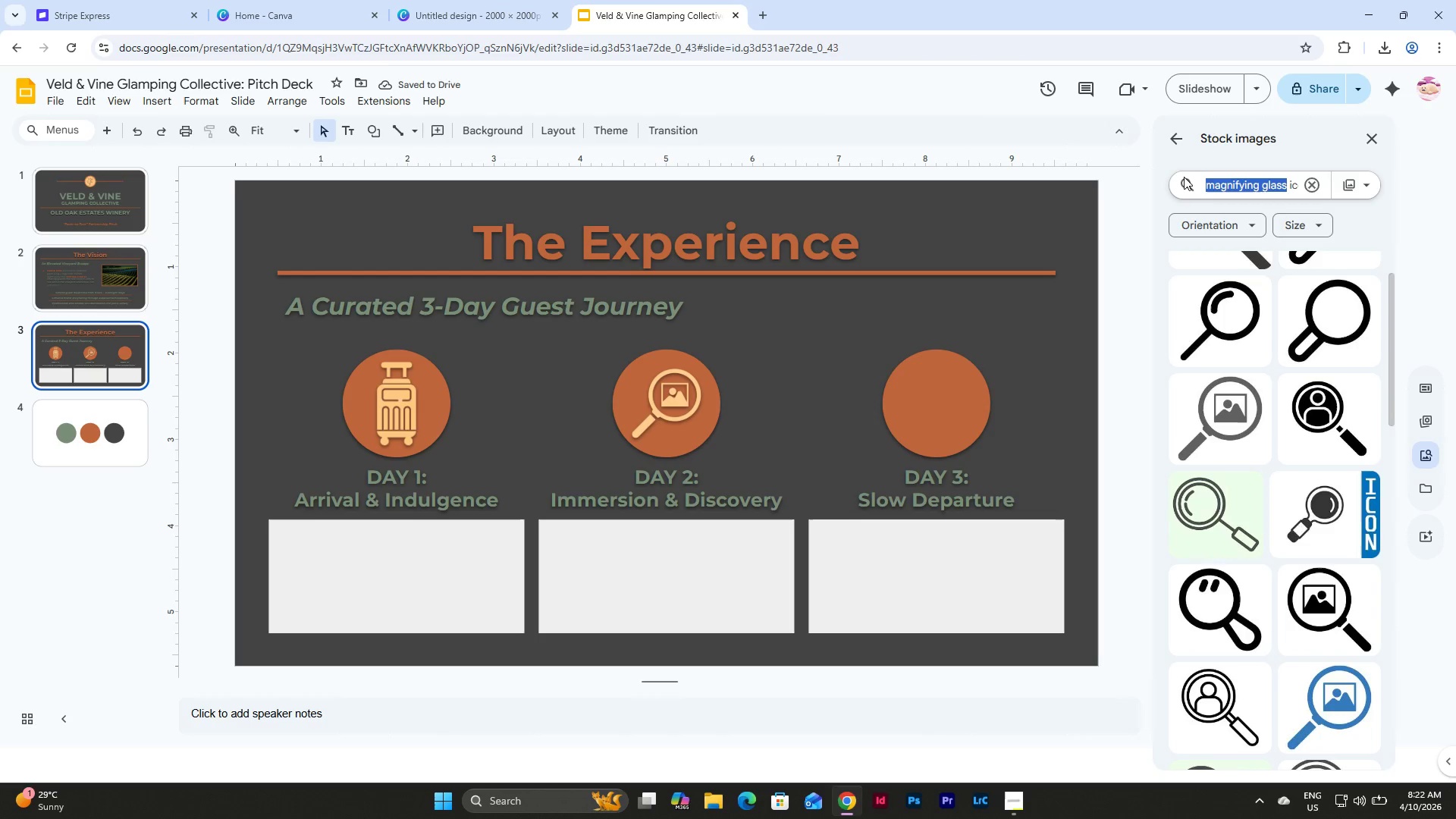 
type(airplane)
 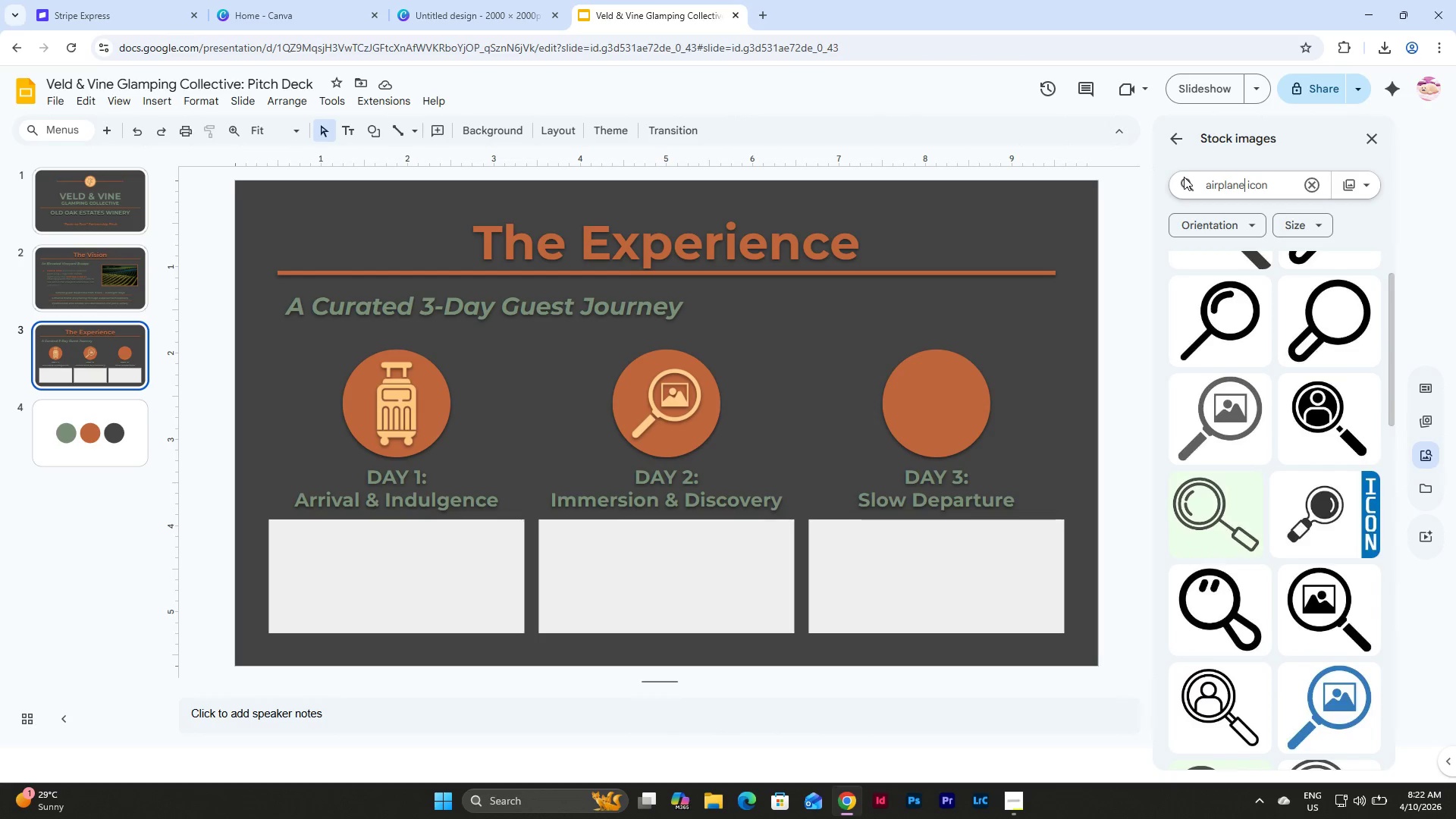 
key(Enter)
 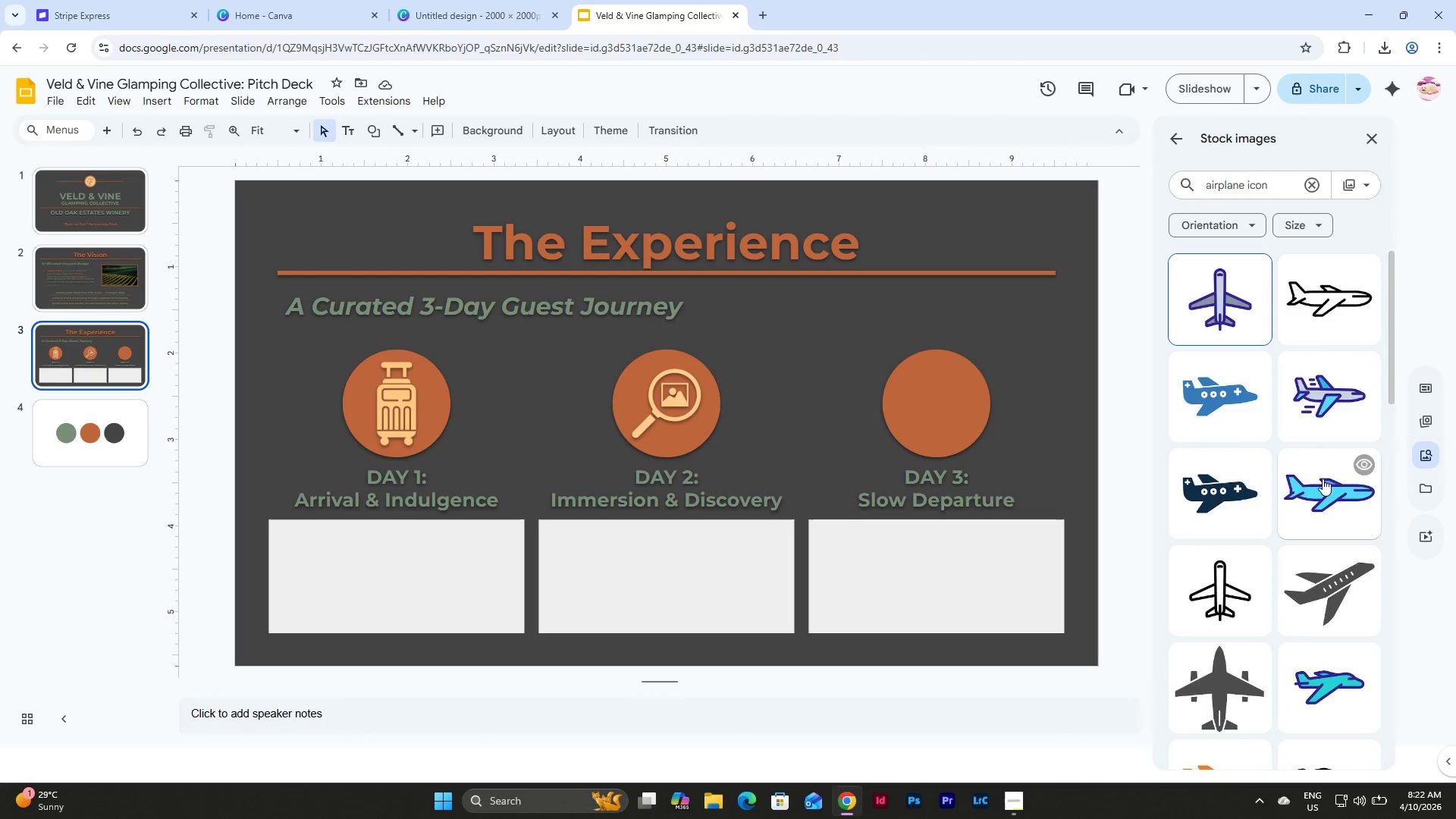 
scroll: coordinate [1252, 378], scroll_direction: down, amount: 2.0
 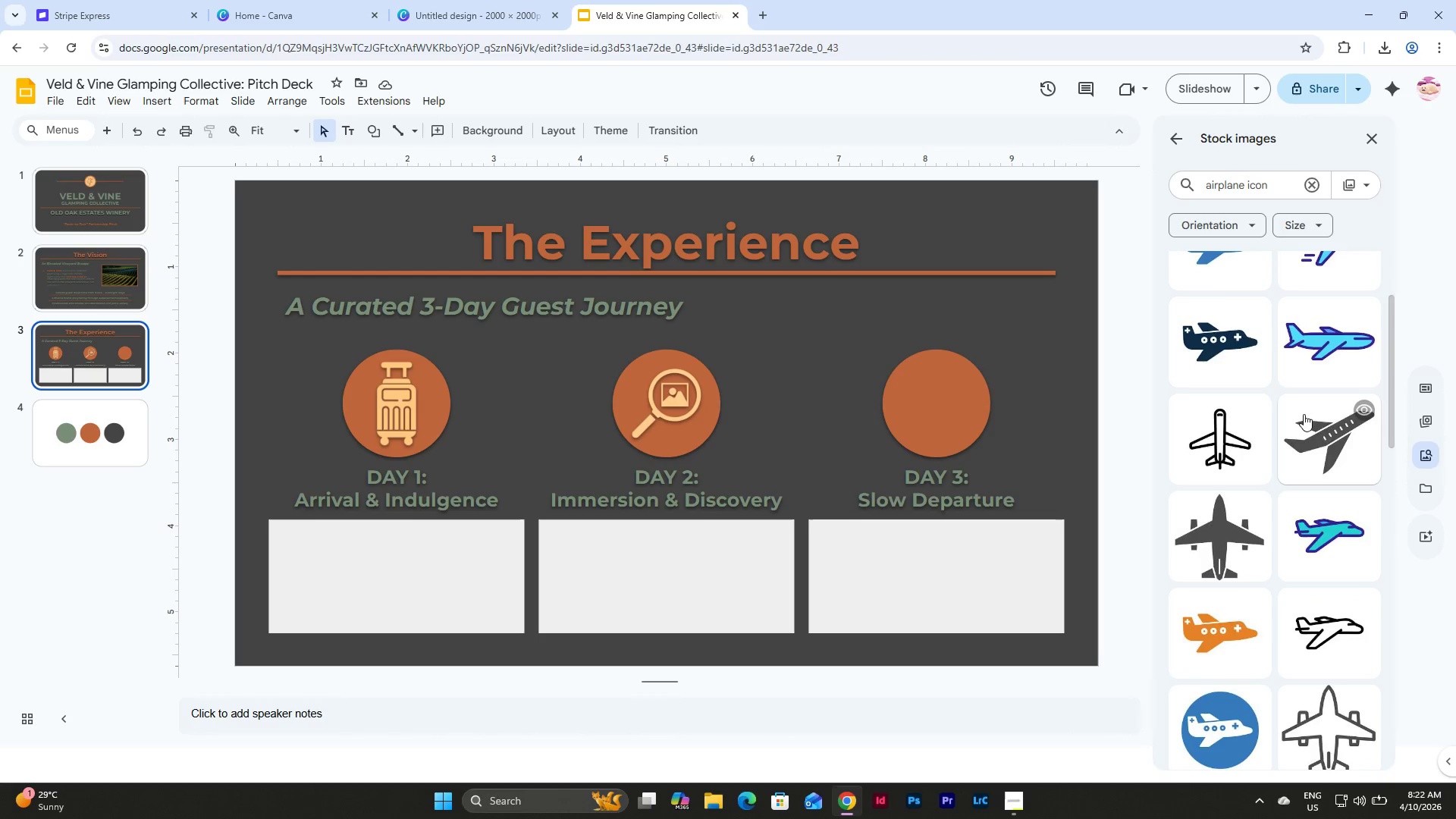 
left_click([1329, 428])
 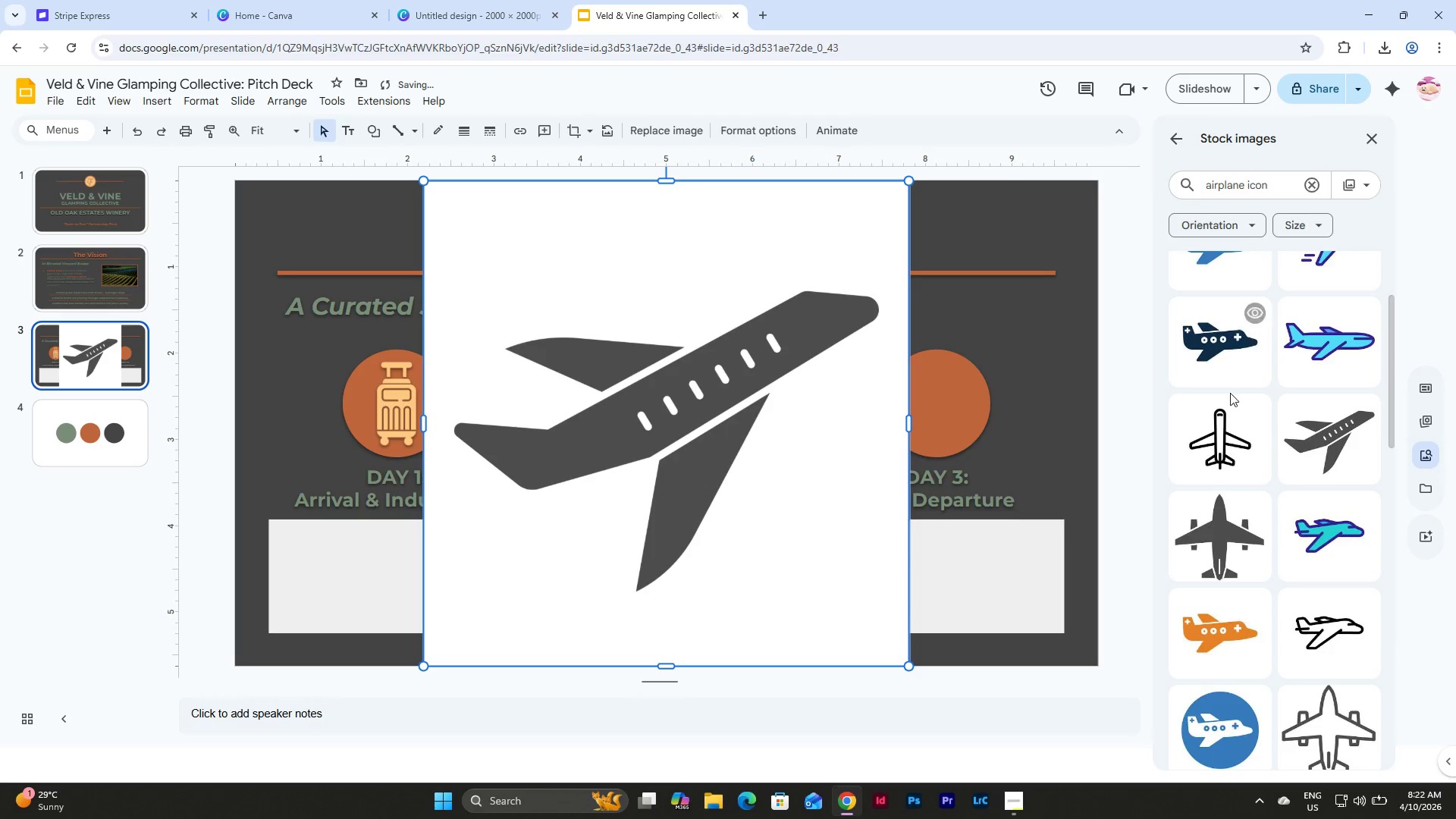 
scroll: coordinate [1282, 388], scroll_direction: down, amount: 4.0
 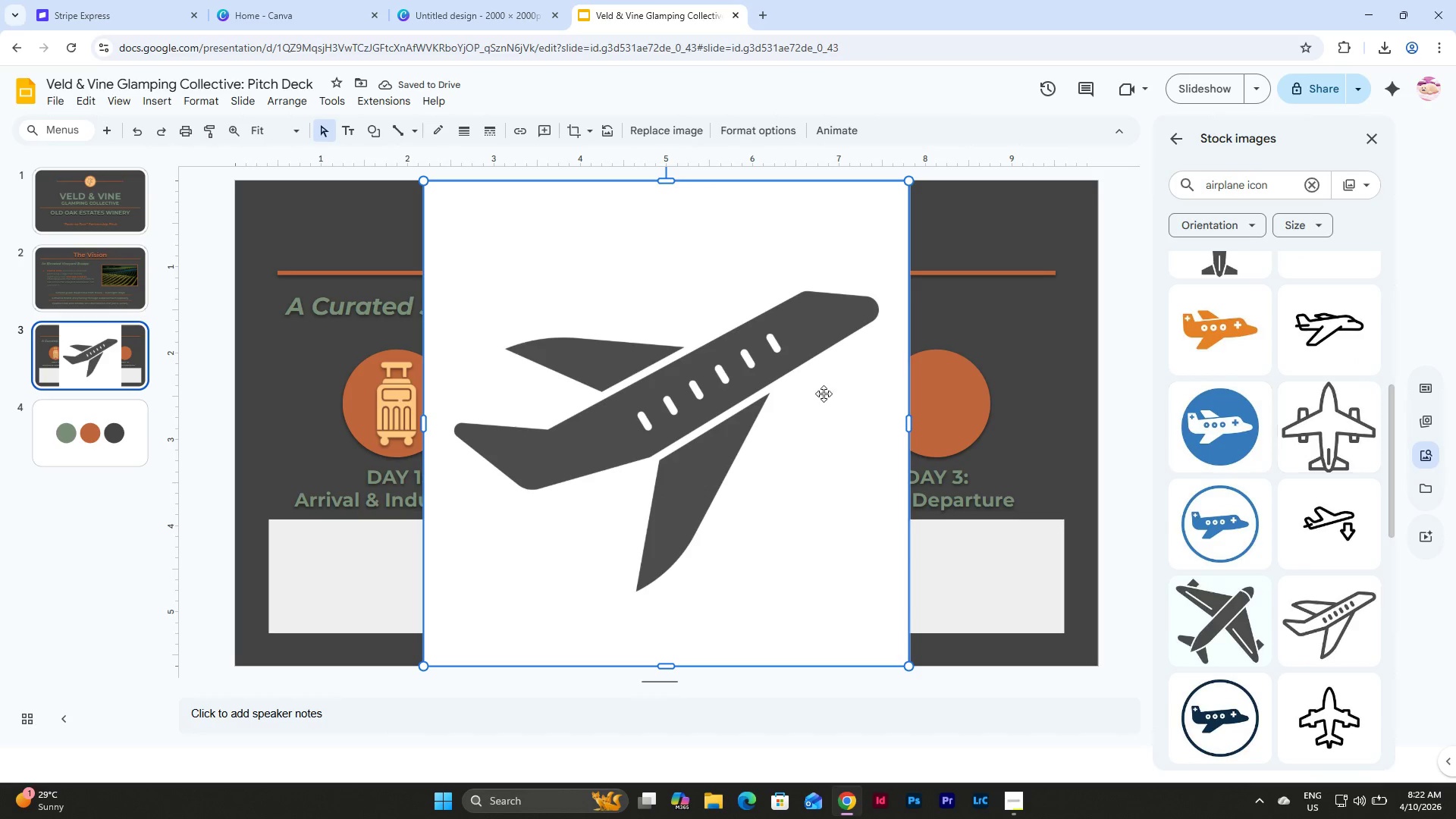 
left_click([765, 386])
 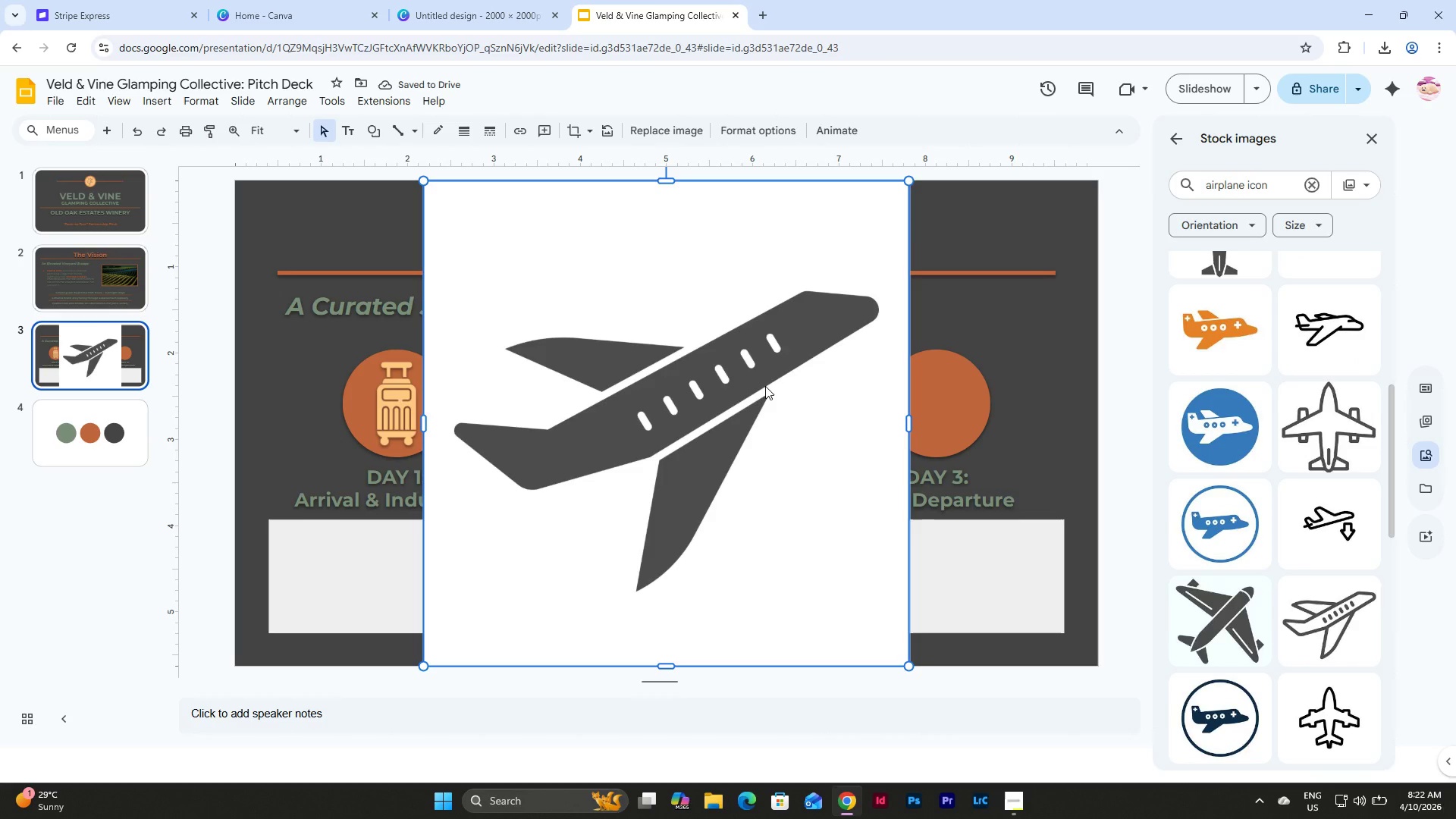 
key(Backspace)
 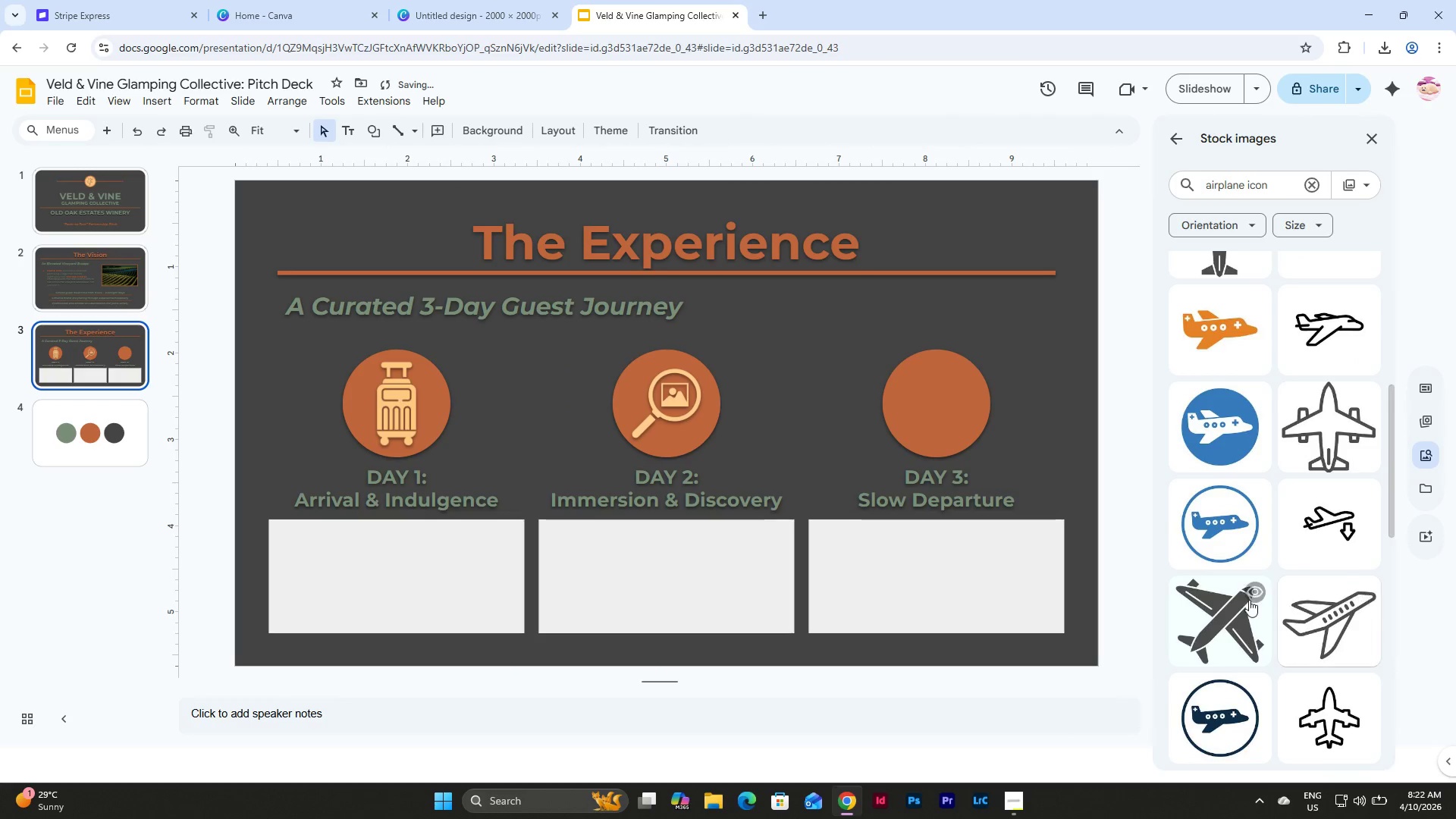 
left_click([1222, 603])
 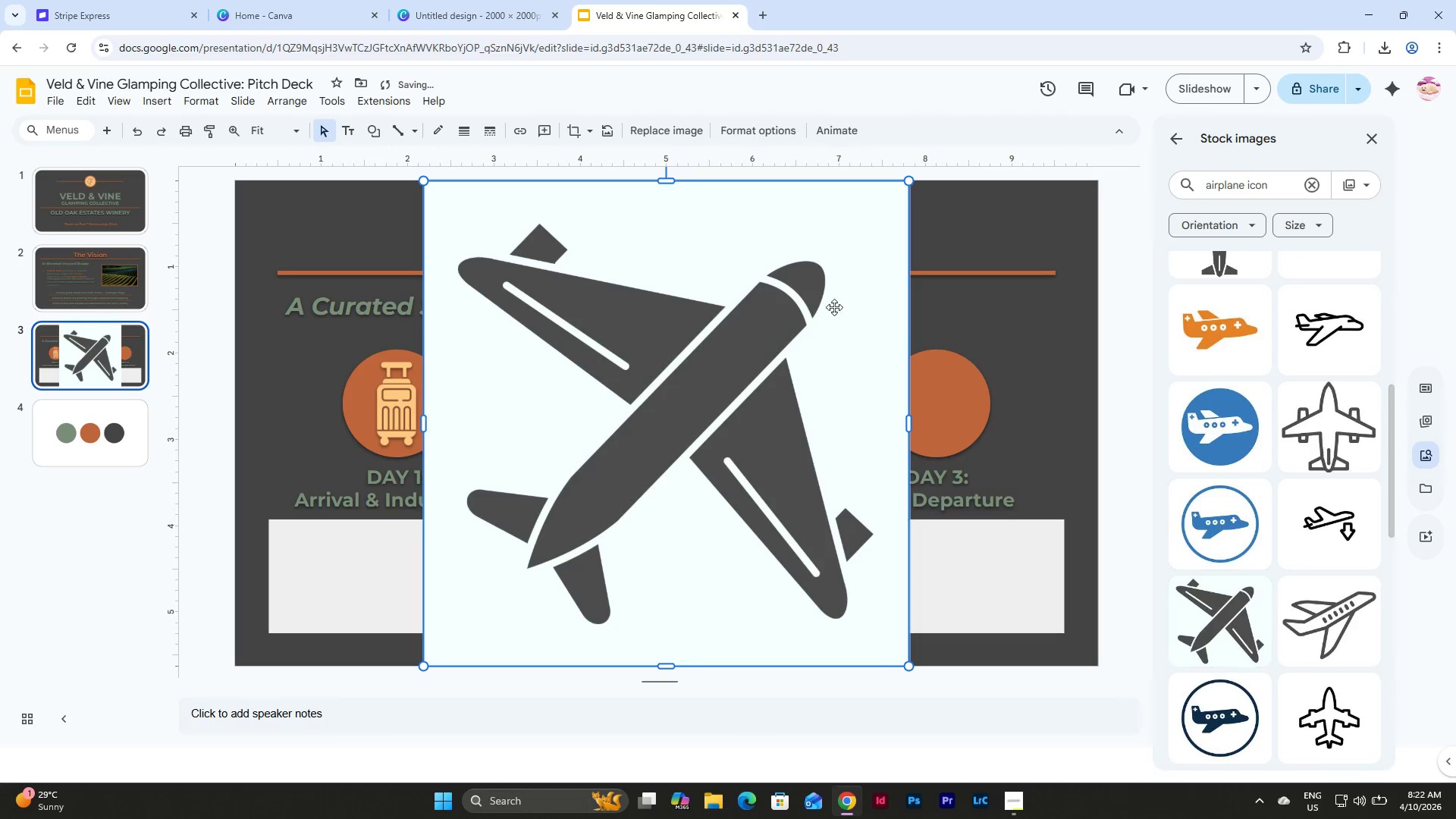 
left_click([715, 295])
 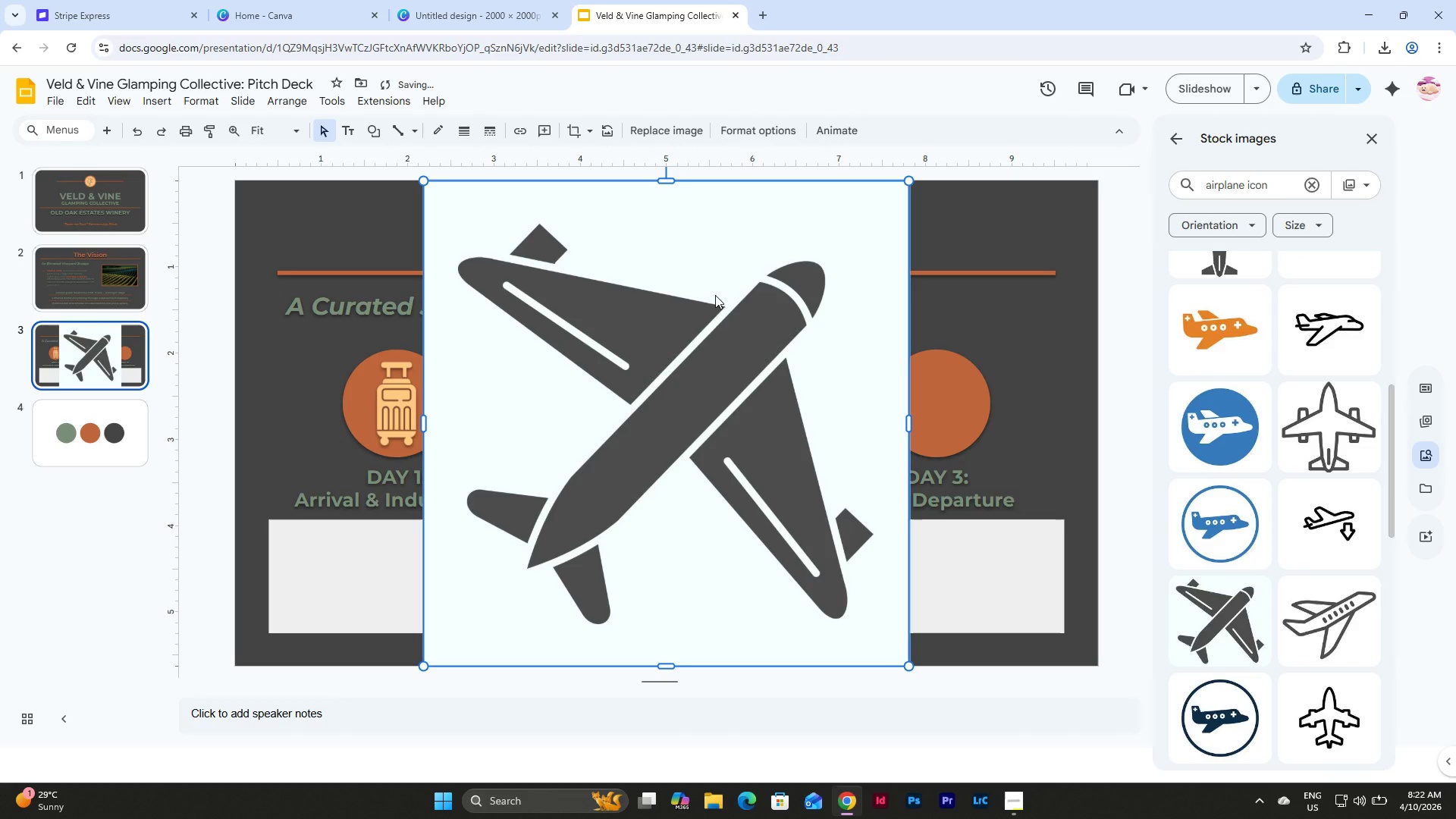 
key(Control+C)
 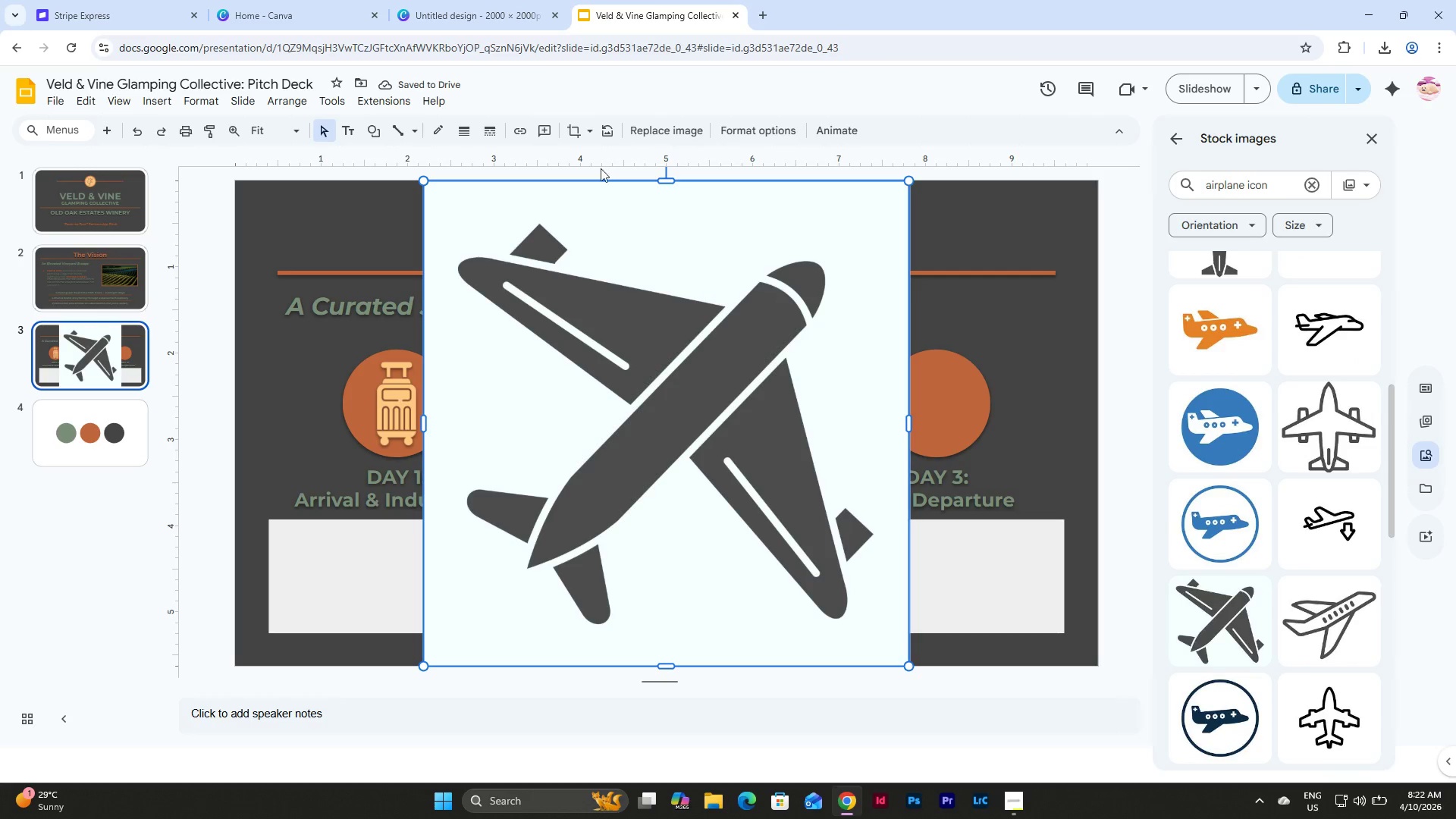 
left_click([496, 7])
 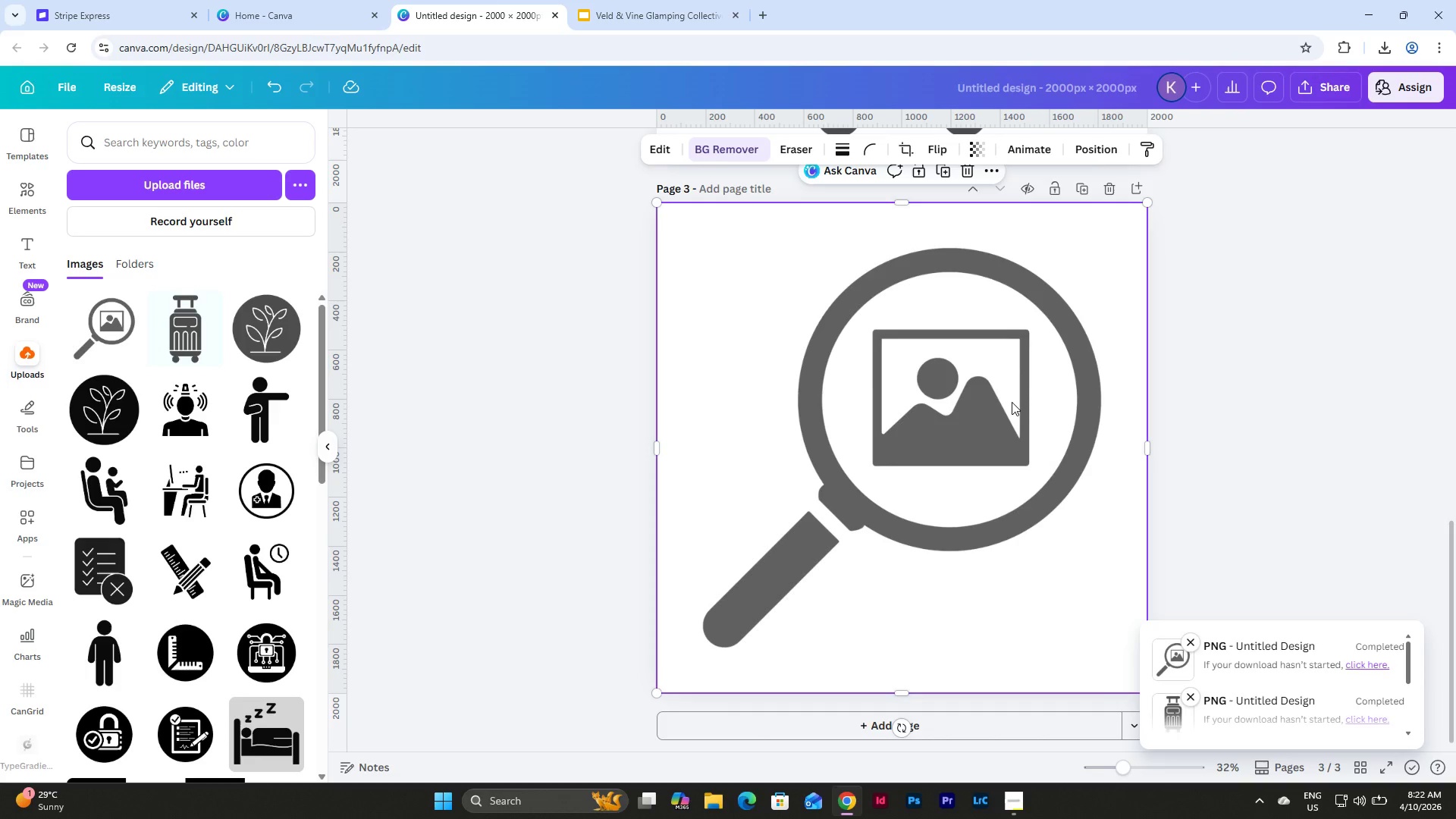 
scroll: coordinate [1012, 402], scroll_direction: down, amount: 2.0
 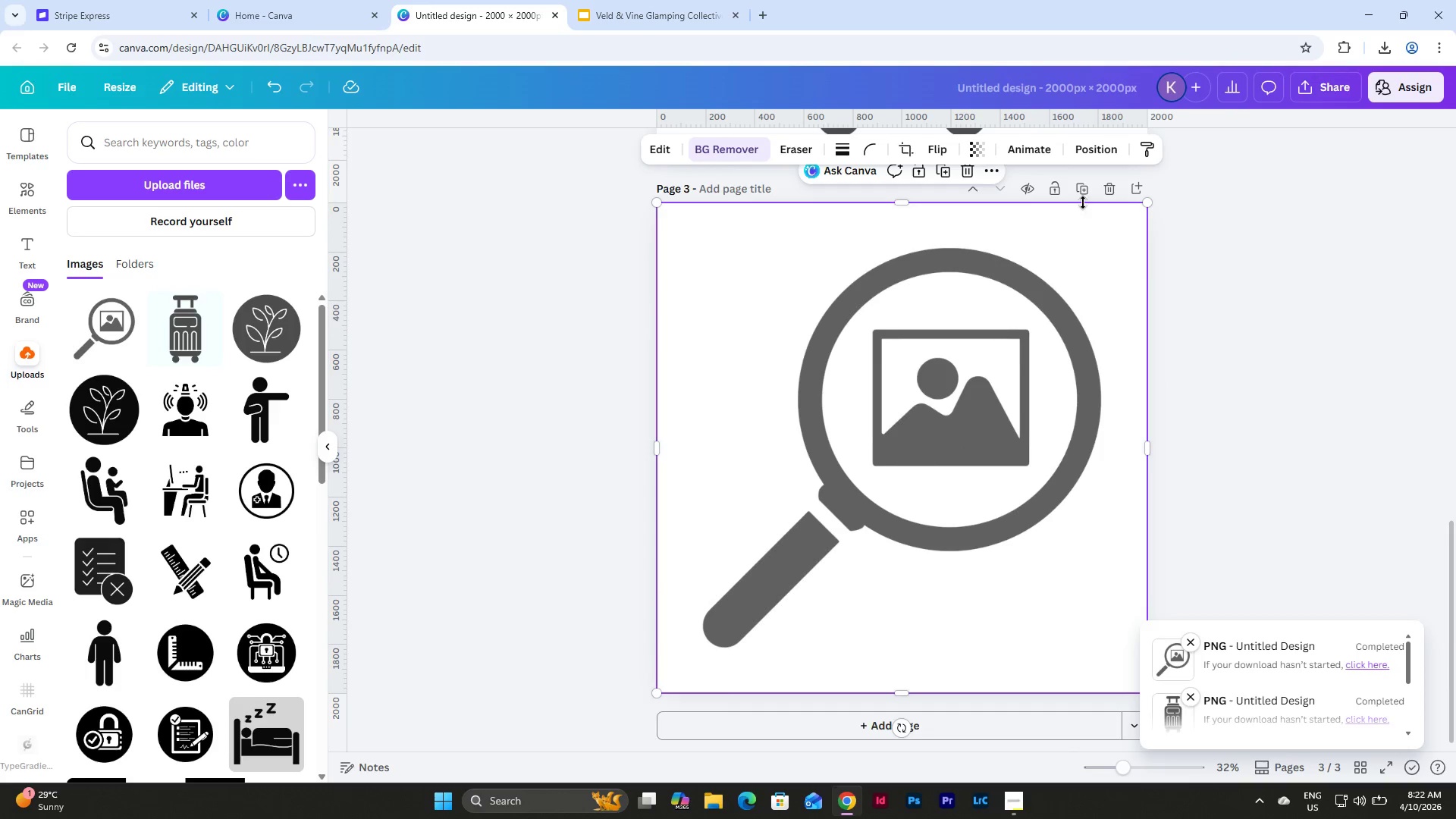 
left_click([1087, 187])
 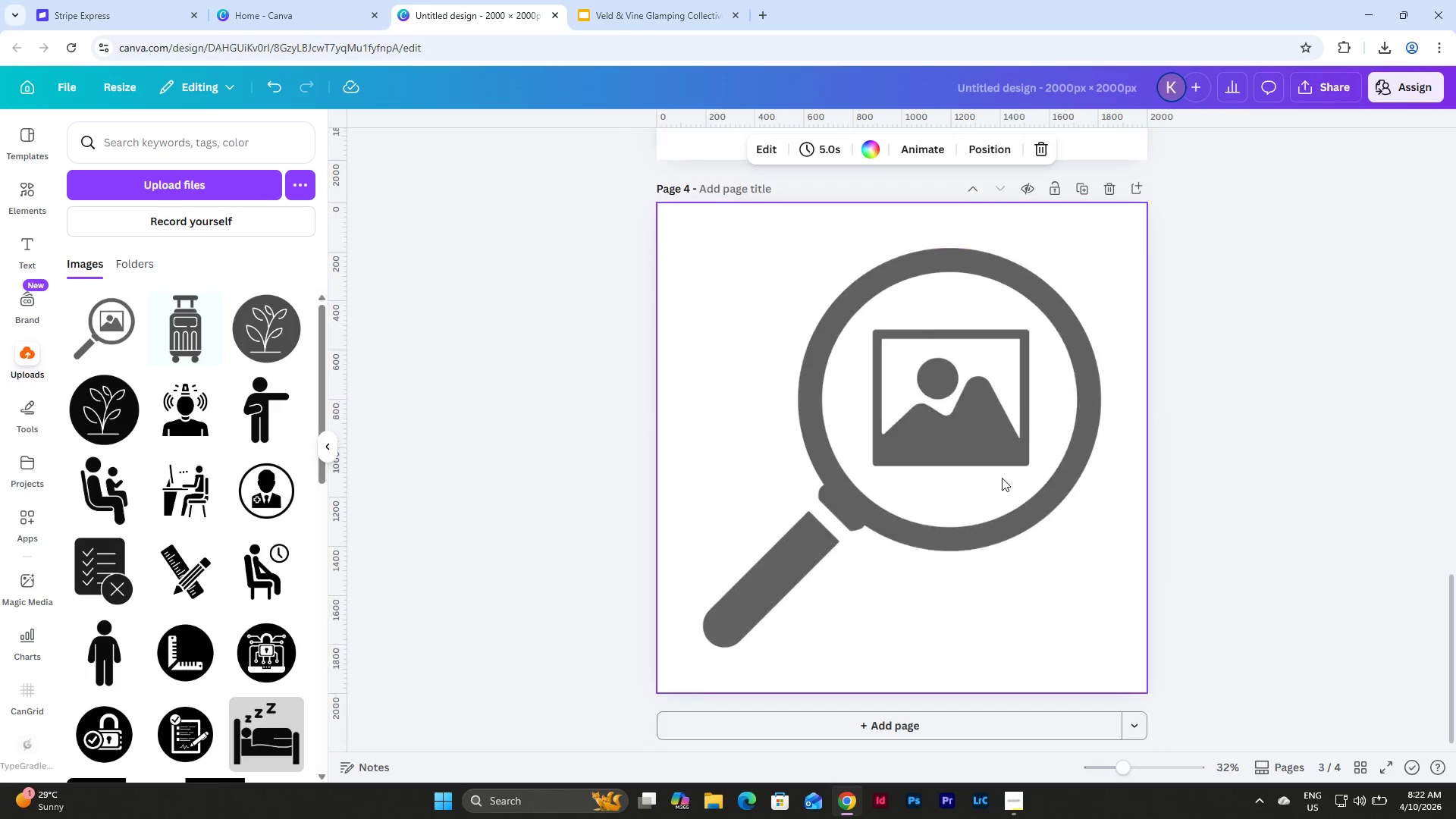 
left_click([932, 473])
 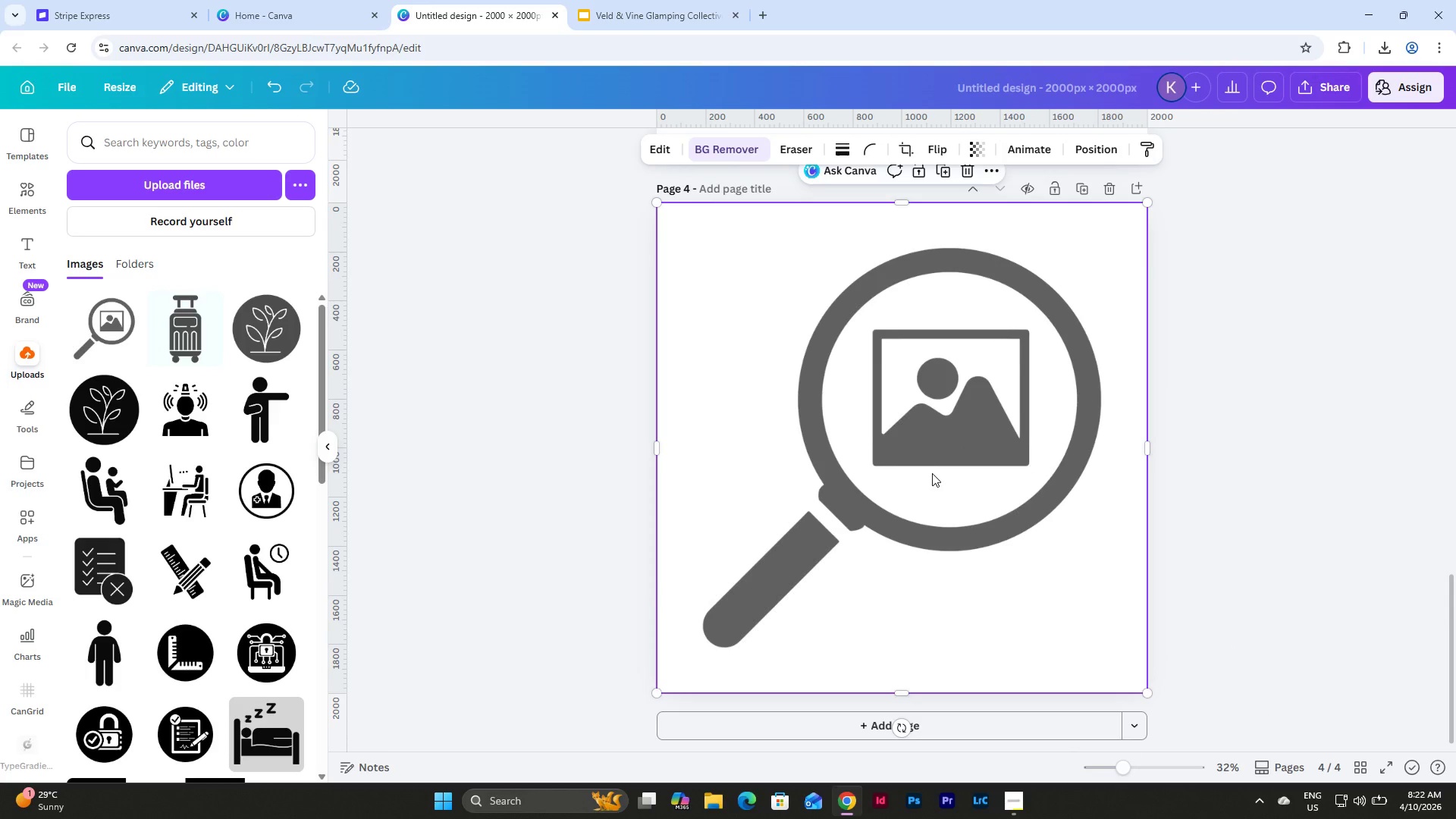 
key(Backspace)
 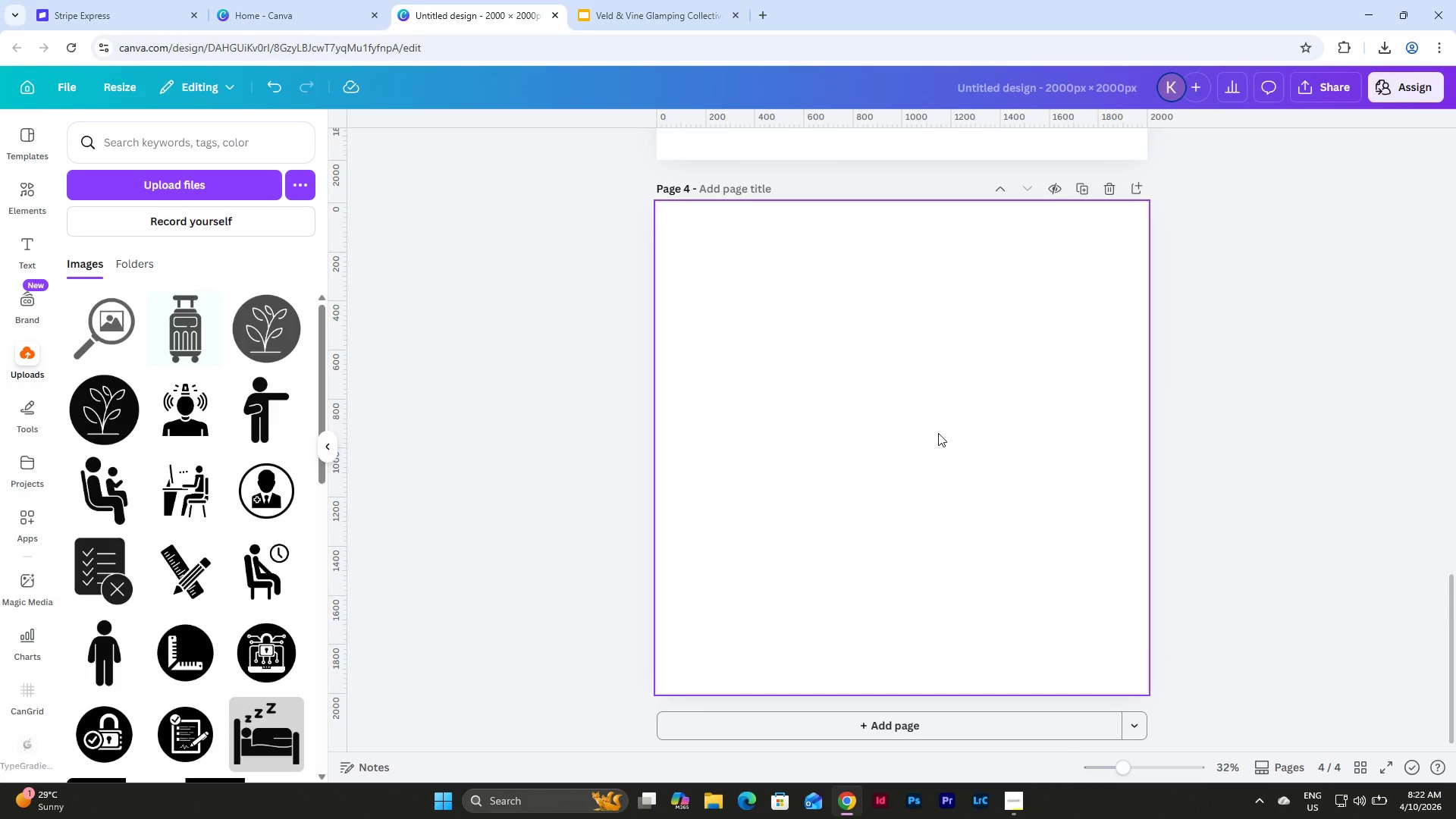 
key(Control+V)
 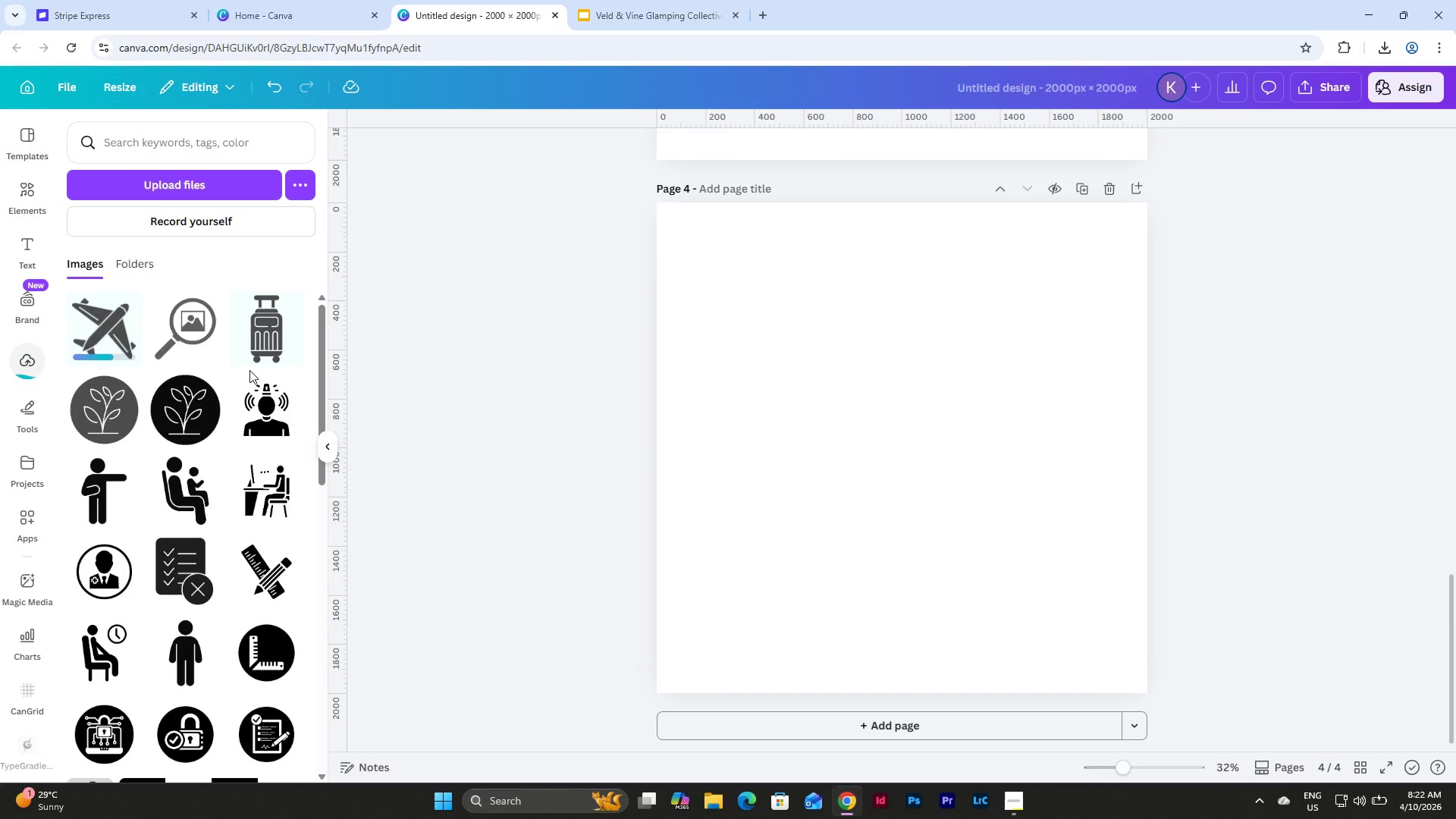 
left_click([100, 324])
 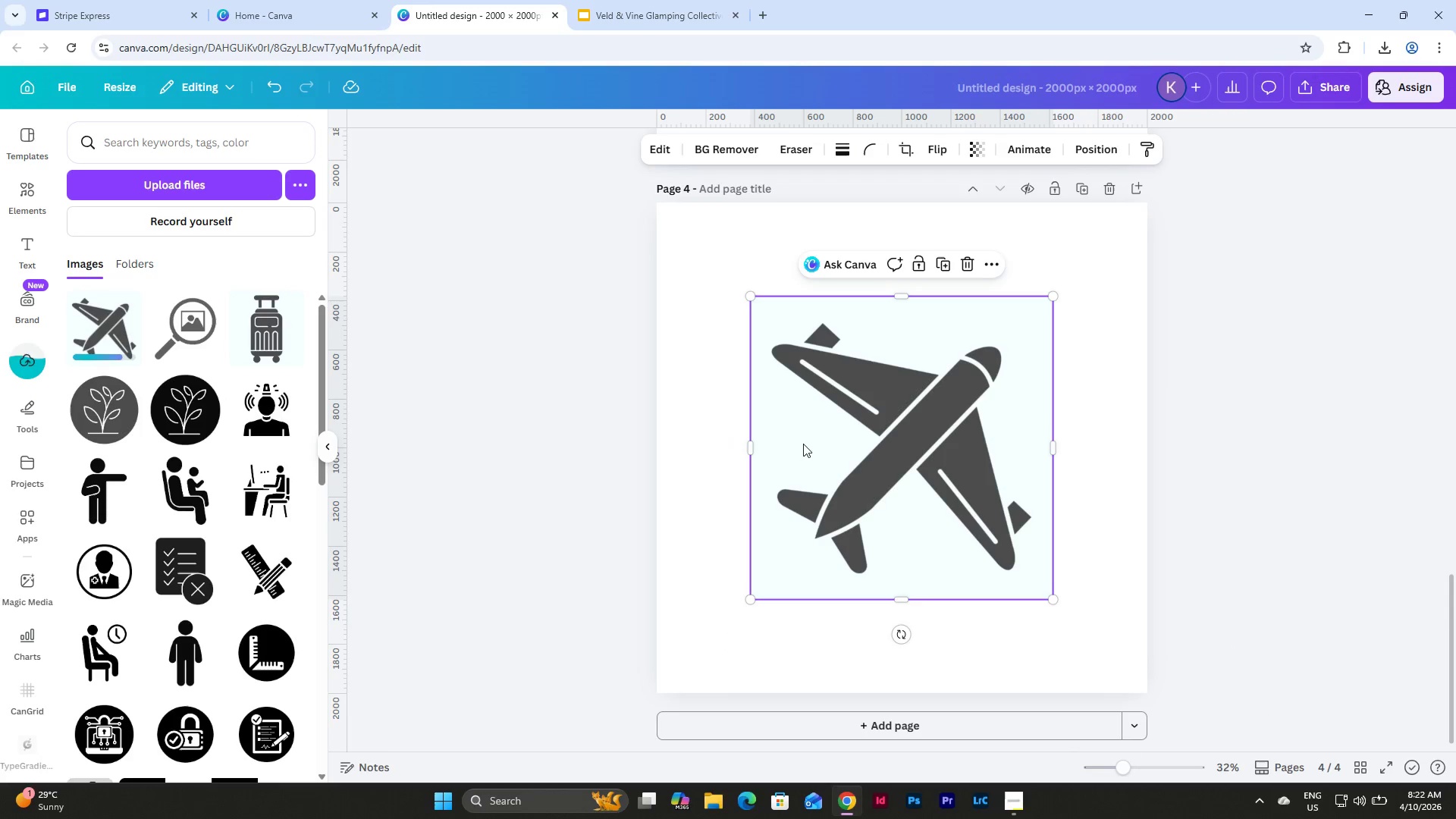 
left_click_drag(start_coordinate=[818, 443], to_coordinate=[724, 353])
 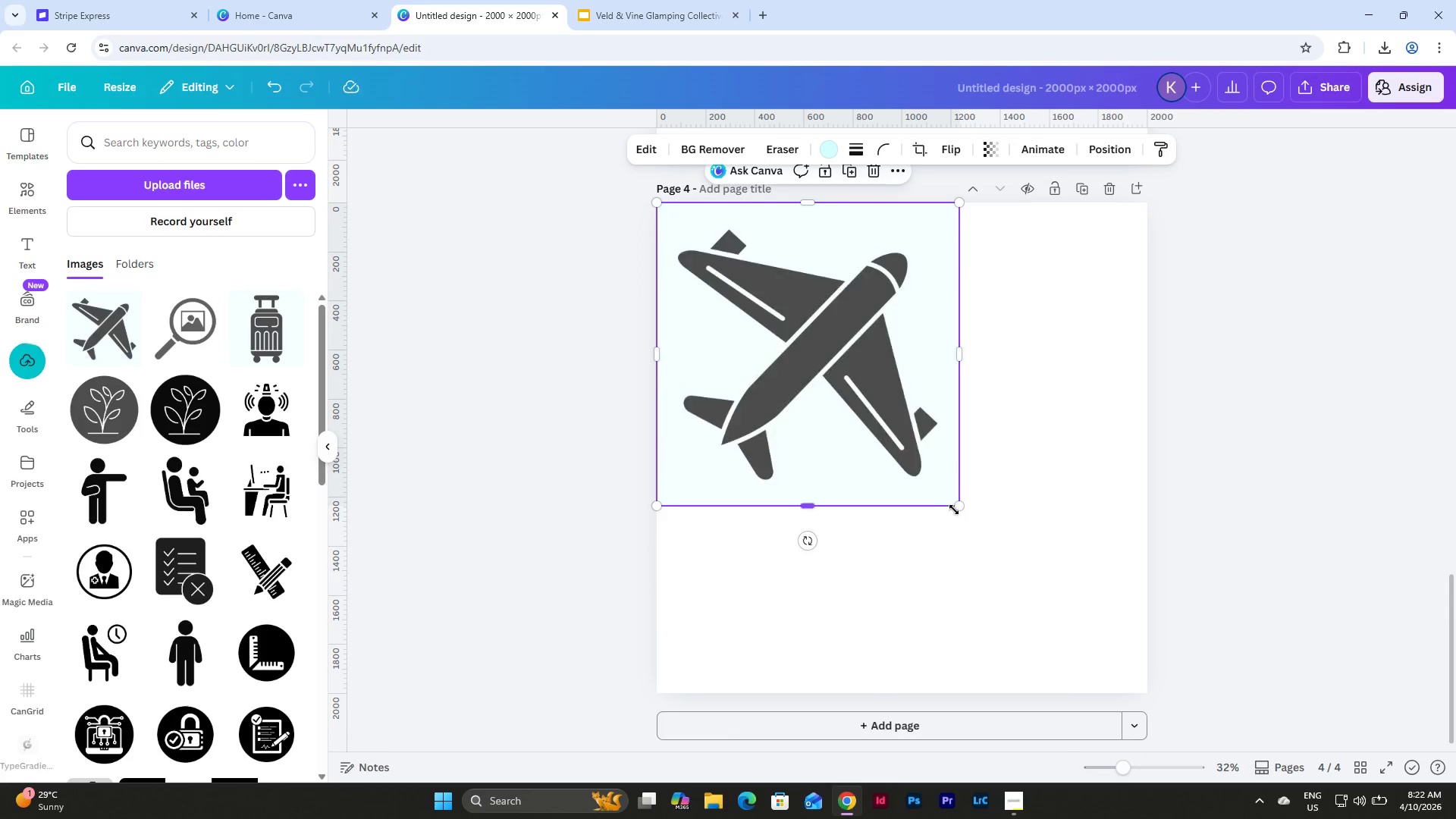 
left_click_drag(start_coordinate=[954, 510], to_coordinate=[1165, 673])
 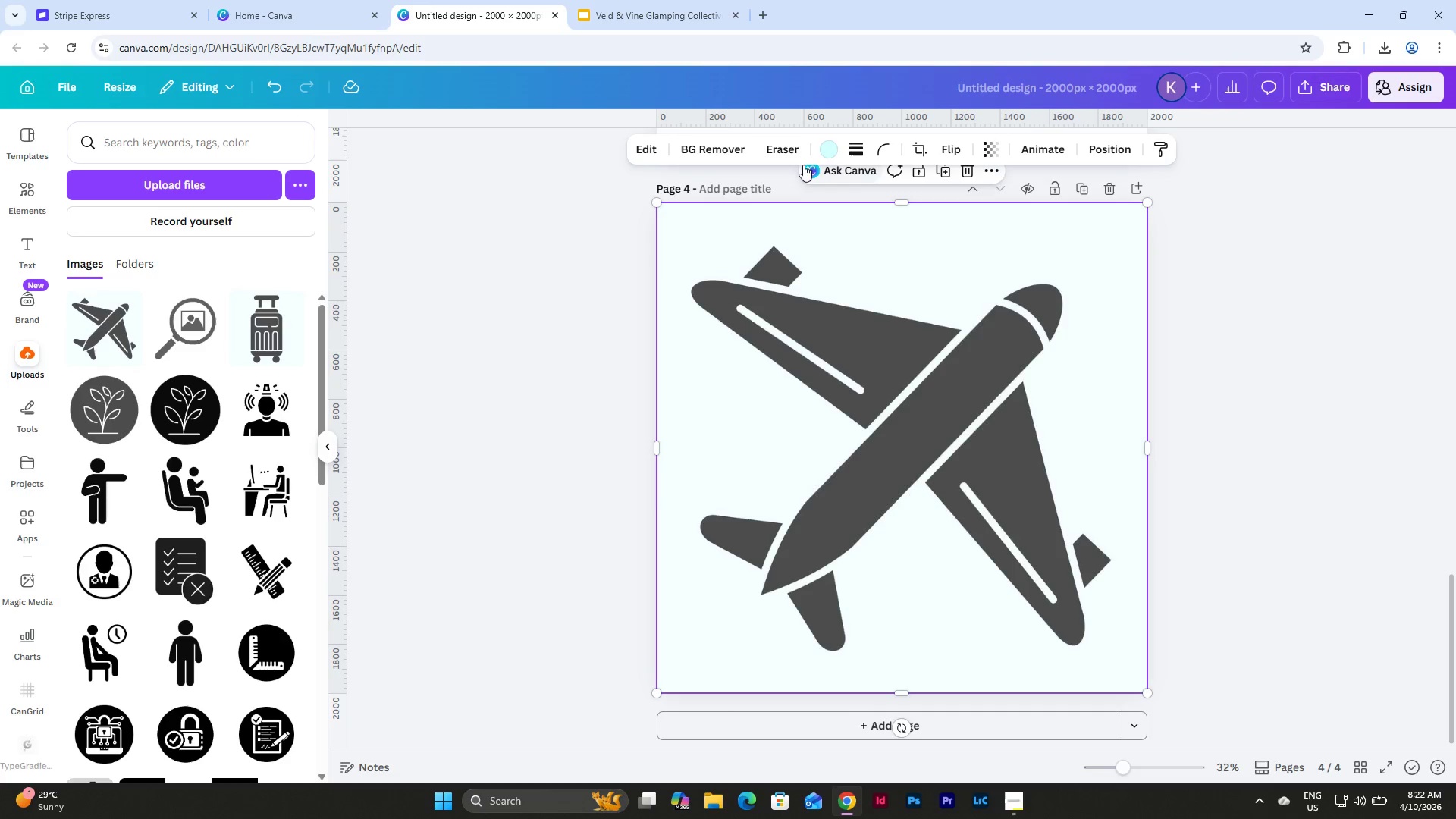 
left_click([739, 147])
 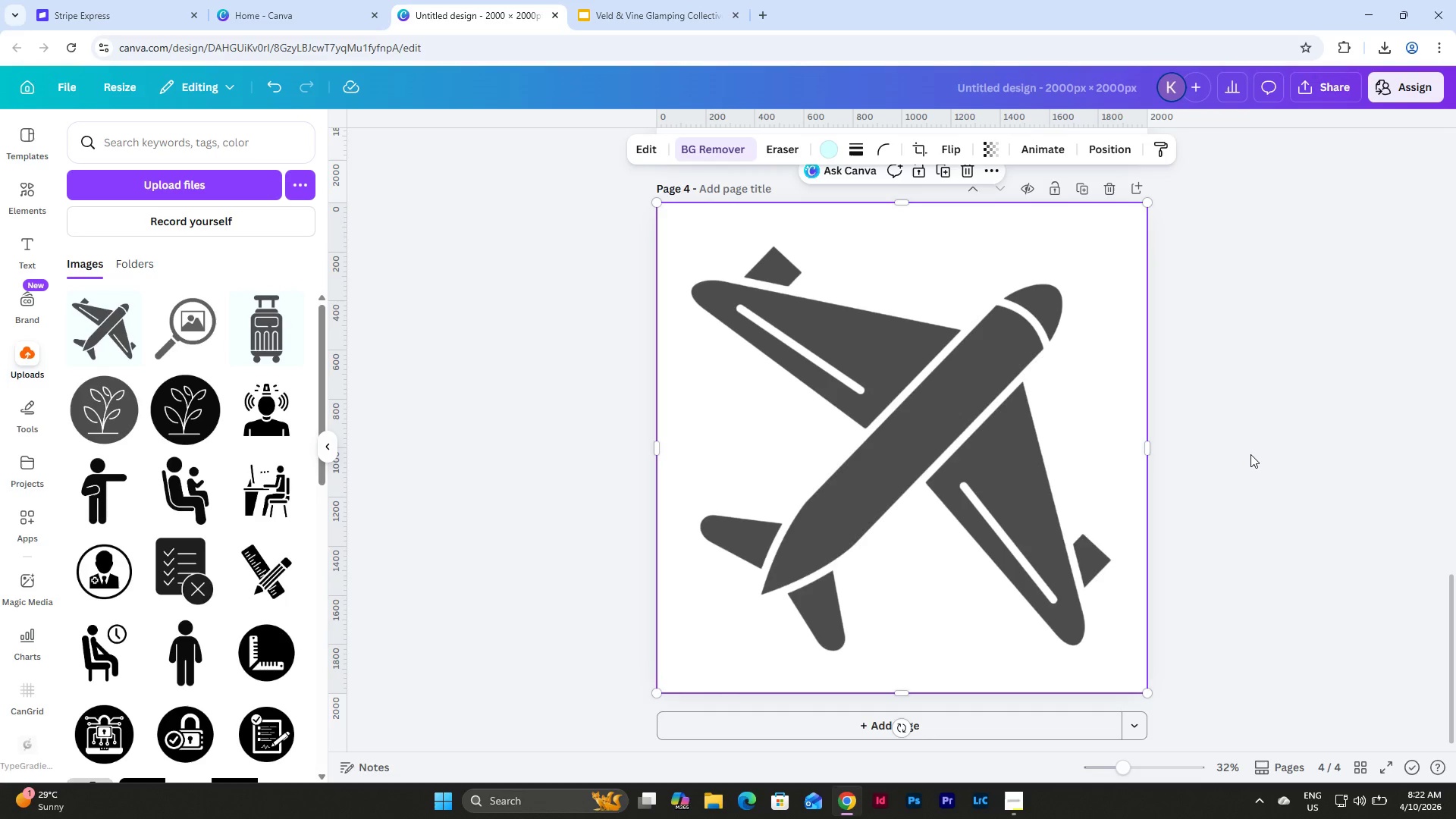 
left_click([1323, 82])
 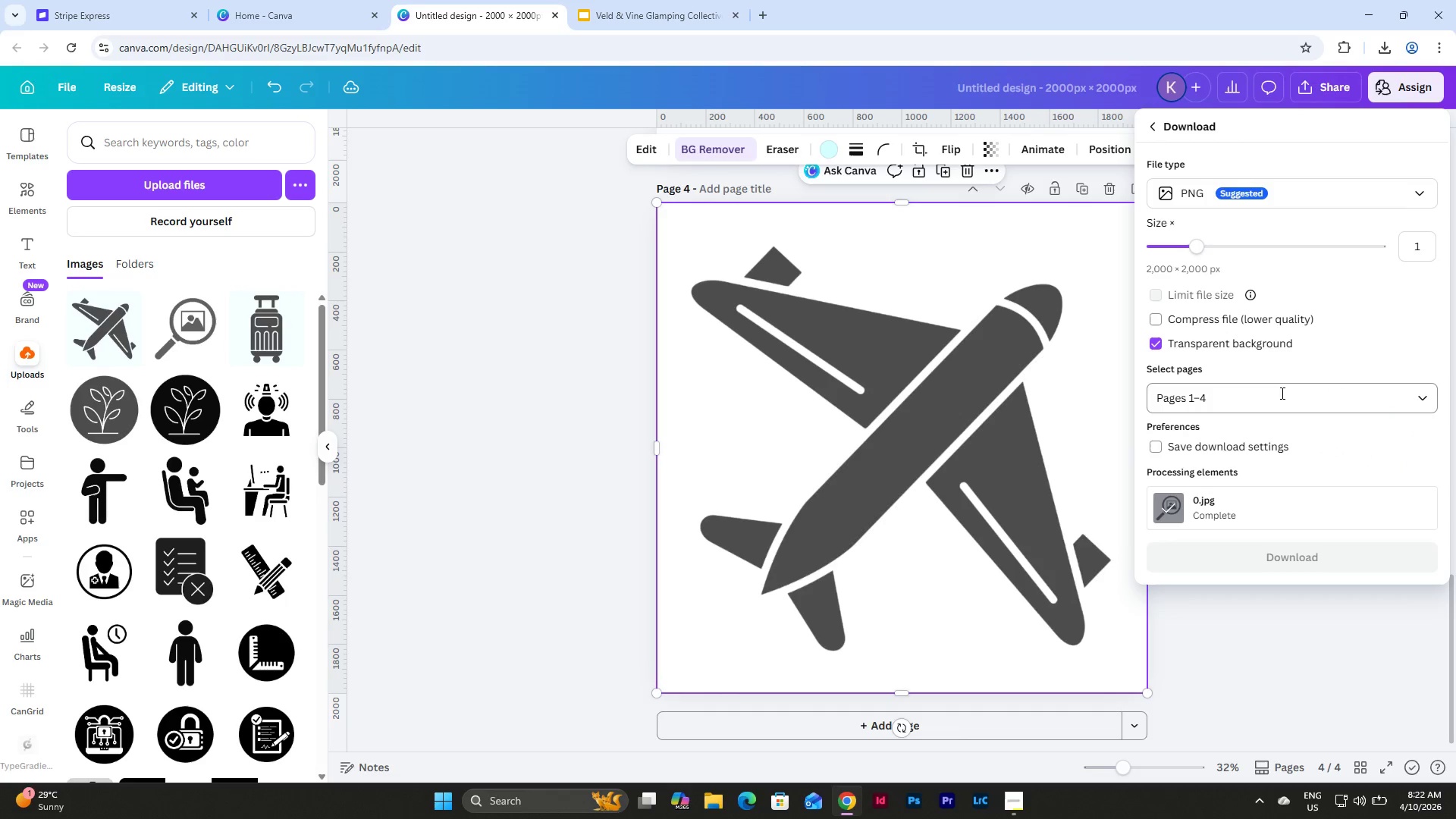 
left_click([1421, 397])
 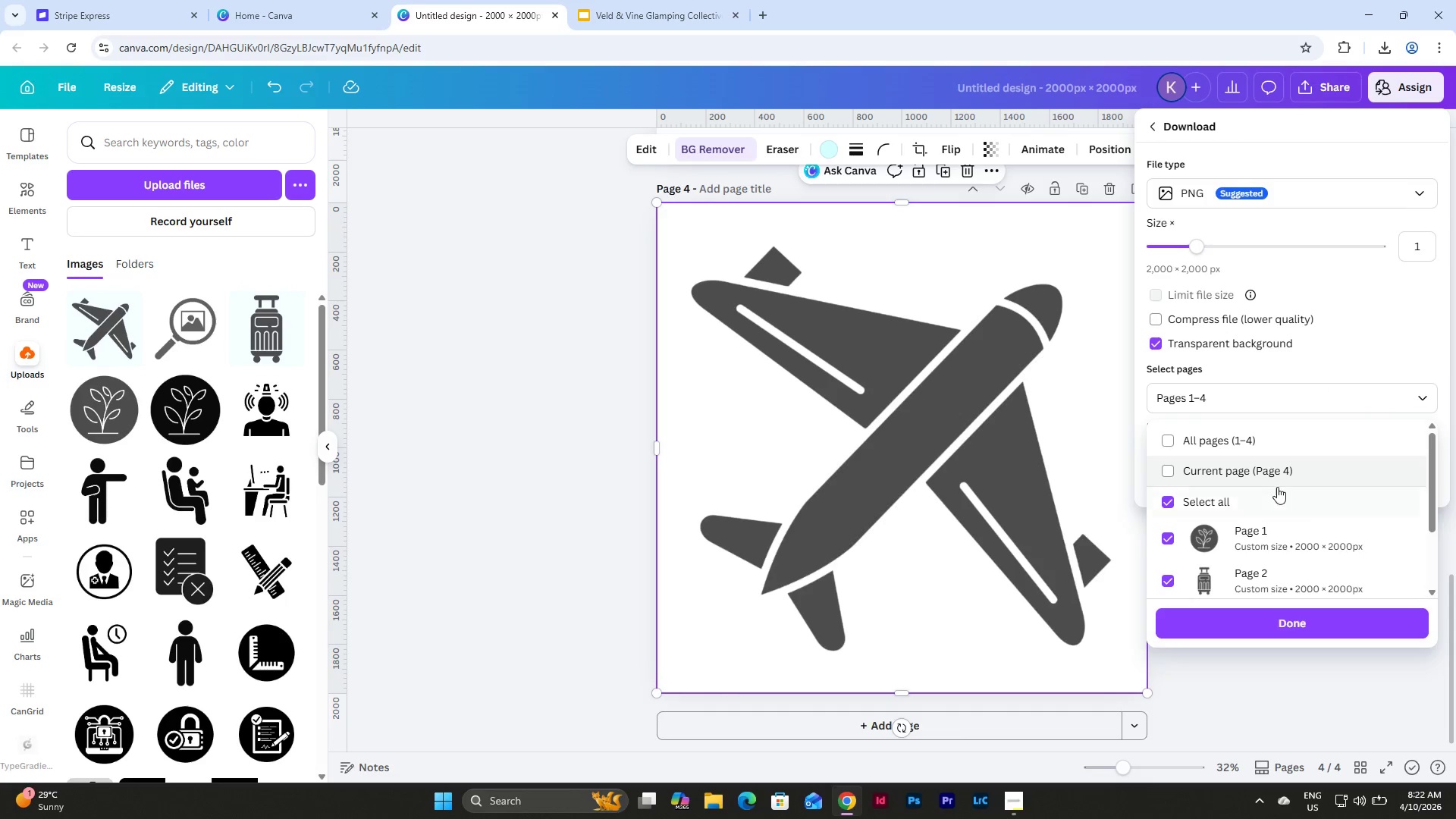 
left_click([1277, 476])
 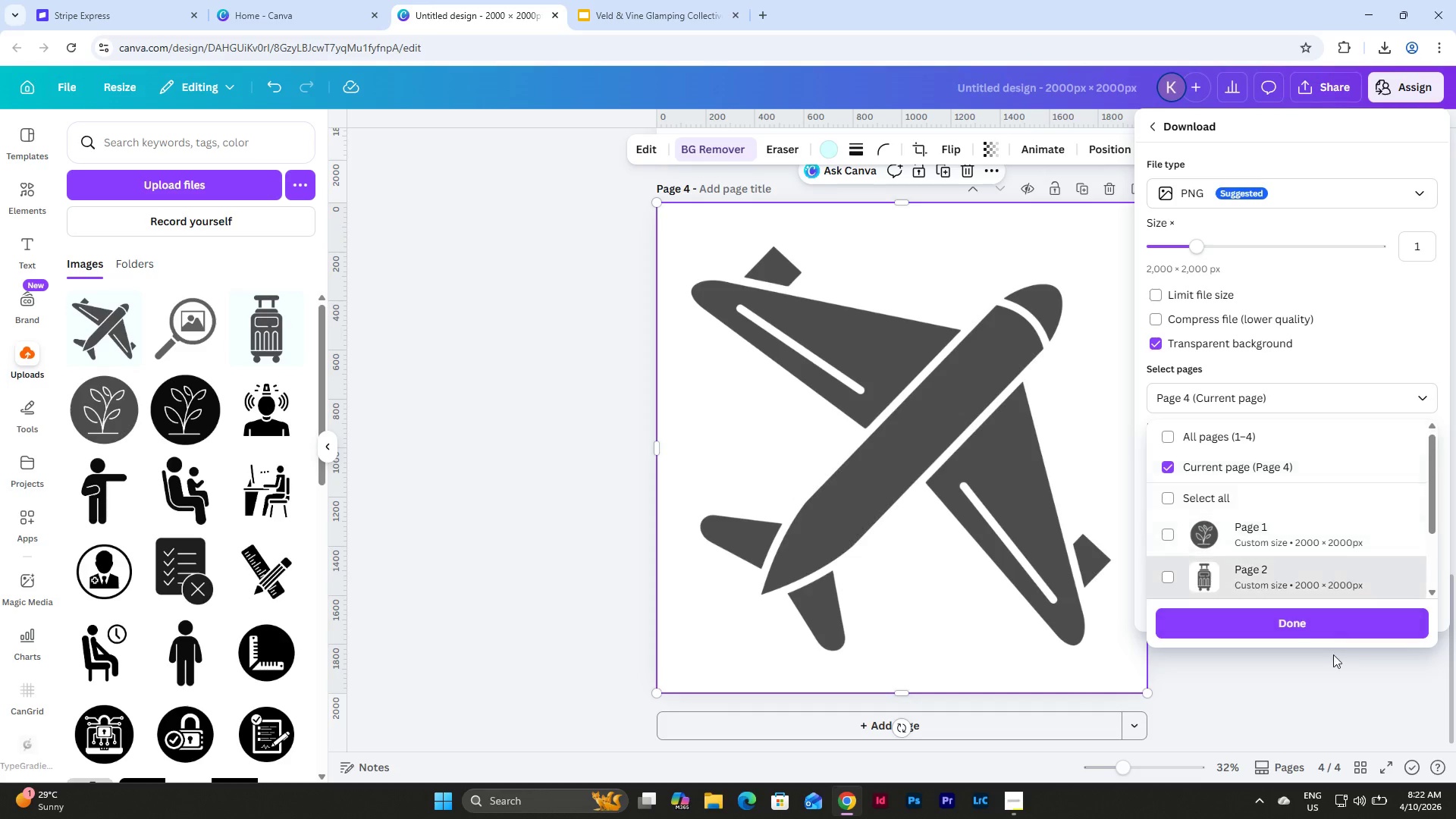 
left_click([1274, 623])
 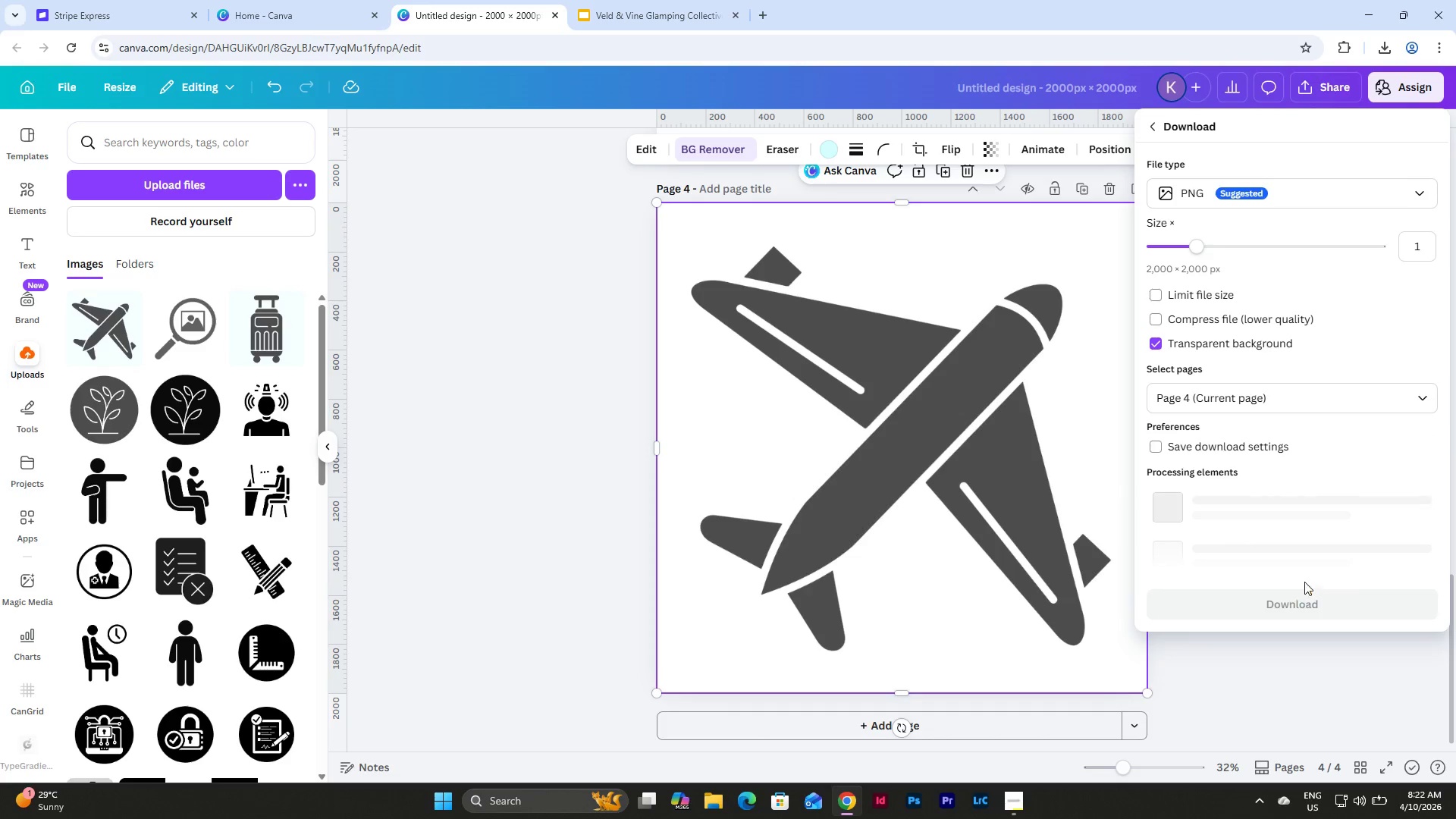 
mouse_move([1303, 607])
 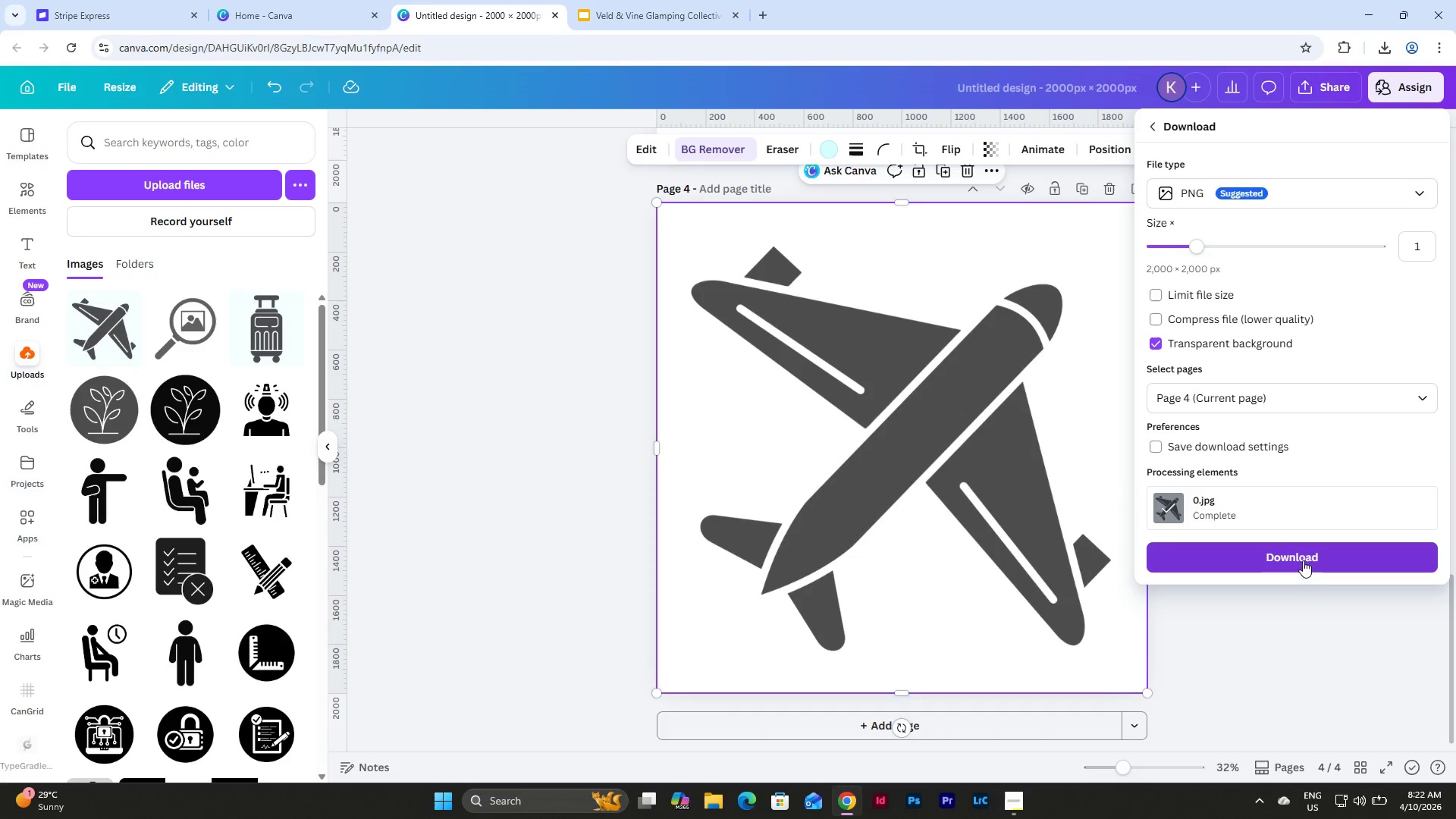 
left_click([1303, 560])
 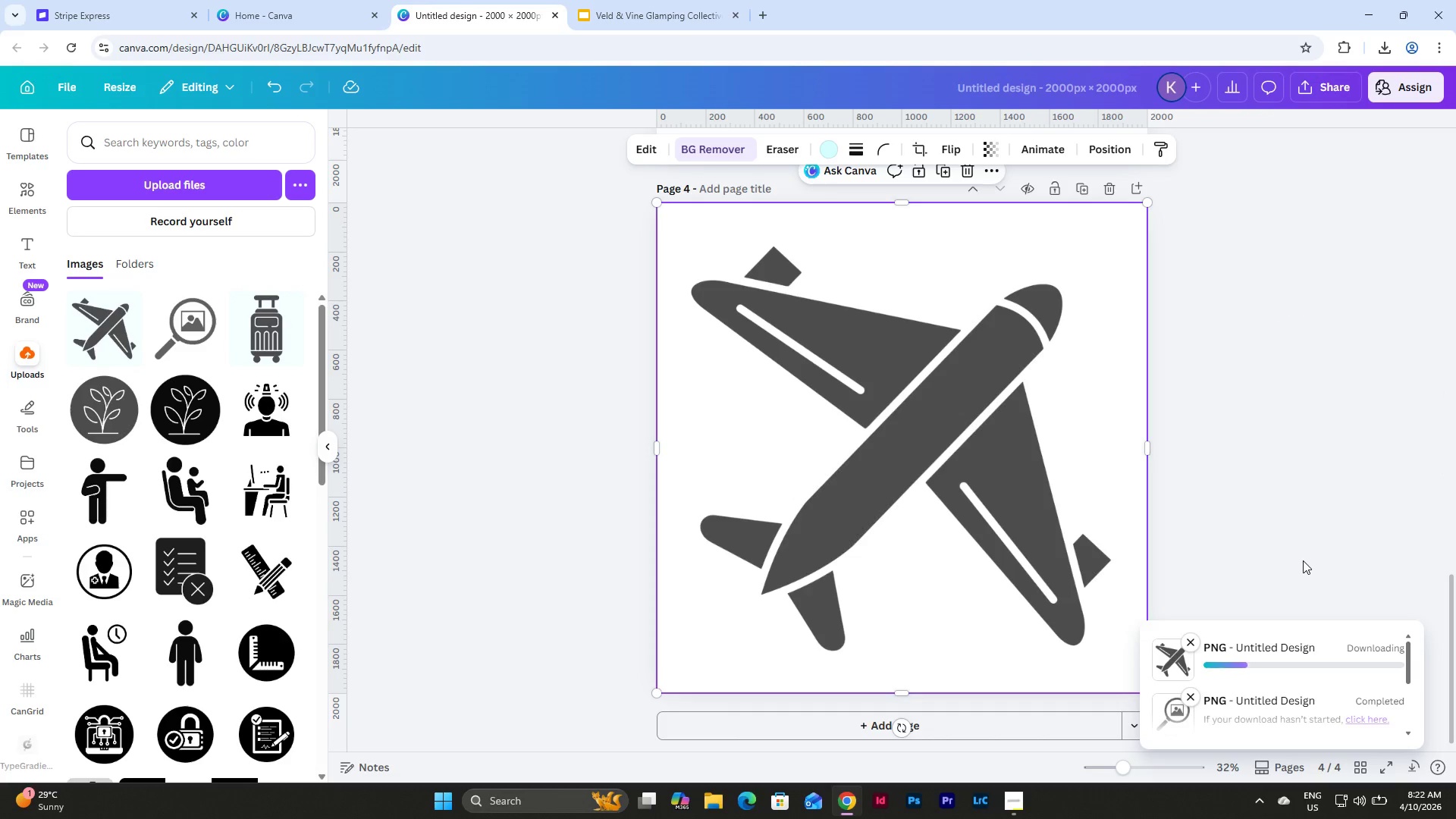 
left_click([607, 0])
 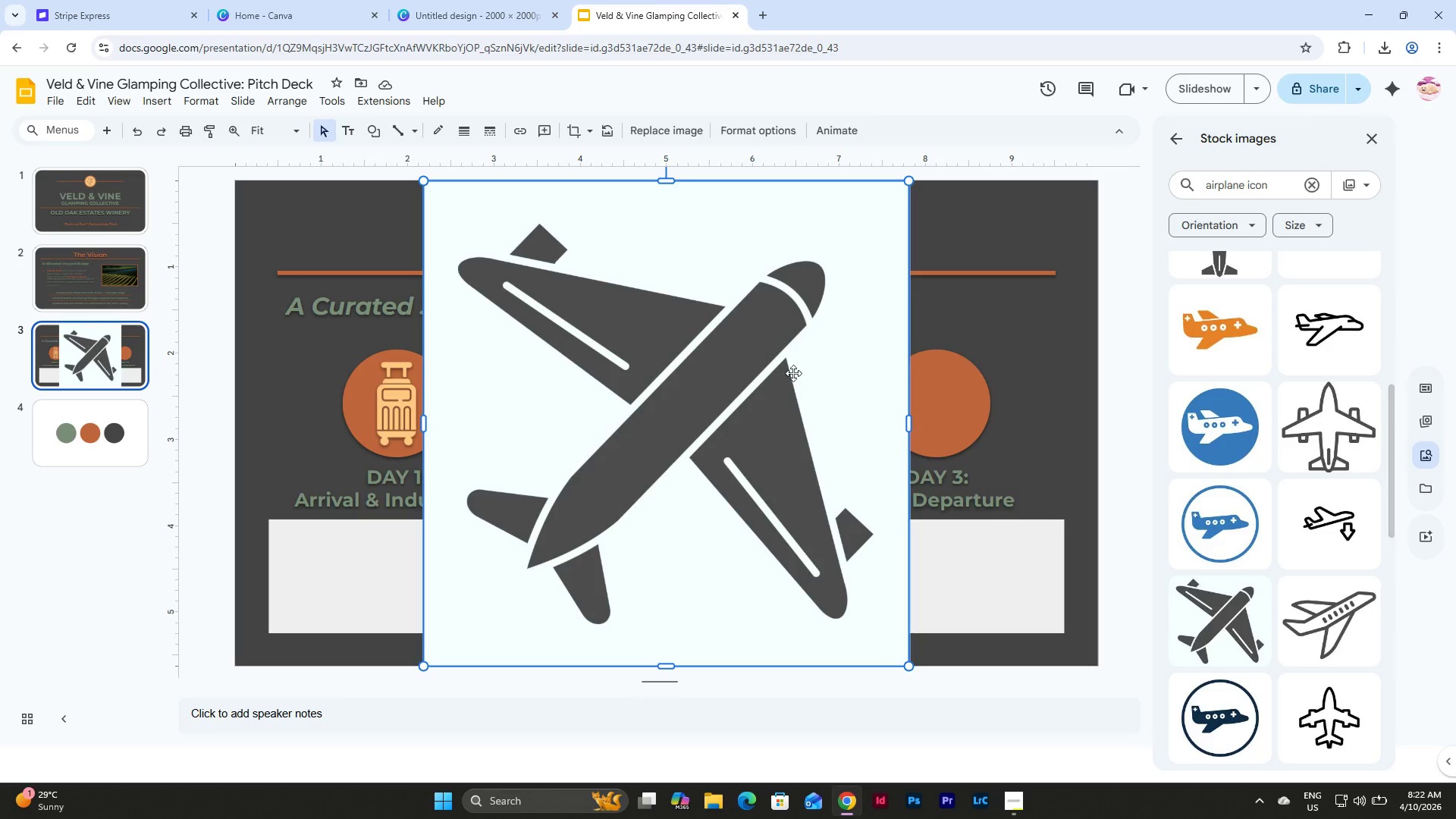 
left_click([785, 373])
 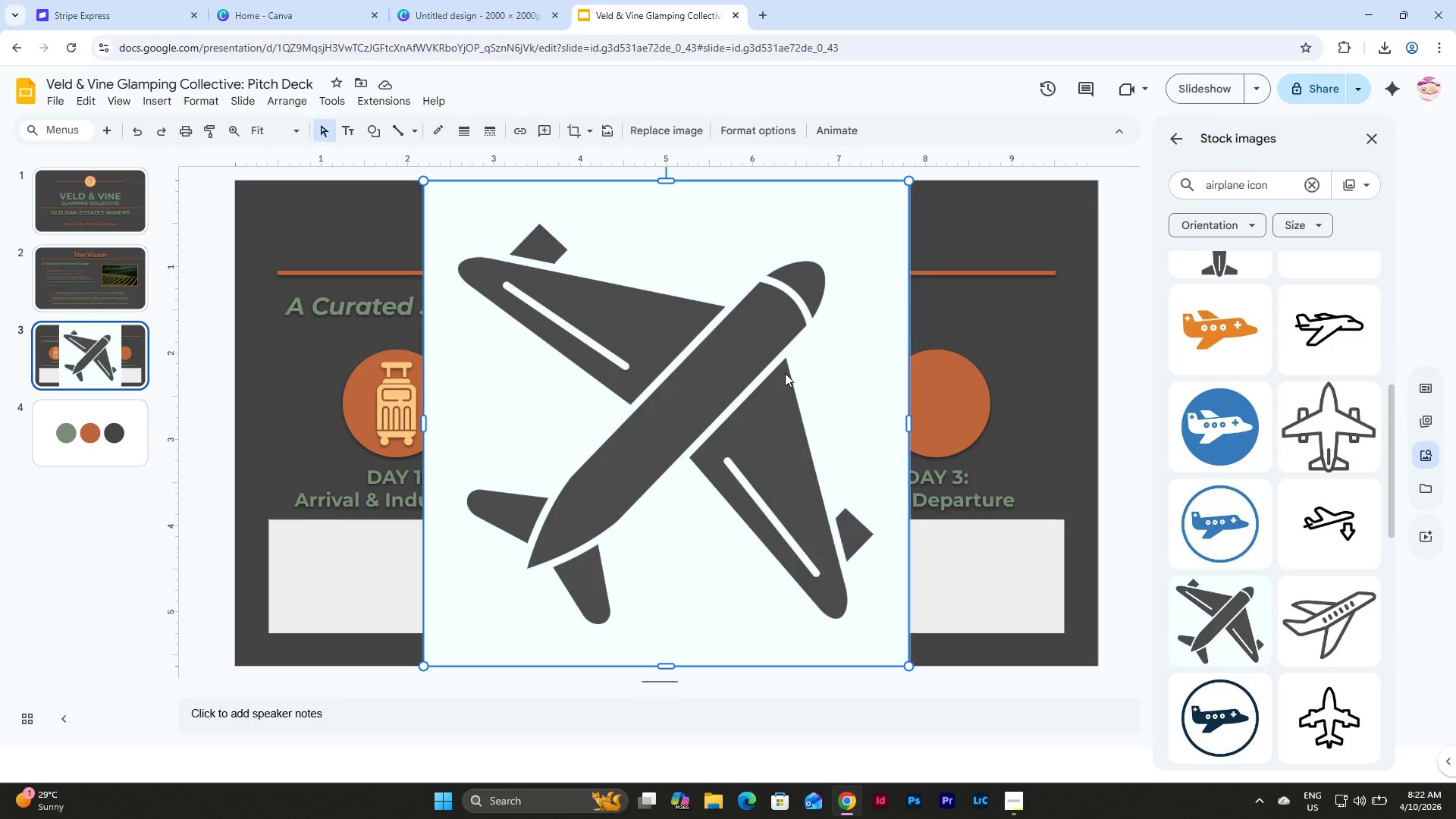 
key(Backspace)
 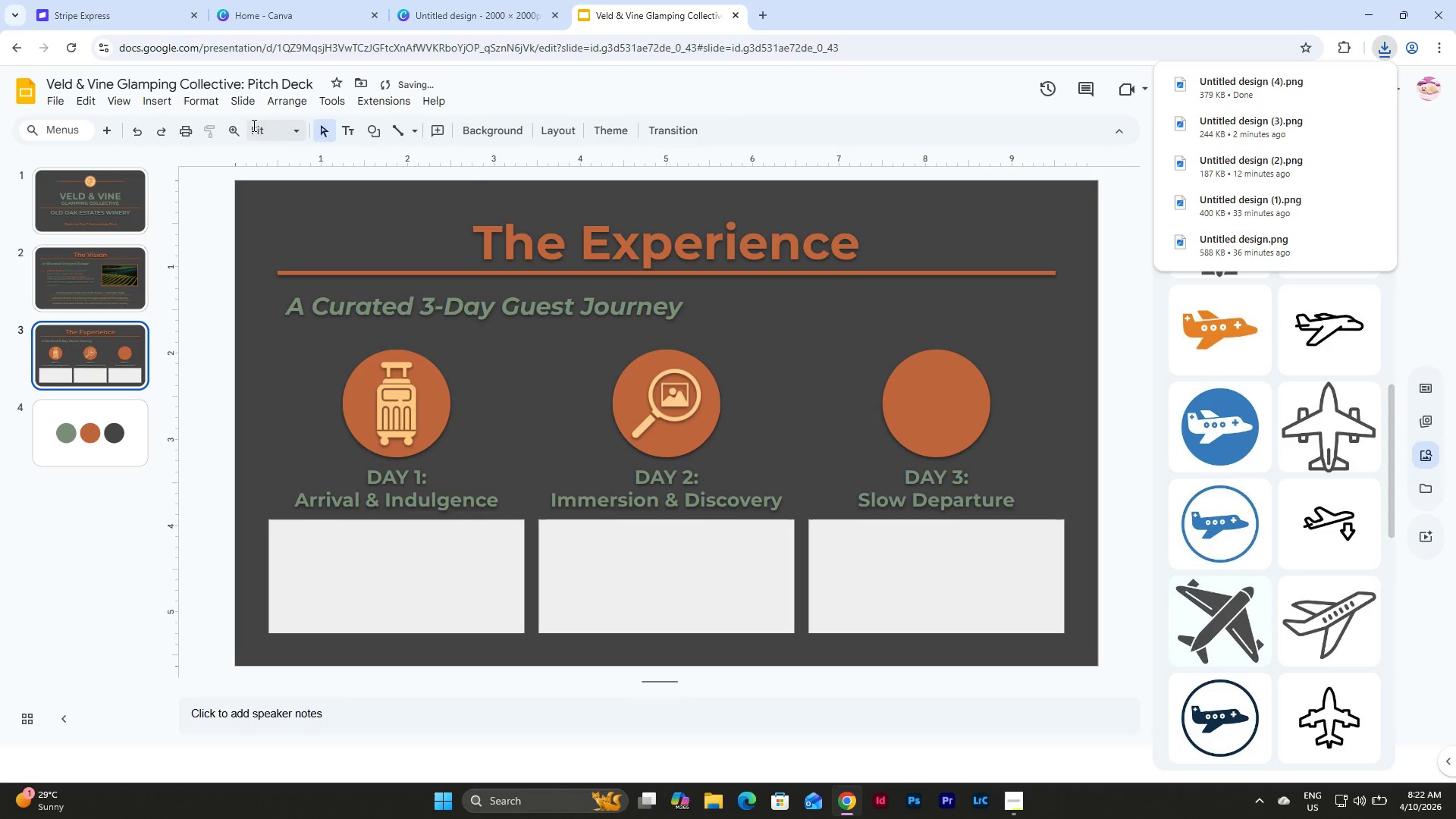 
left_click([163, 104])
 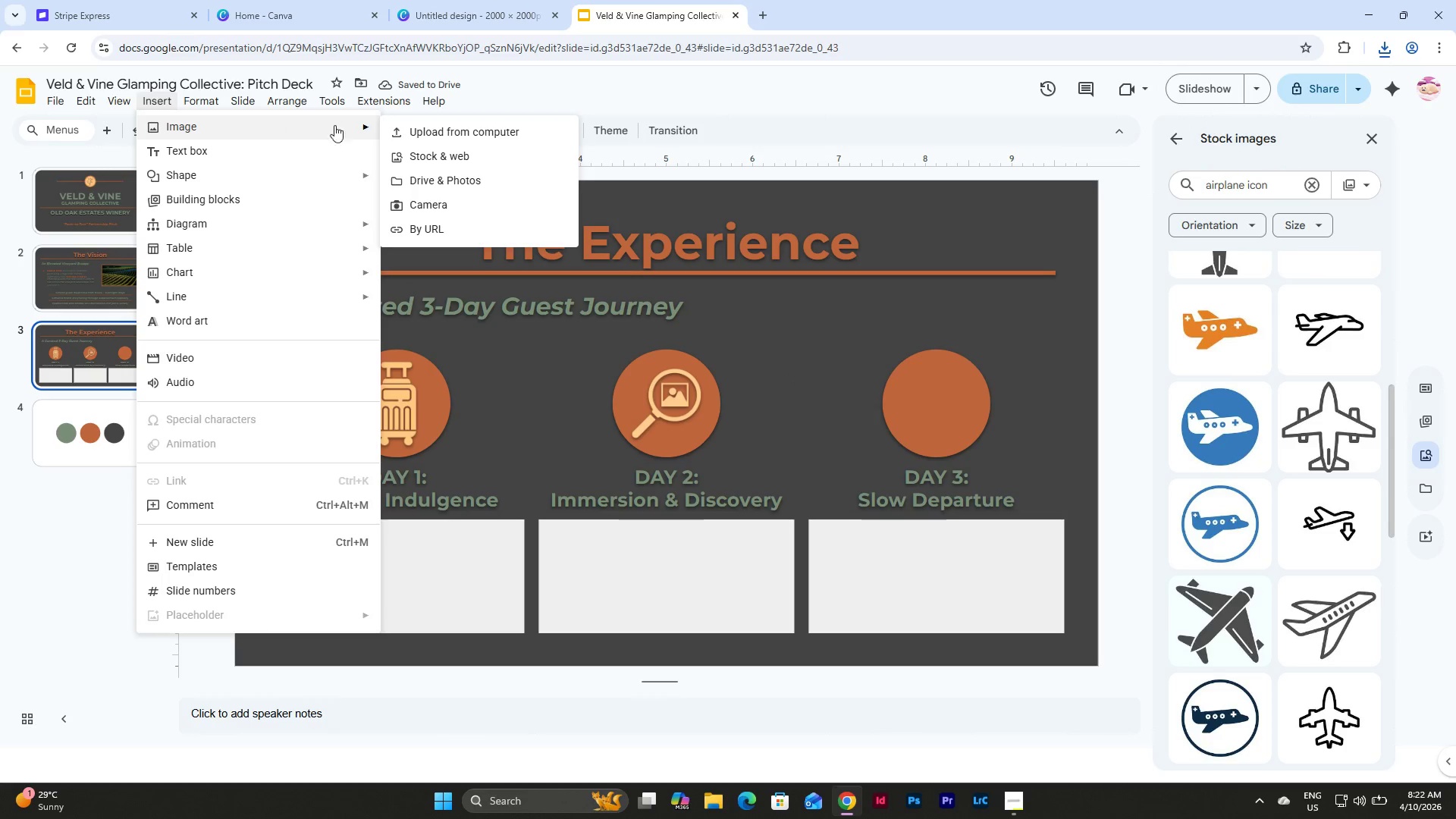 
left_click([410, 128])
 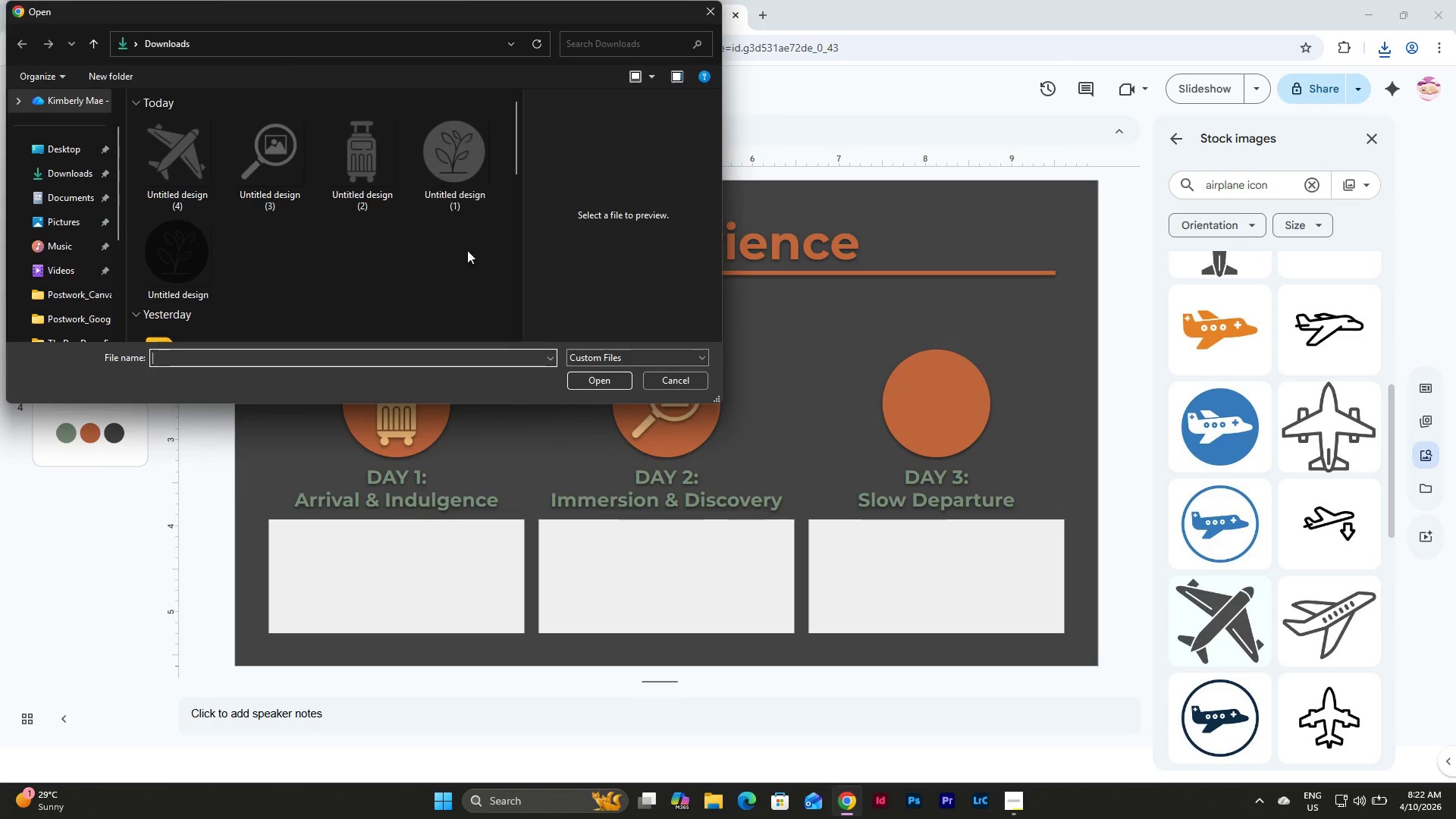 
left_click([200, 160])
 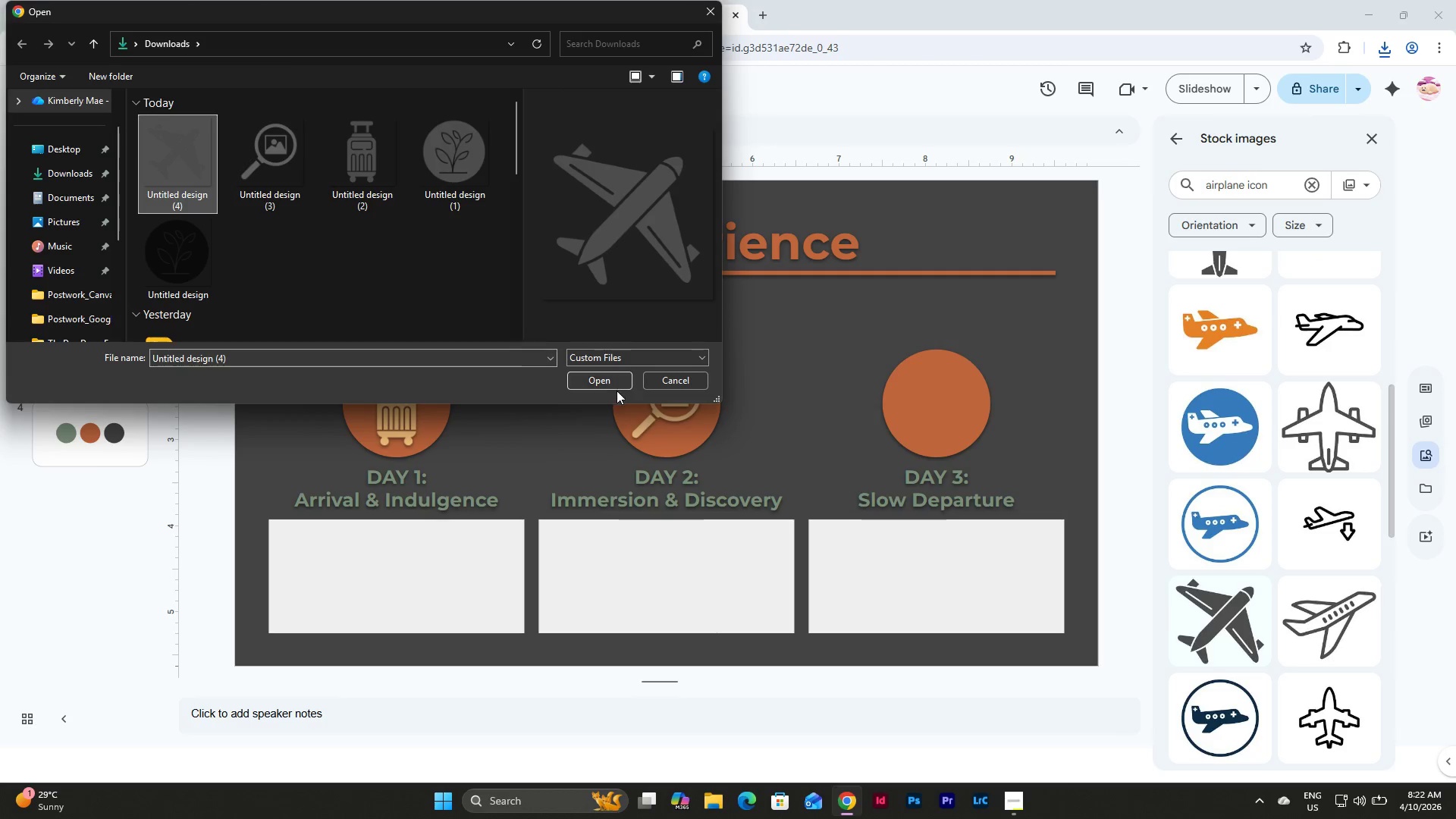 
left_click([601, 380])
 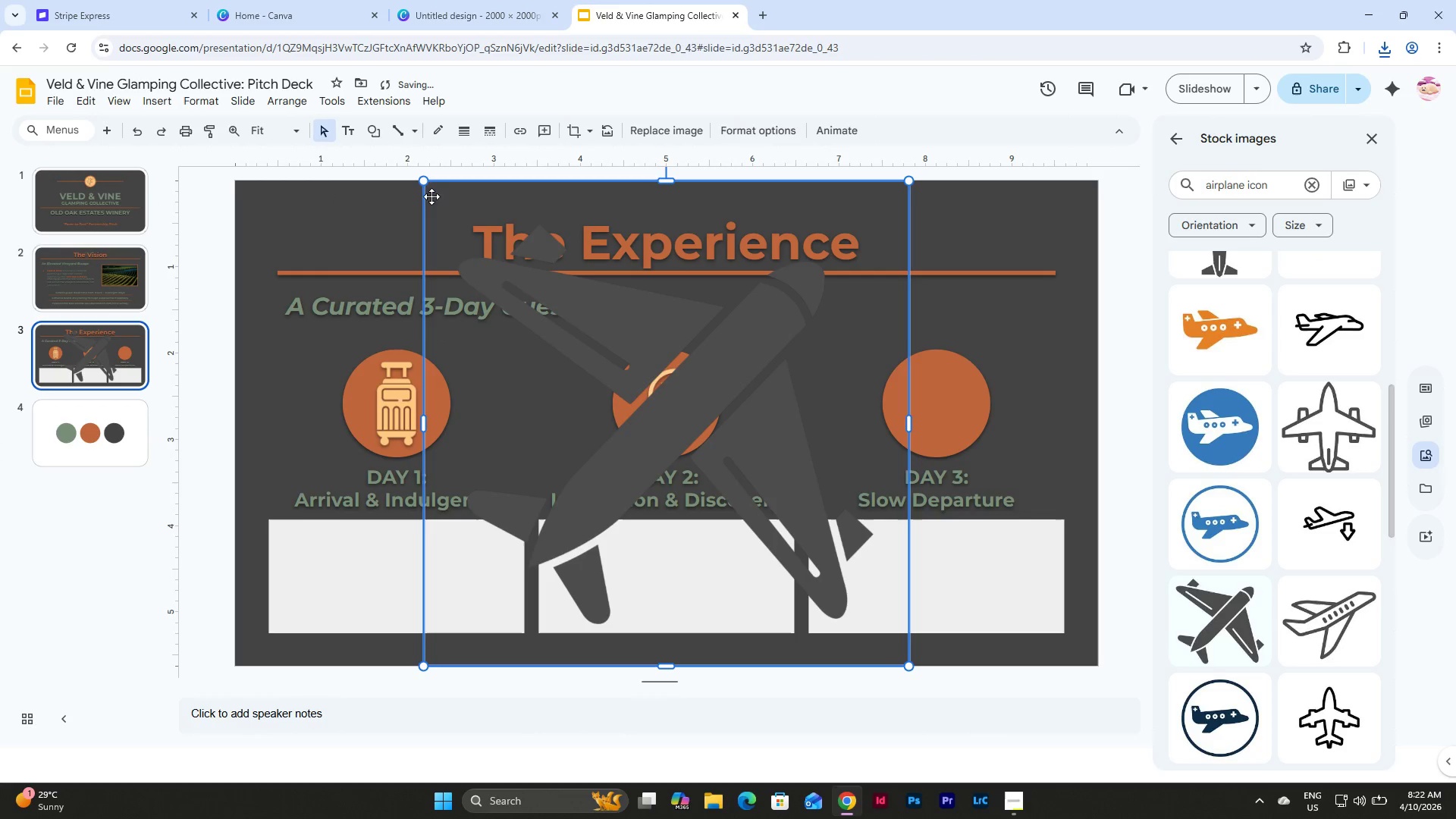 
left_click_drag(start_coordinate=[421, 180], to_coordinate=[833, 557])
 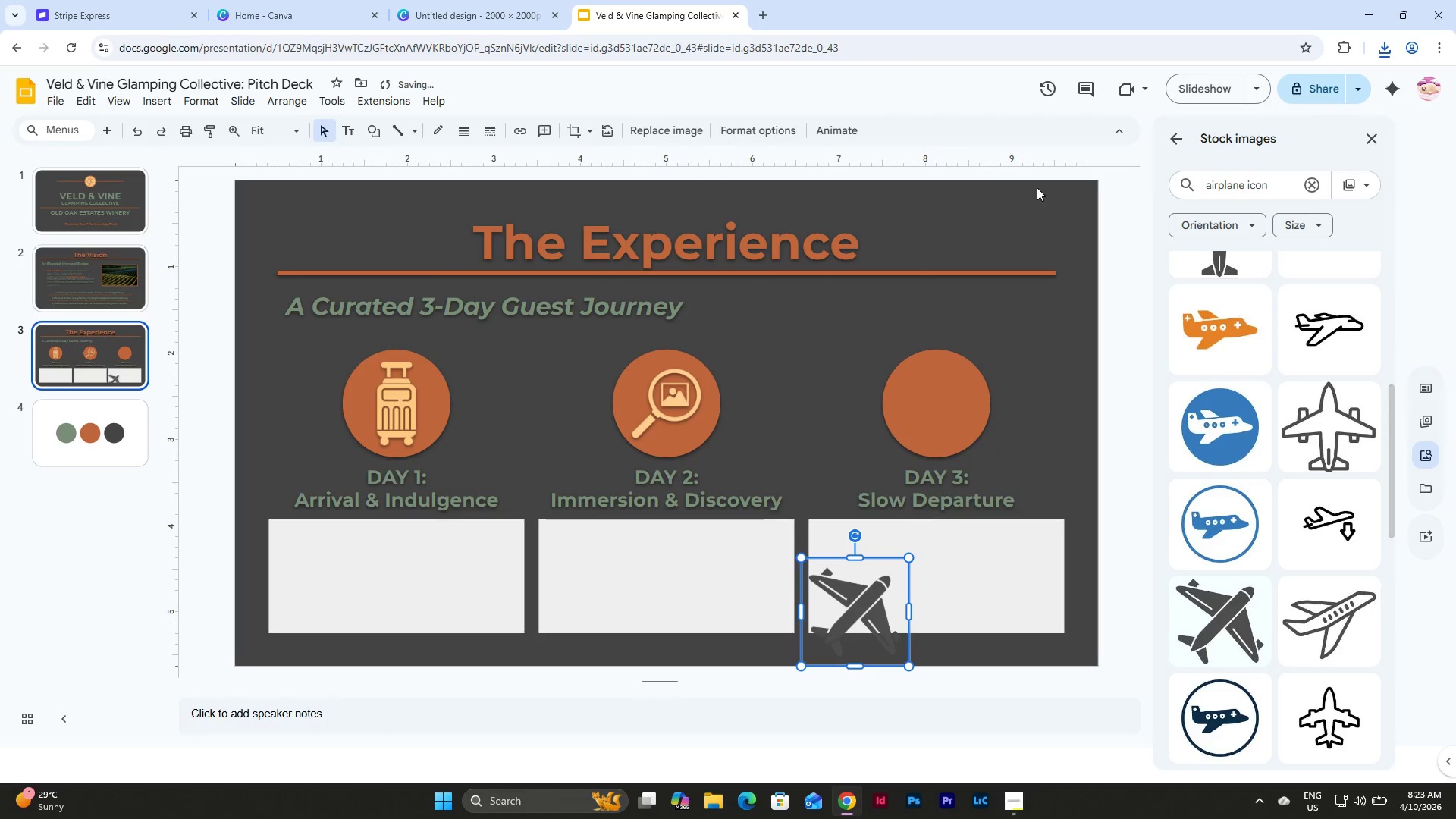 
left_click([787, 130])
 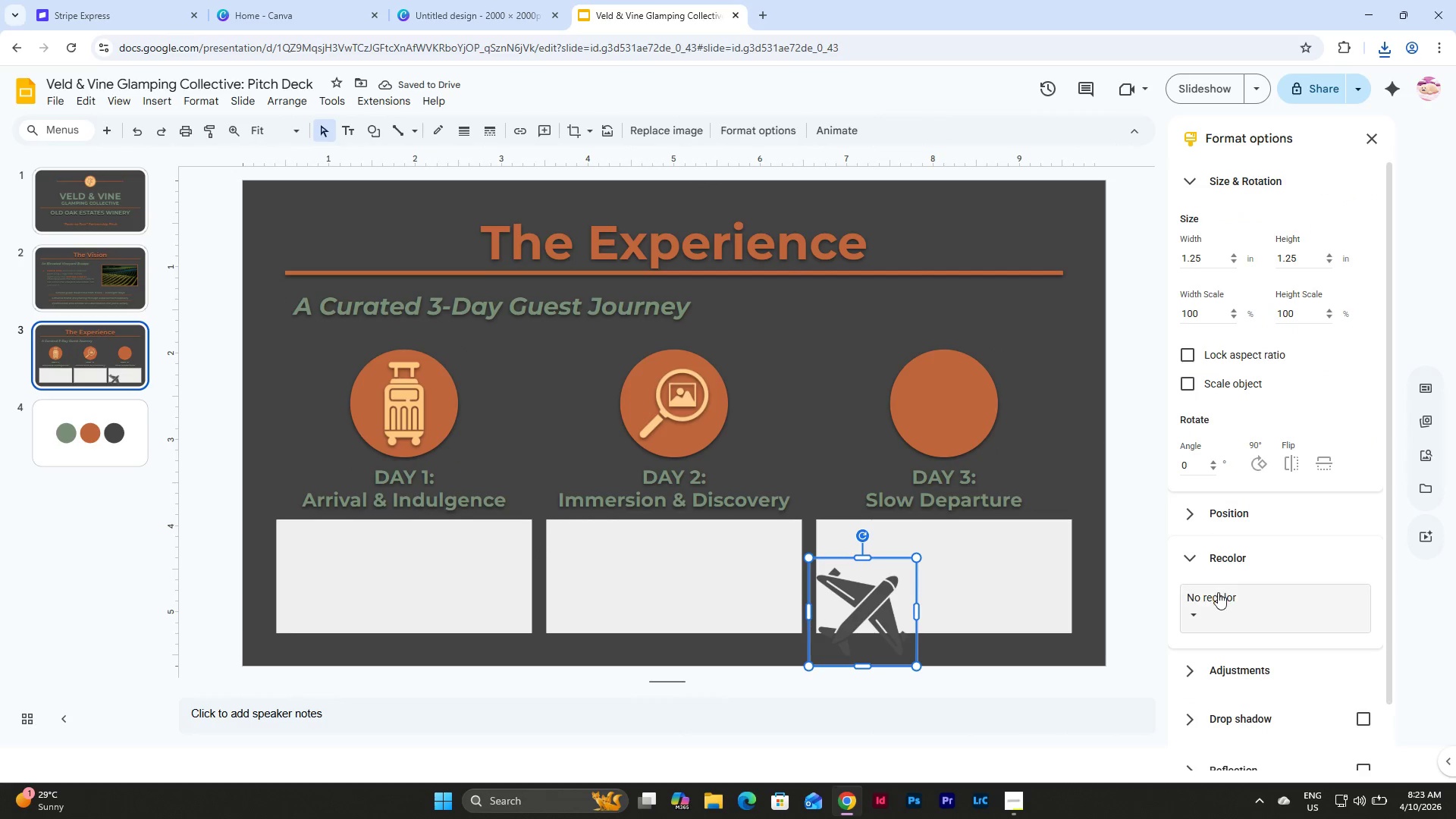 
left_click([1219, 595])
 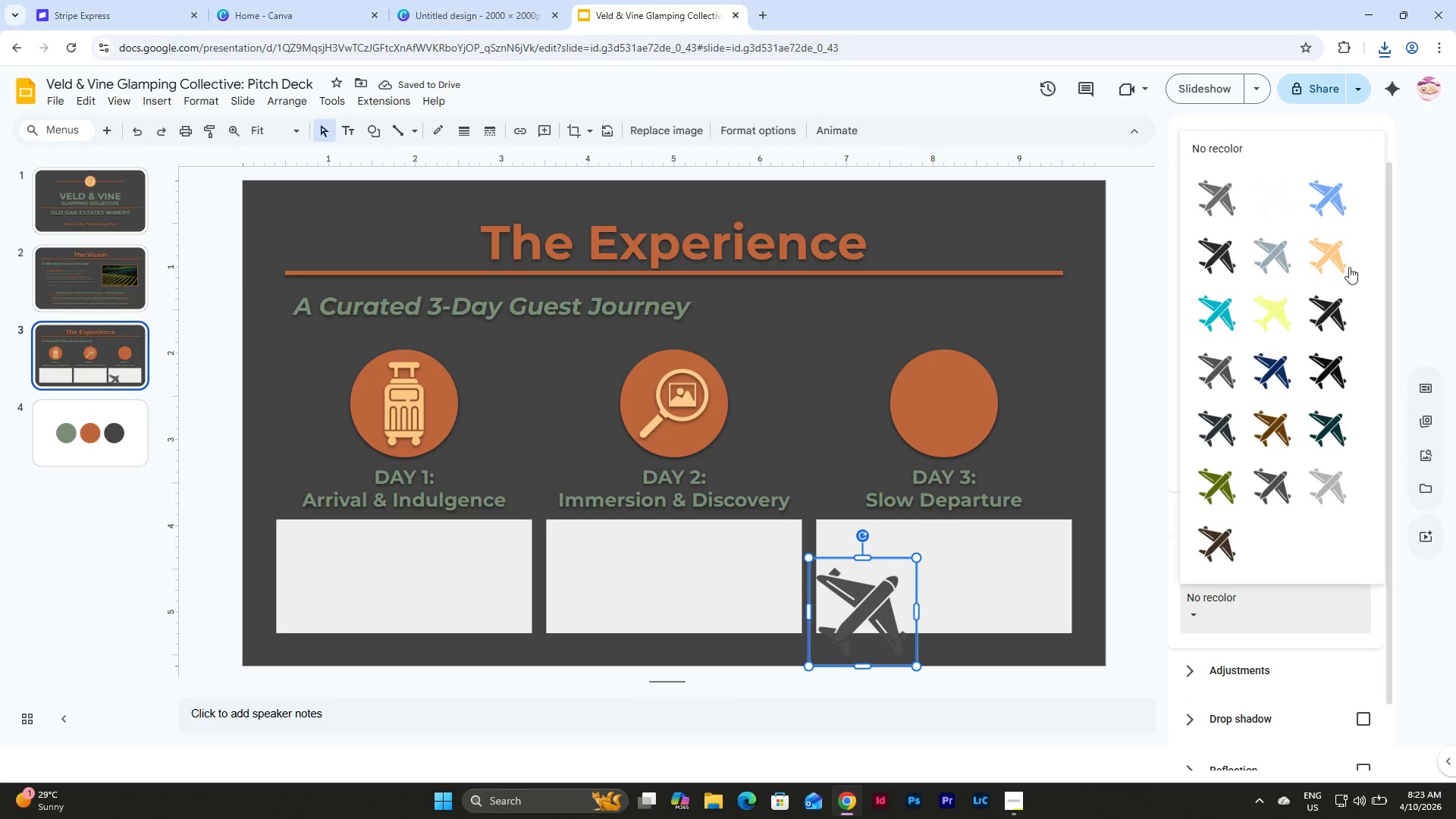 
left_click([1340, 262])
 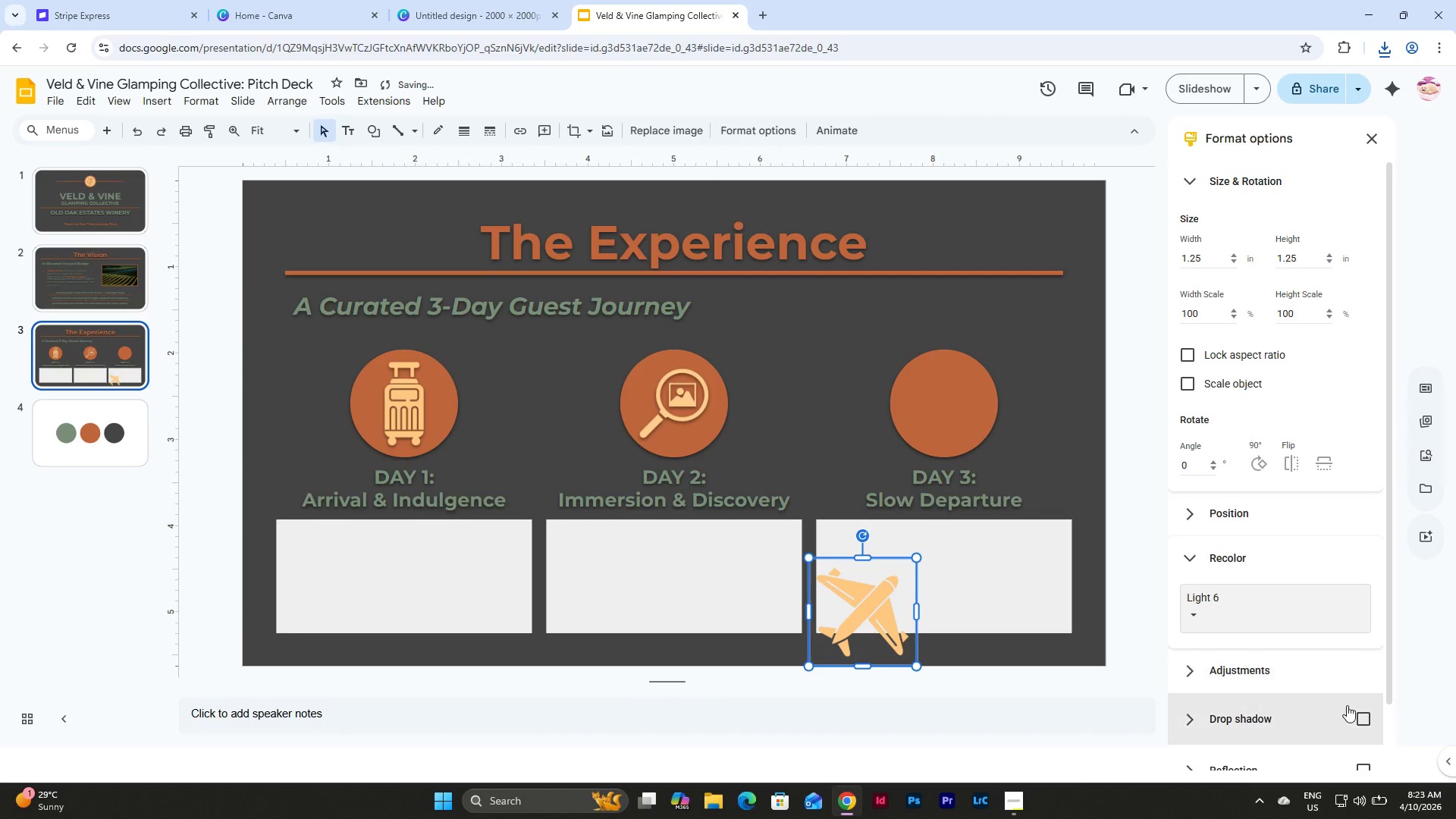 
left_click([1359, 719])
 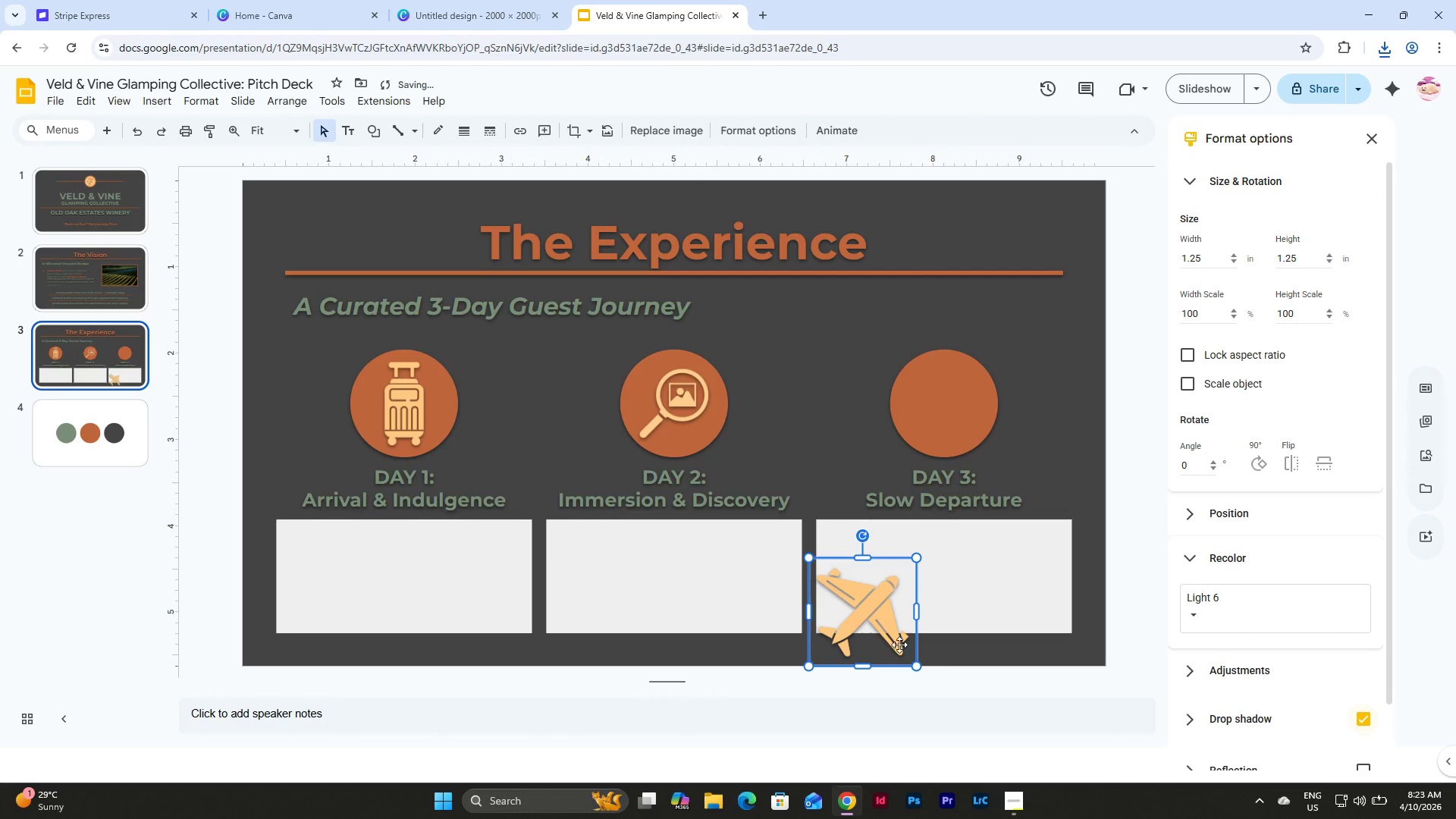 
left_click_drag(start_coordinate=[850, 626], to_coordinate=[930, 413])
 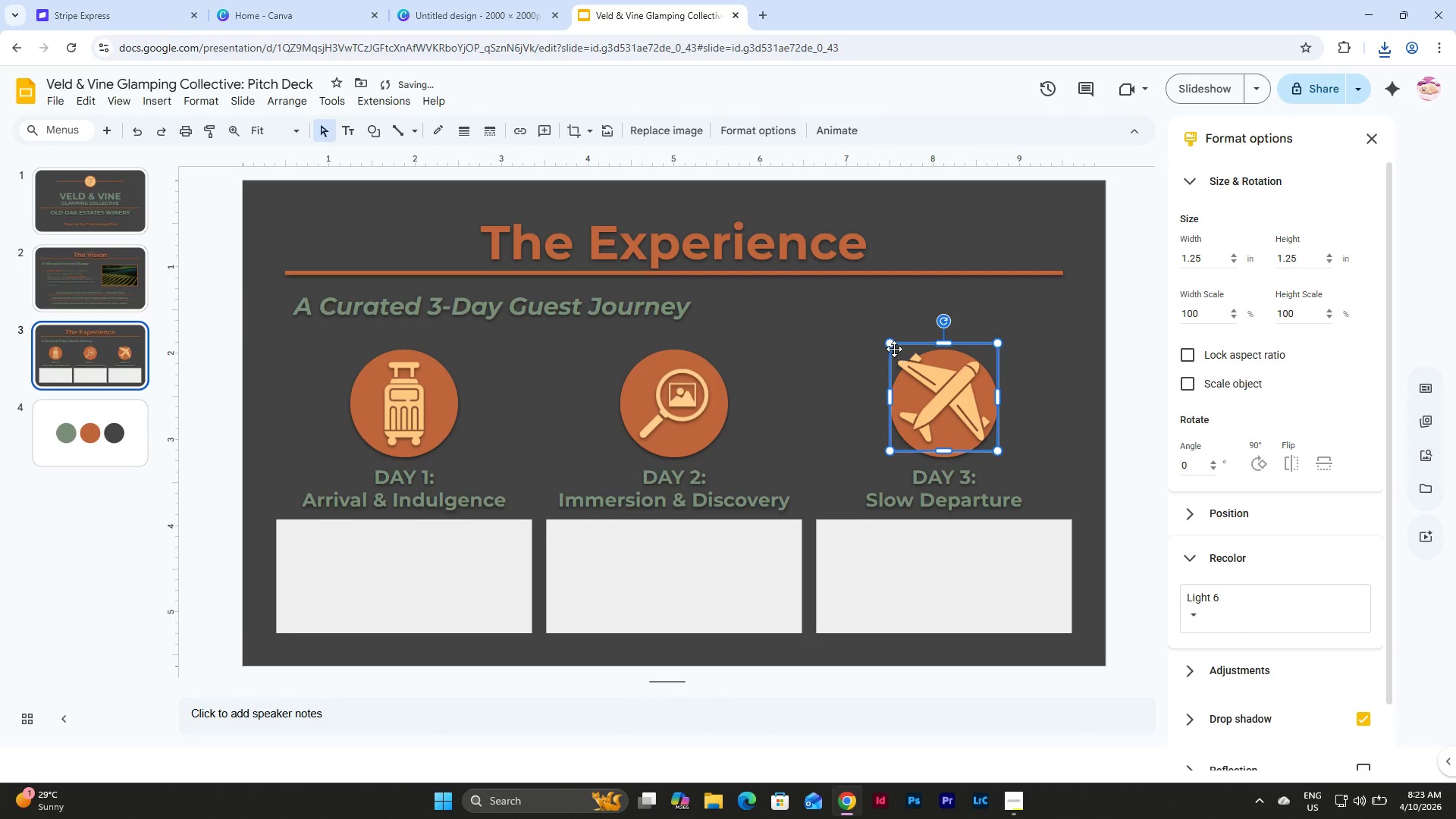 
left_click_drag(start_coordinate=[890, 347], to_coordinate=[929, 361])
 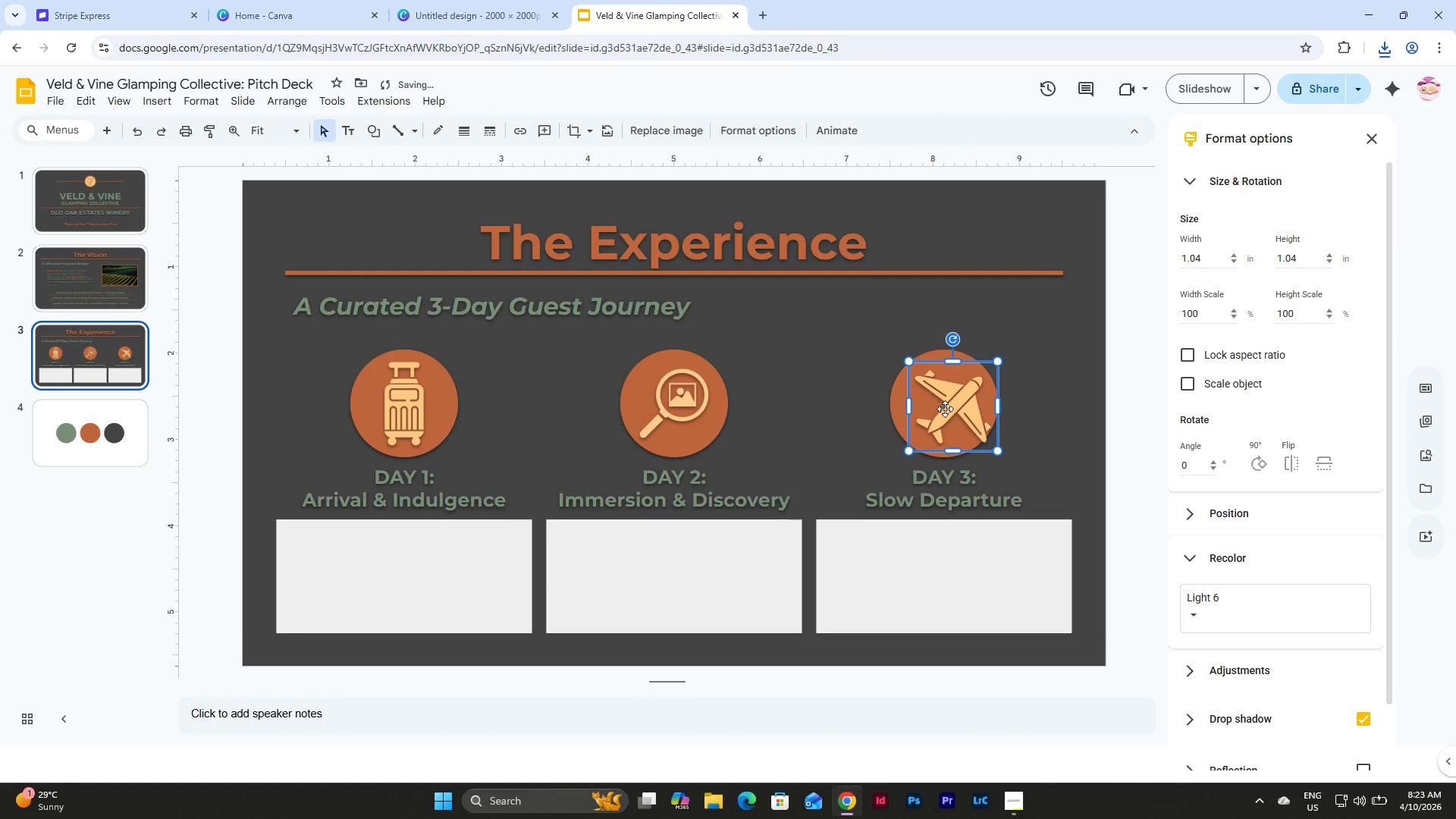 
left_click_drag(start_coordinate=[945, 410], to_coordinate=[937, 407])
 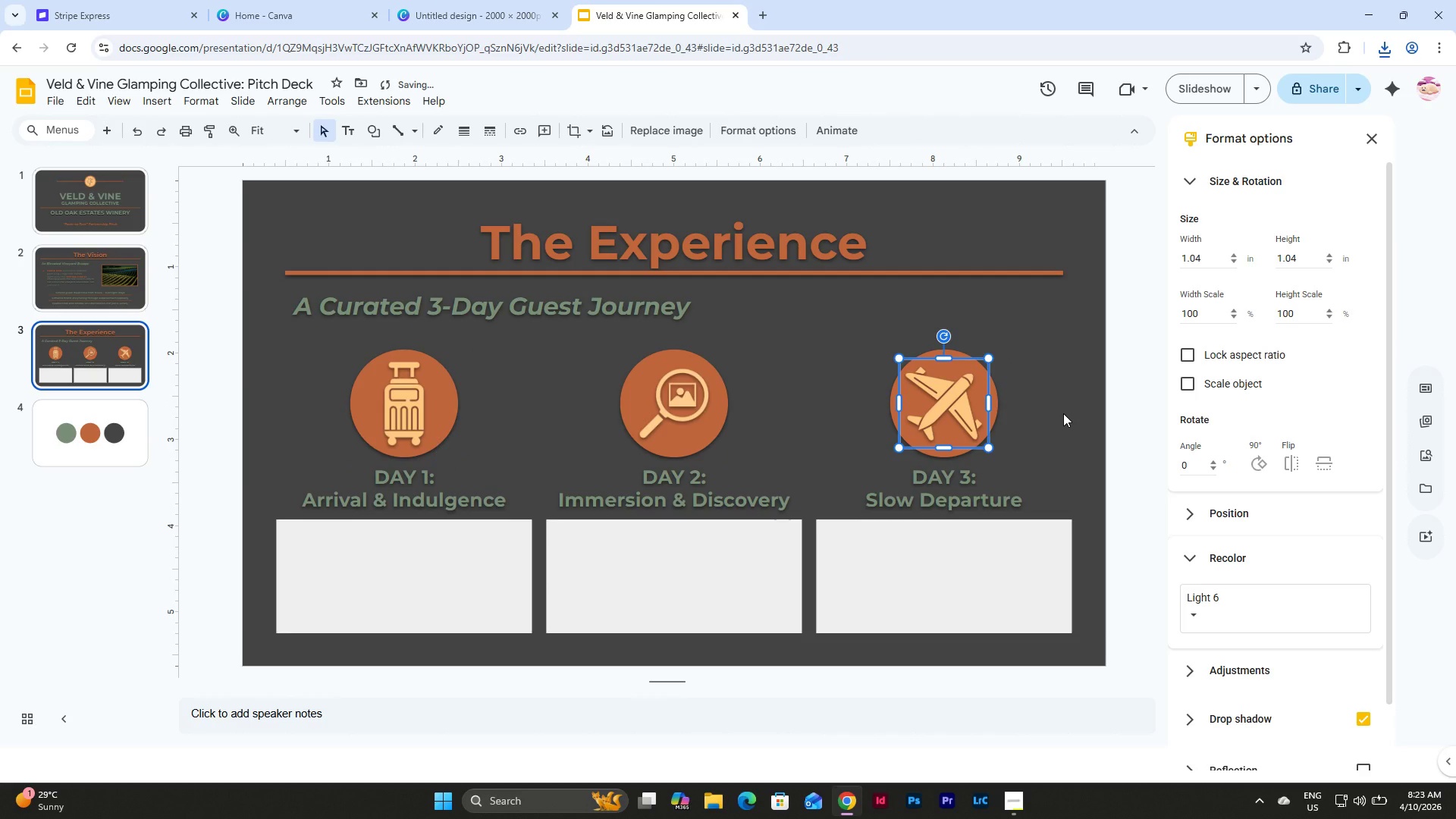 
left_click([1063, 413])
 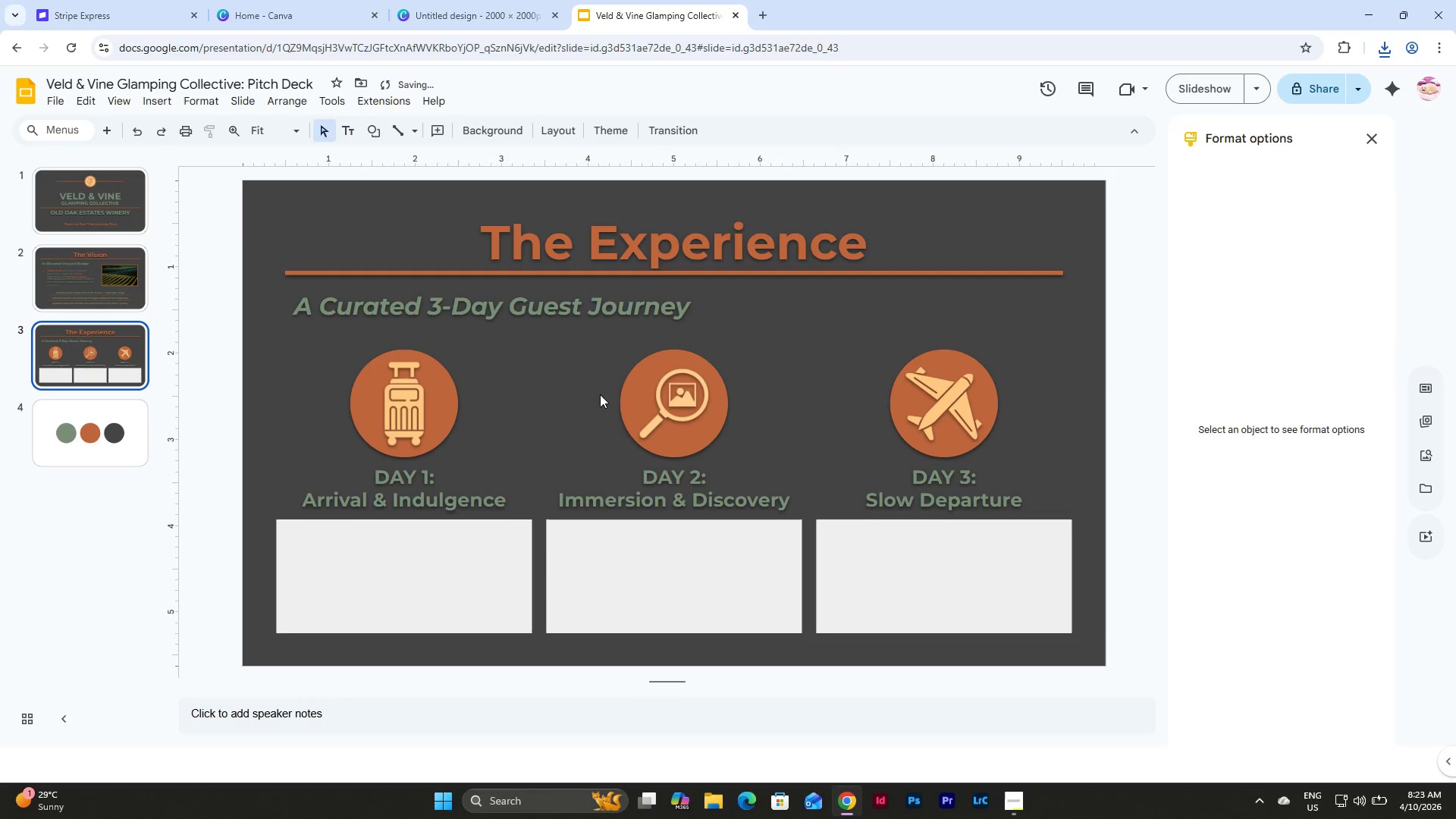 
left_click([693, 400])
 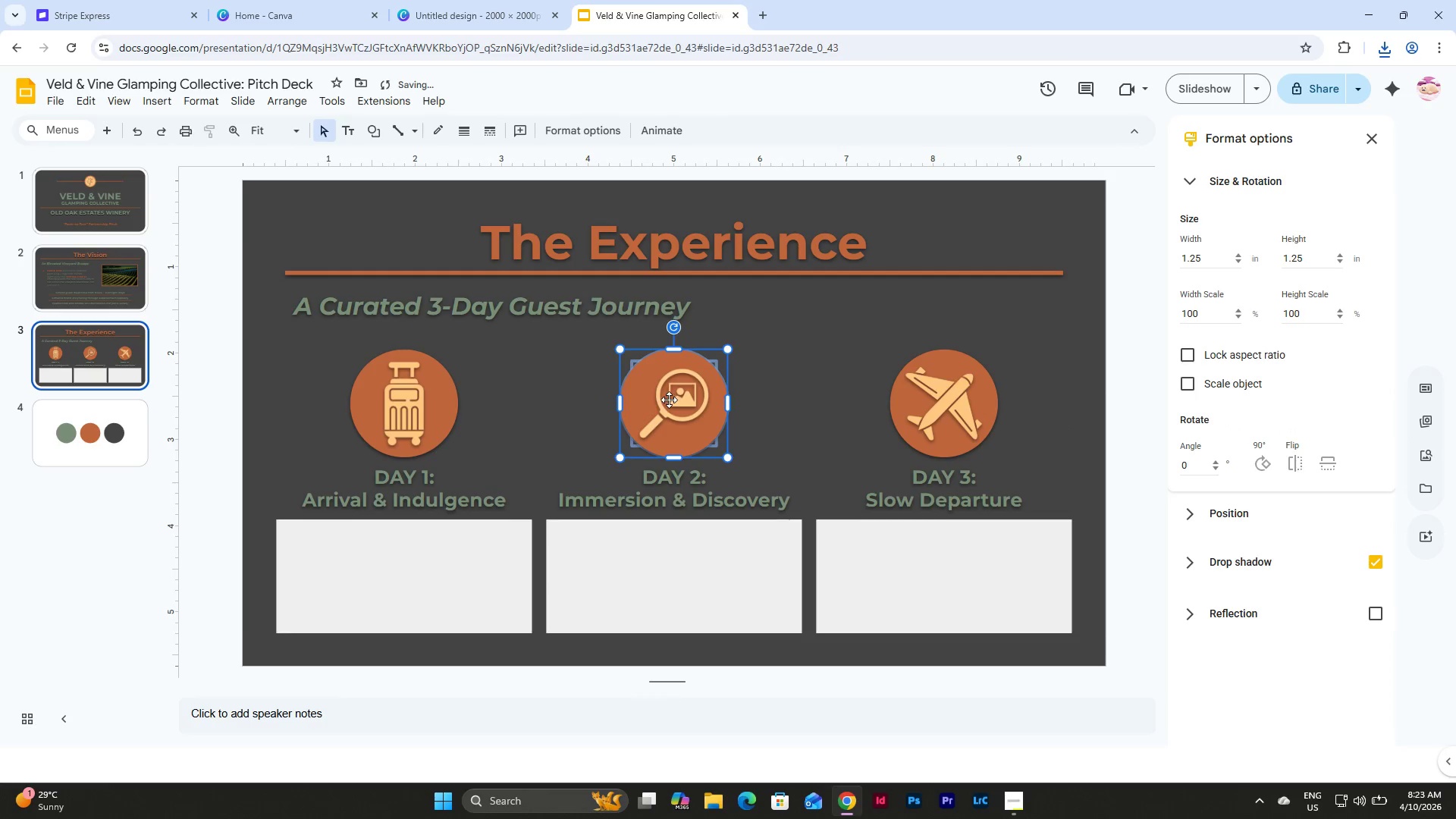 
left_click([668, 400])
 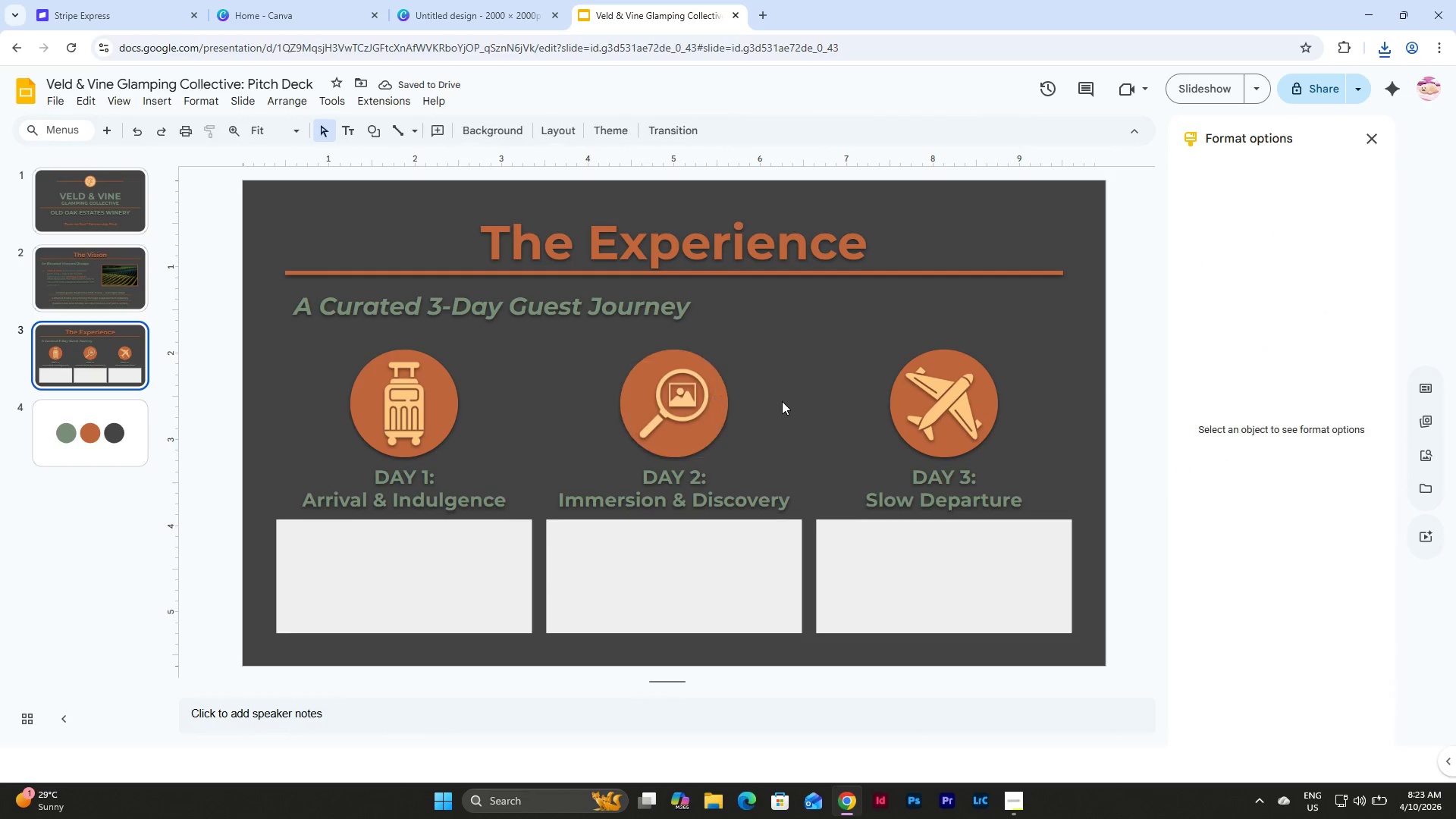 
double_click([689, 378])
 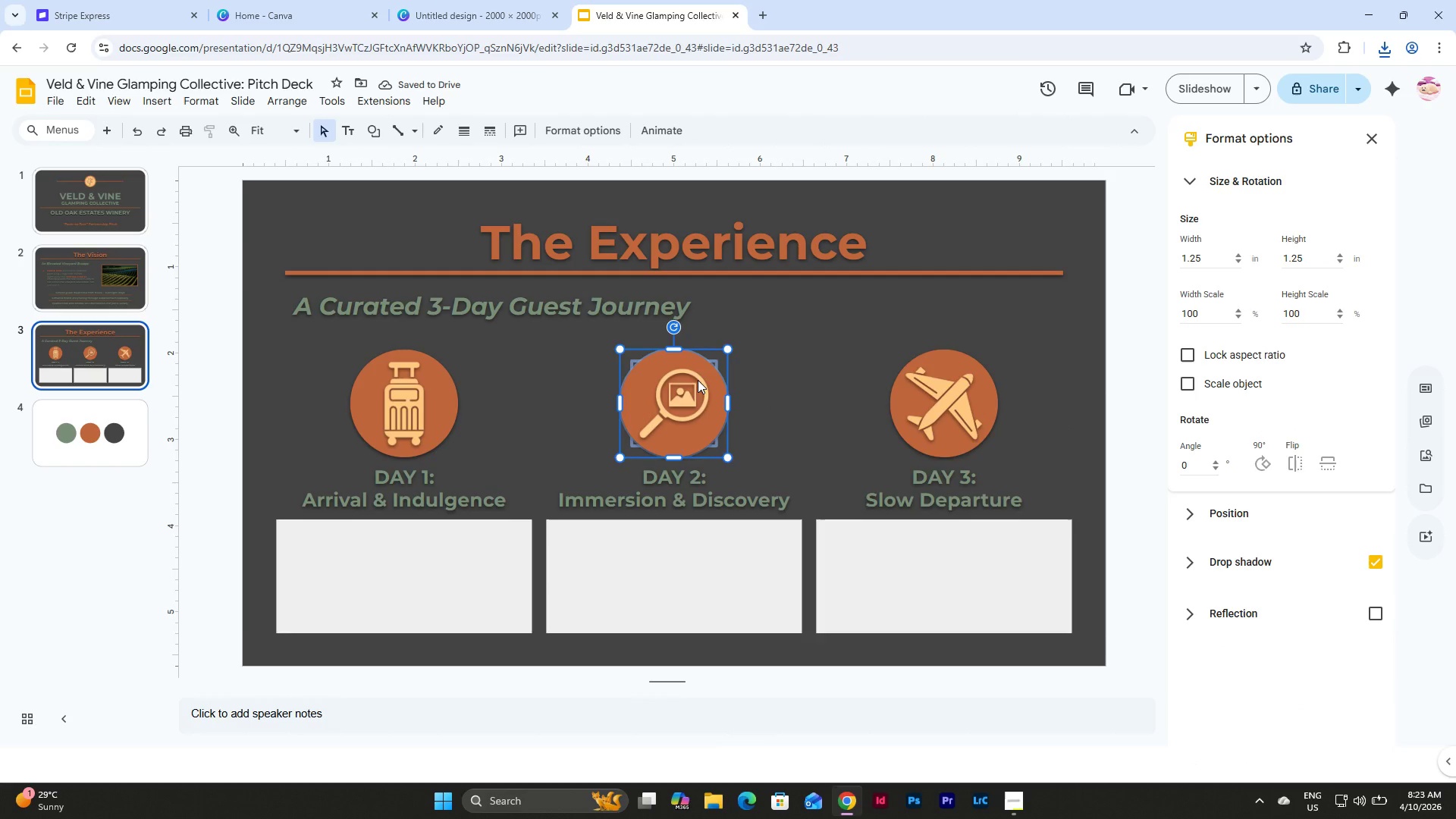 
right_click([698, 380])
 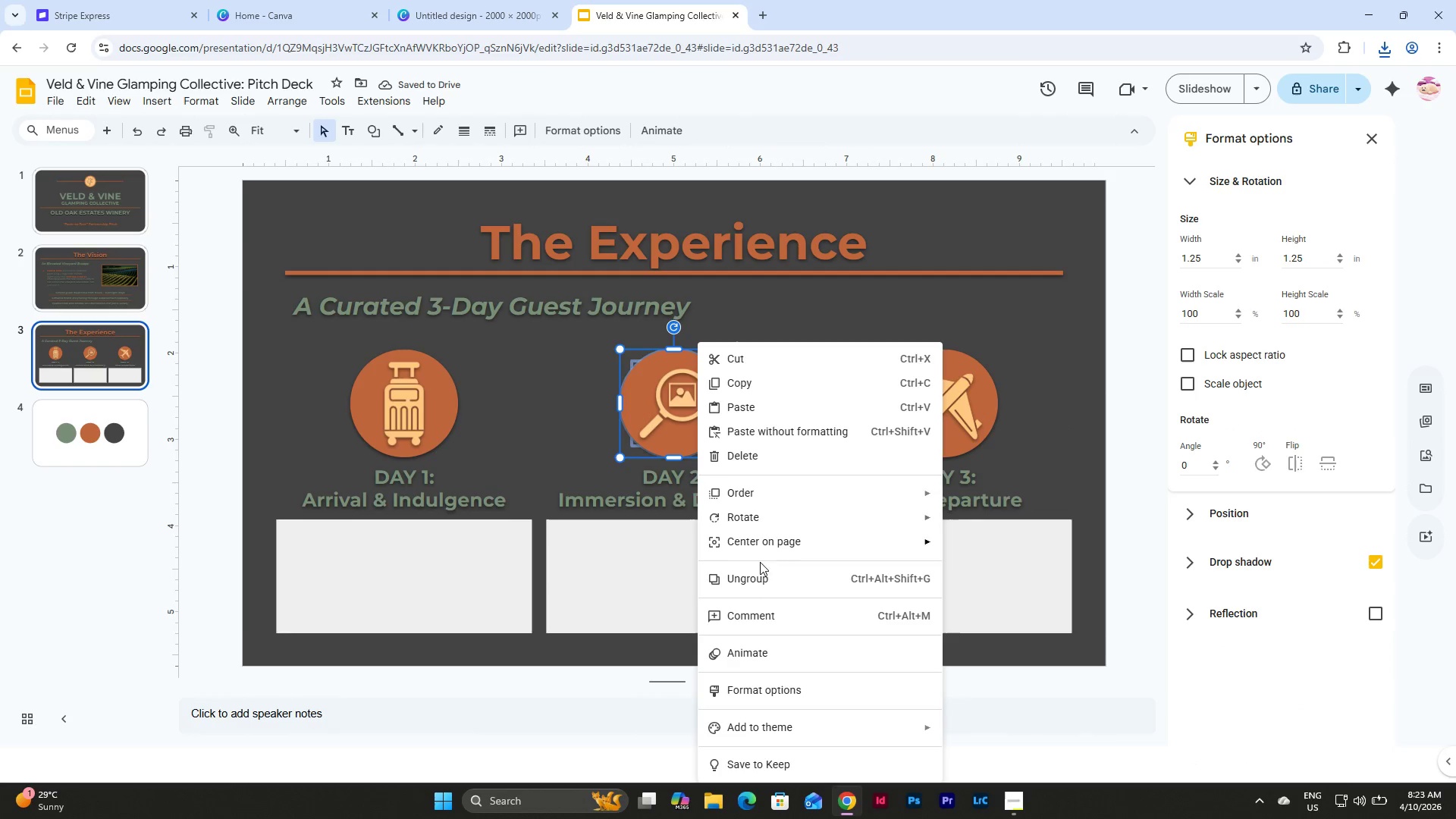 
left_click([760, 582])
 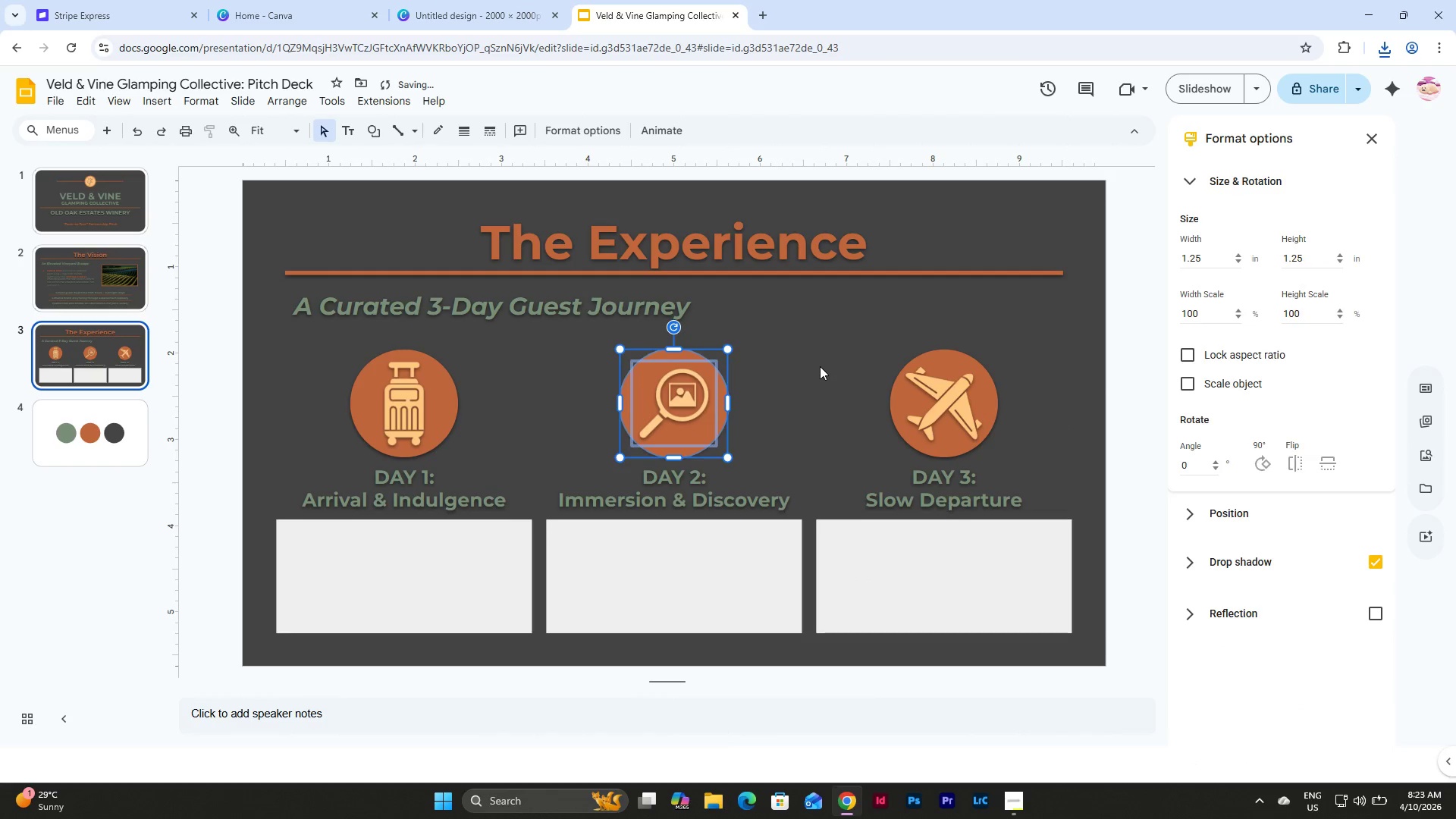 
left_click([820, 366])
 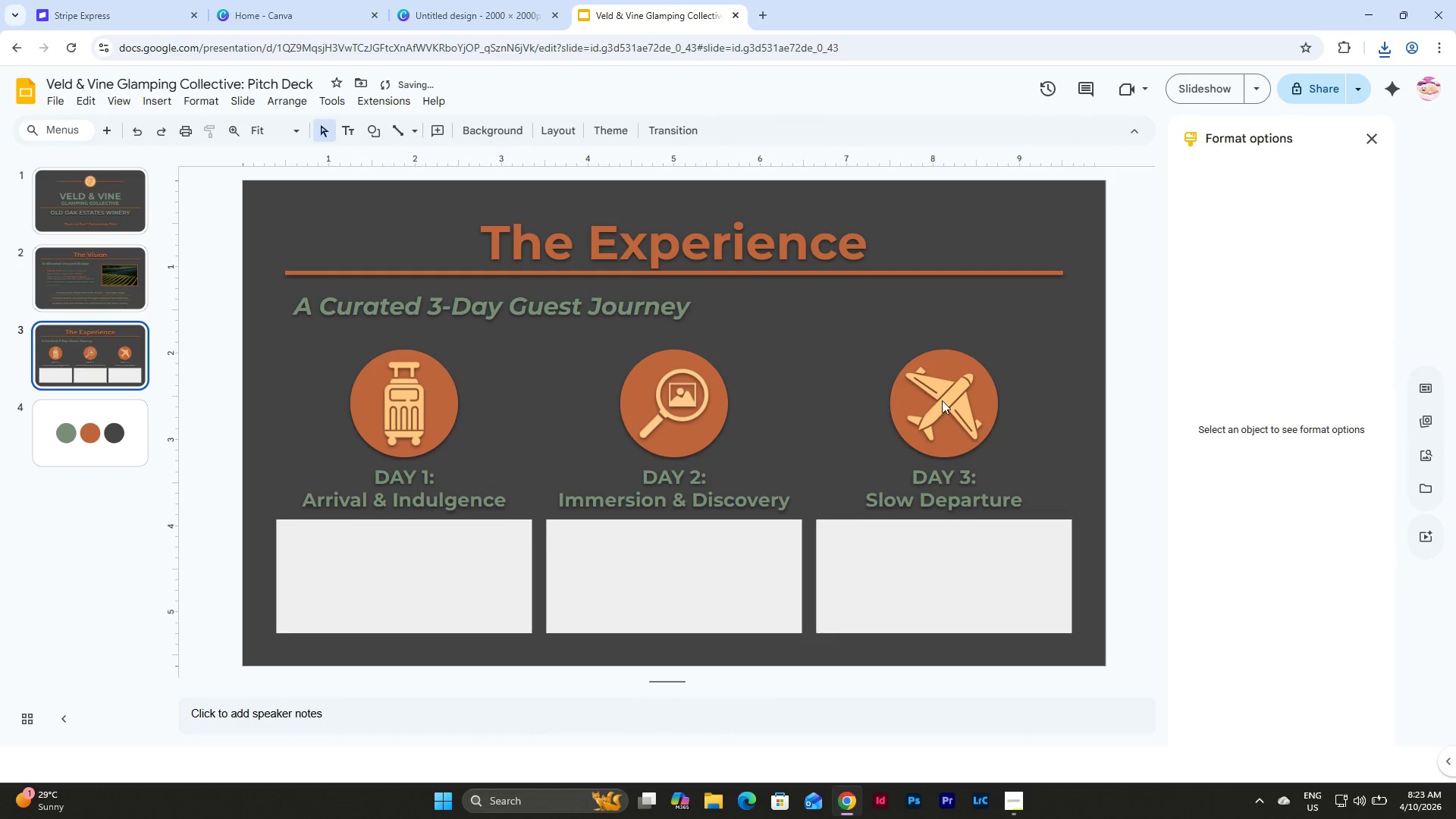 
left_click([942, 400])
 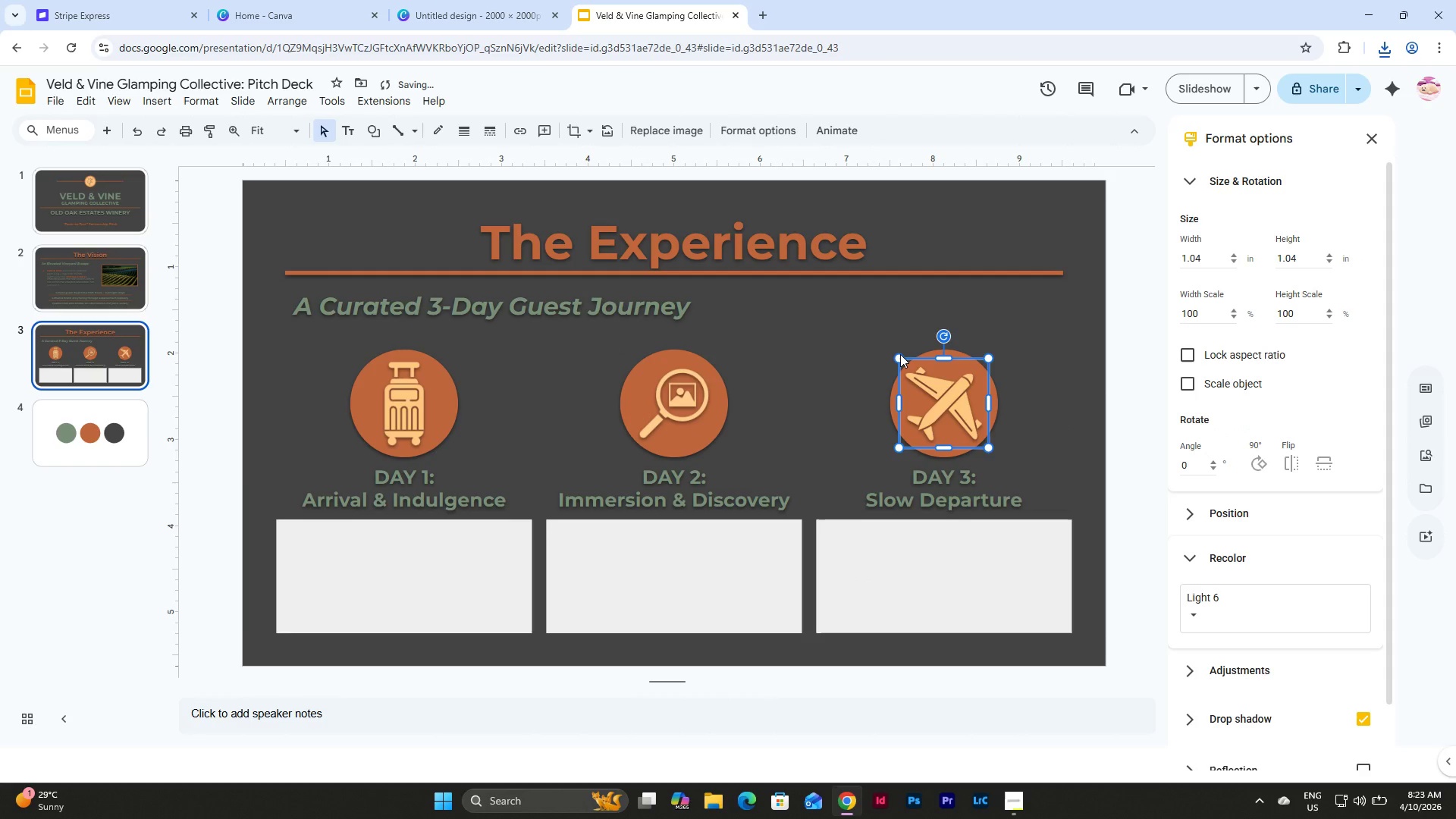 
left_click_drag(start_coordinate=[900, 354], to_coordinate=[908, 363])
 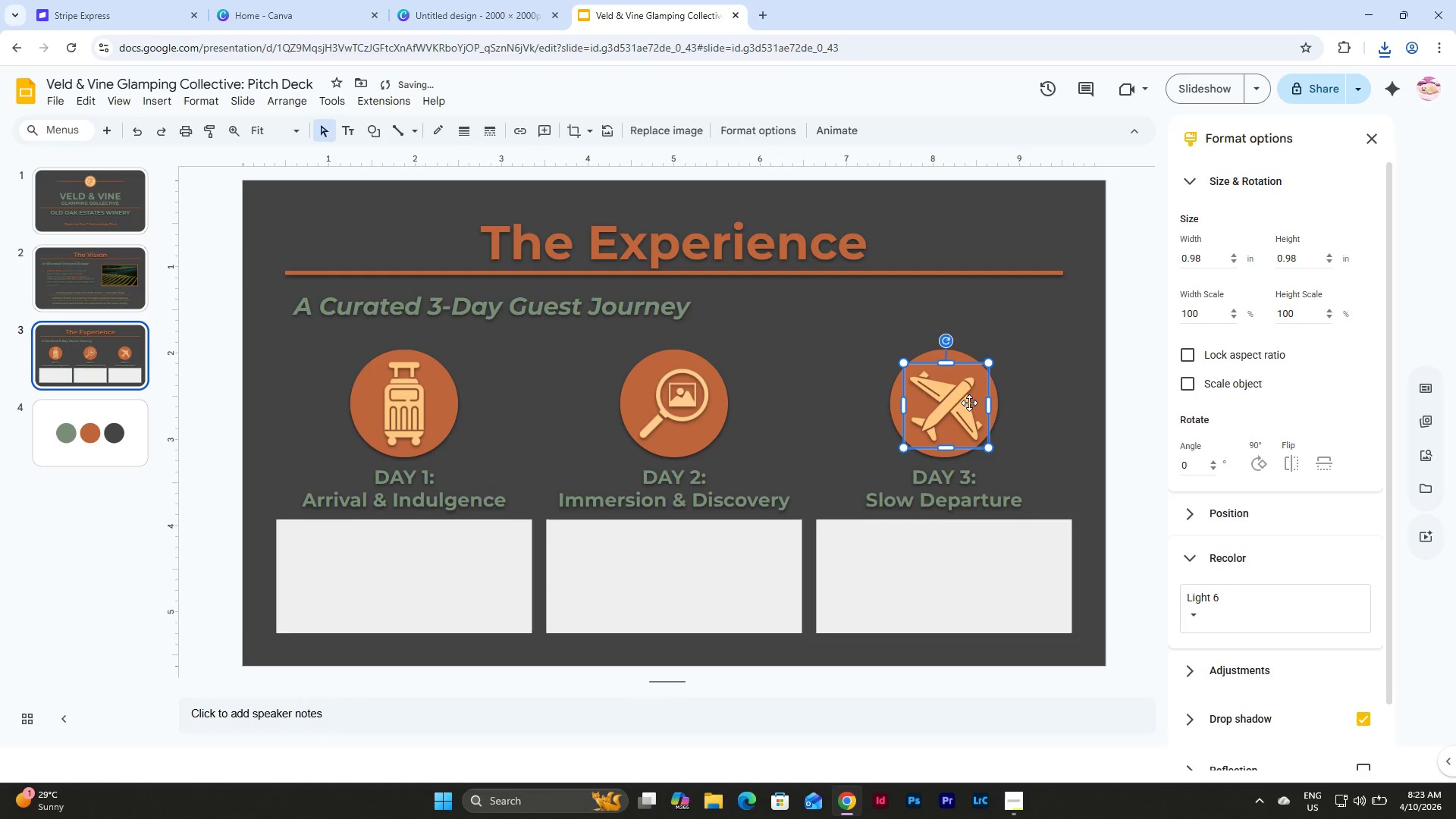 
left_click_drag(start_coordinate=[969, 403], to_coordinate=[964, 400])
 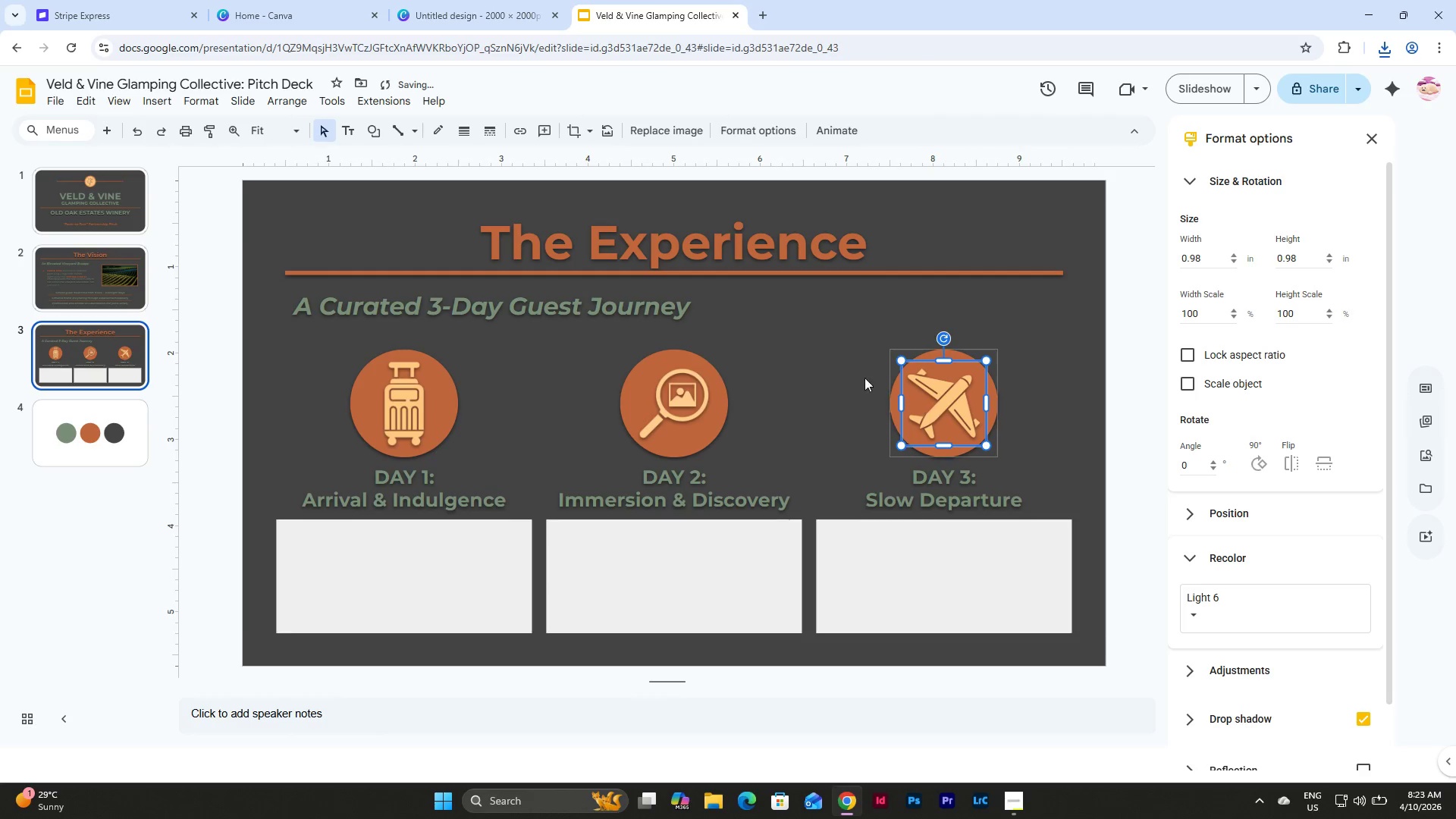 
left_click([824, 347])
 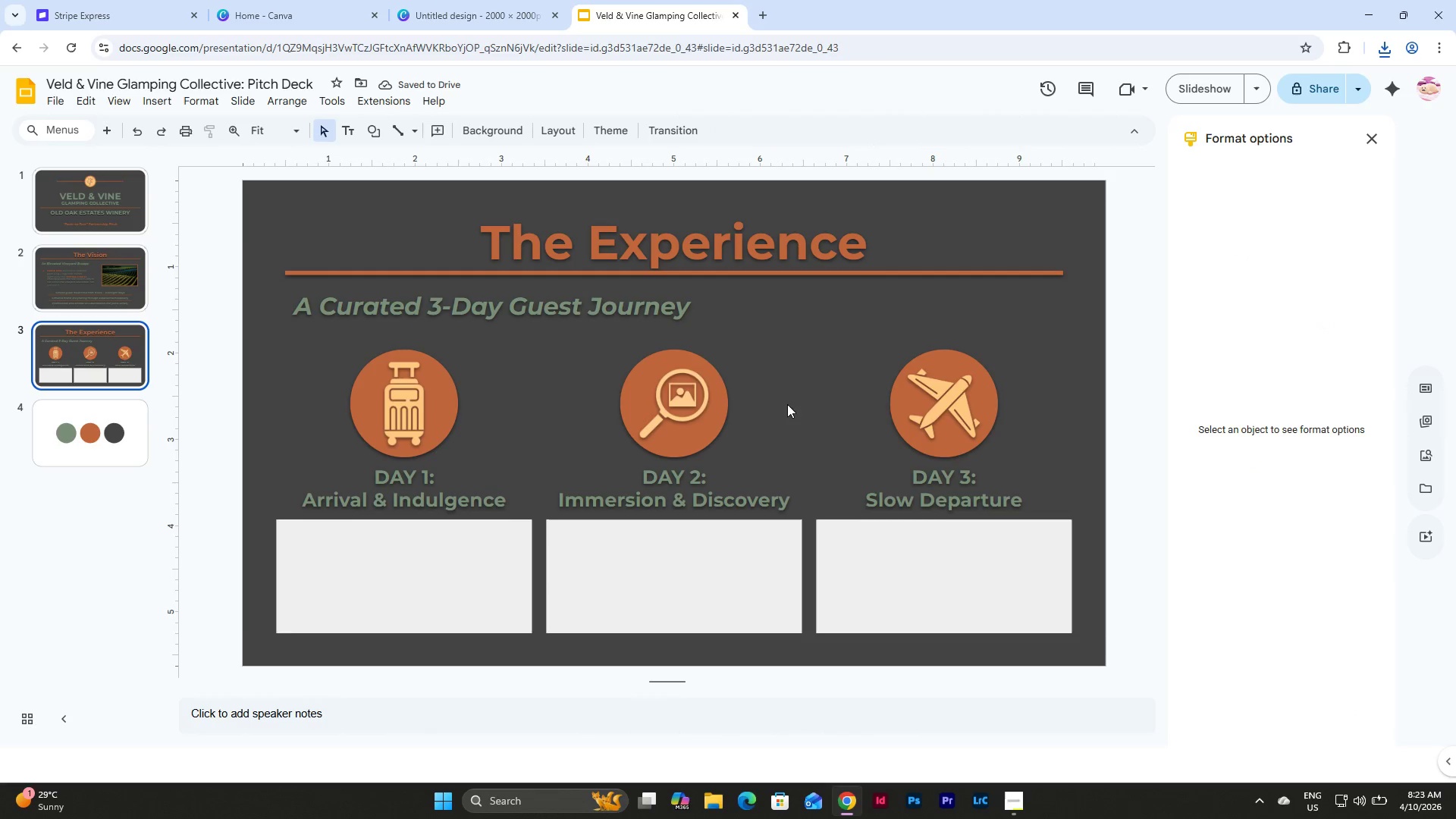 
left_click_drag(start_coordinate=[774, 397], to_coordinate=[679, 361])
 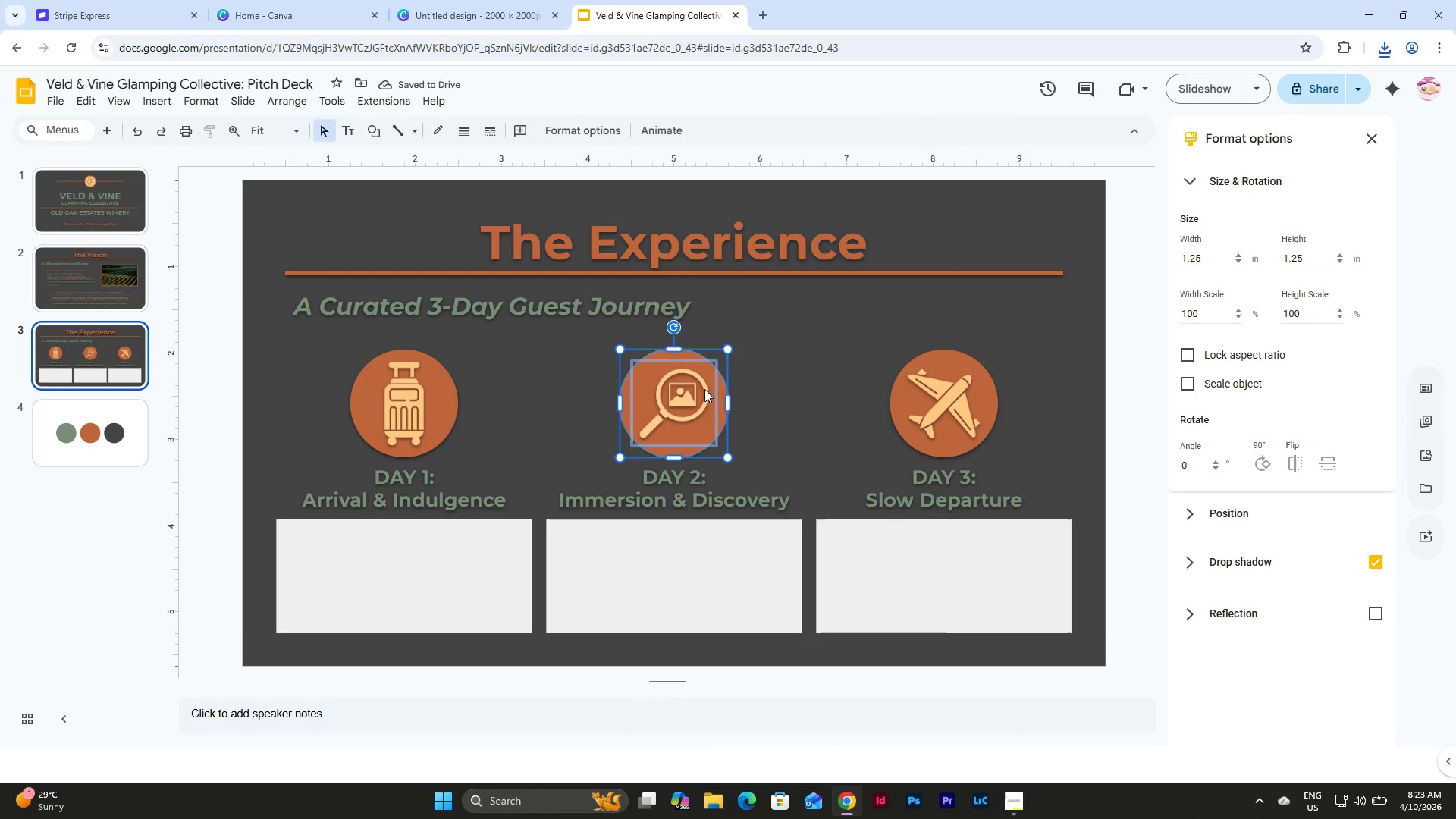 
right_click([705, 390])
 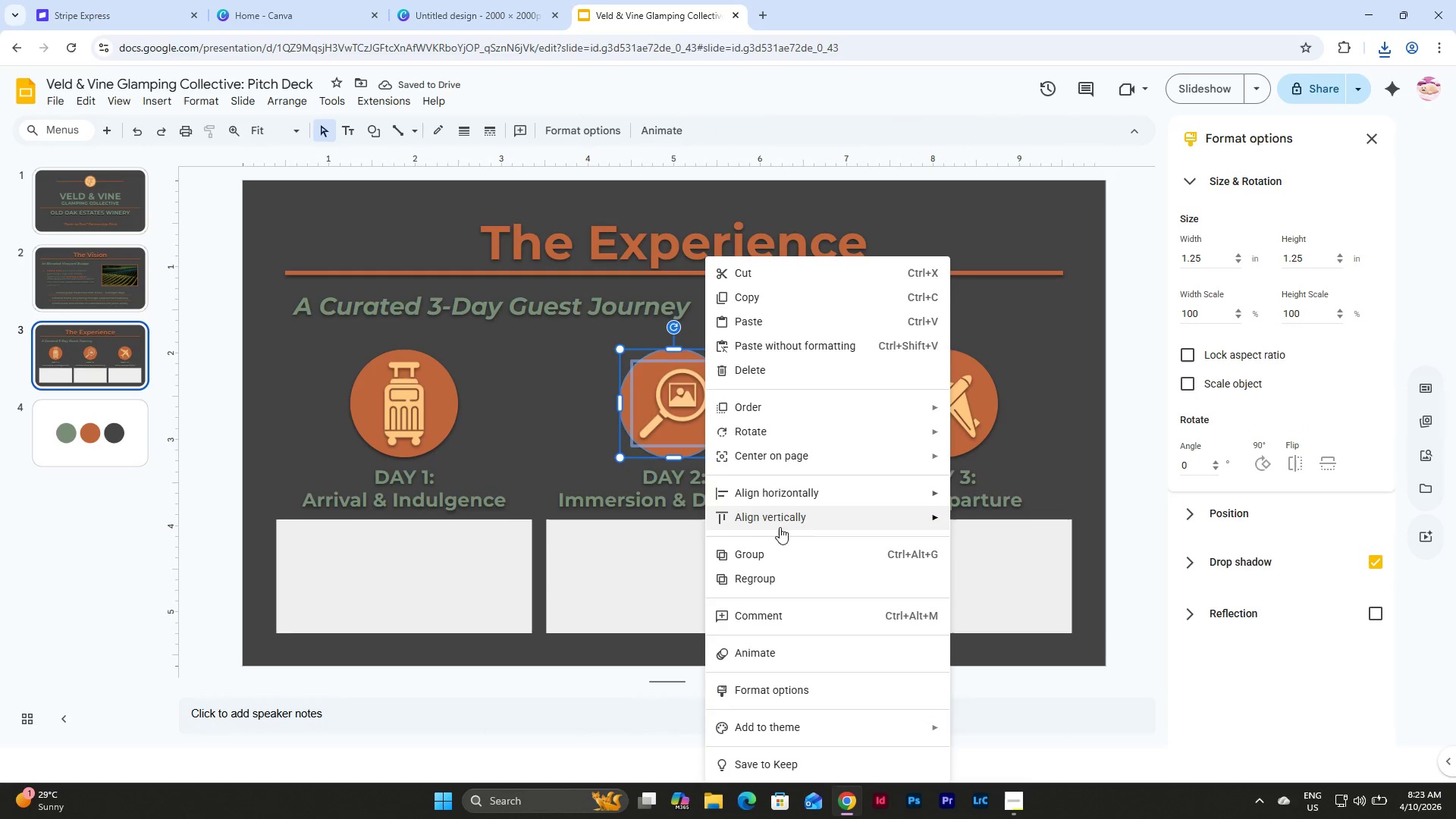 
left_click([785, 544])
 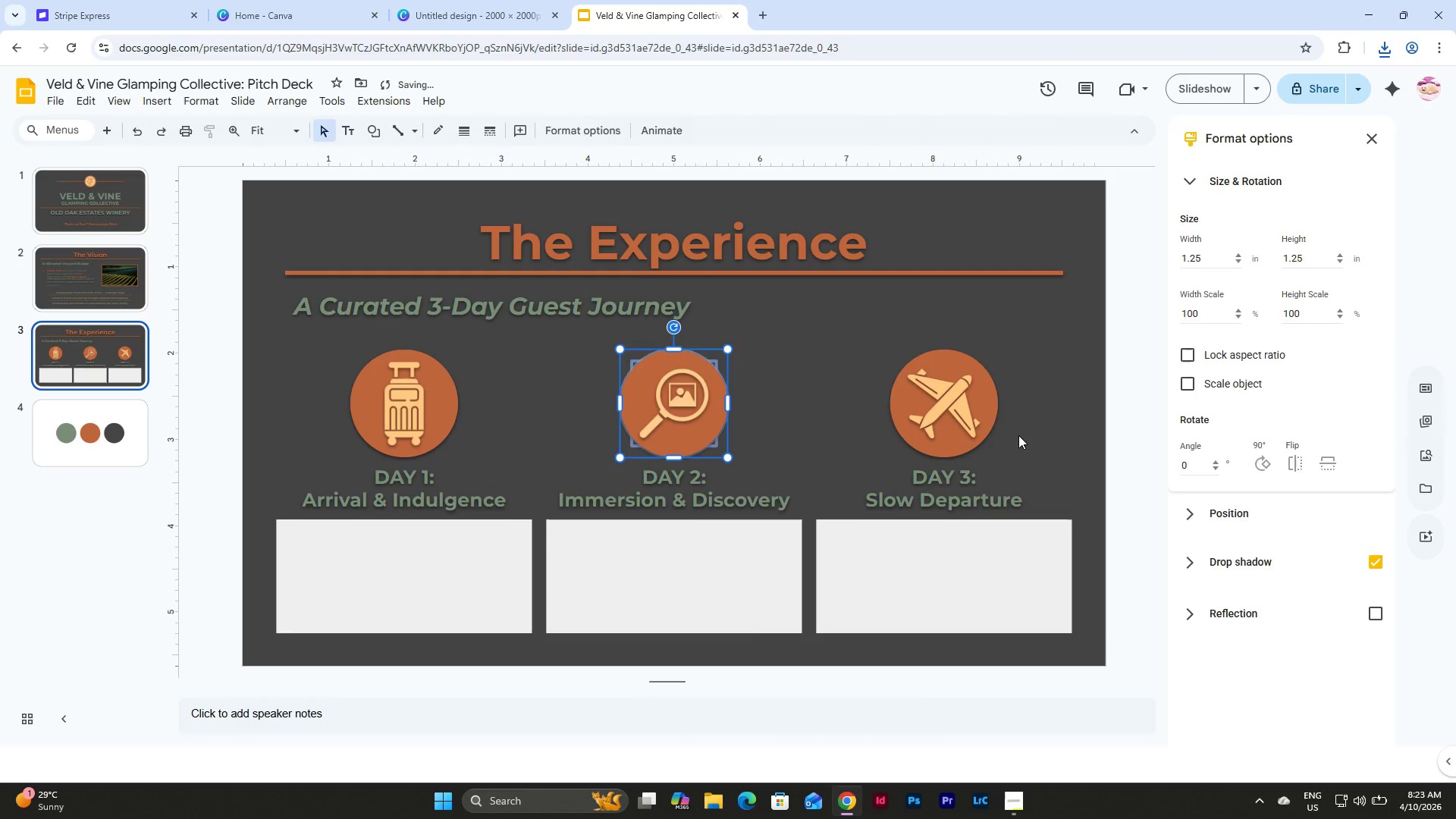 
left_click_drag(start_coordinate=[1022, 432], to_coordinate=[924, 378])
 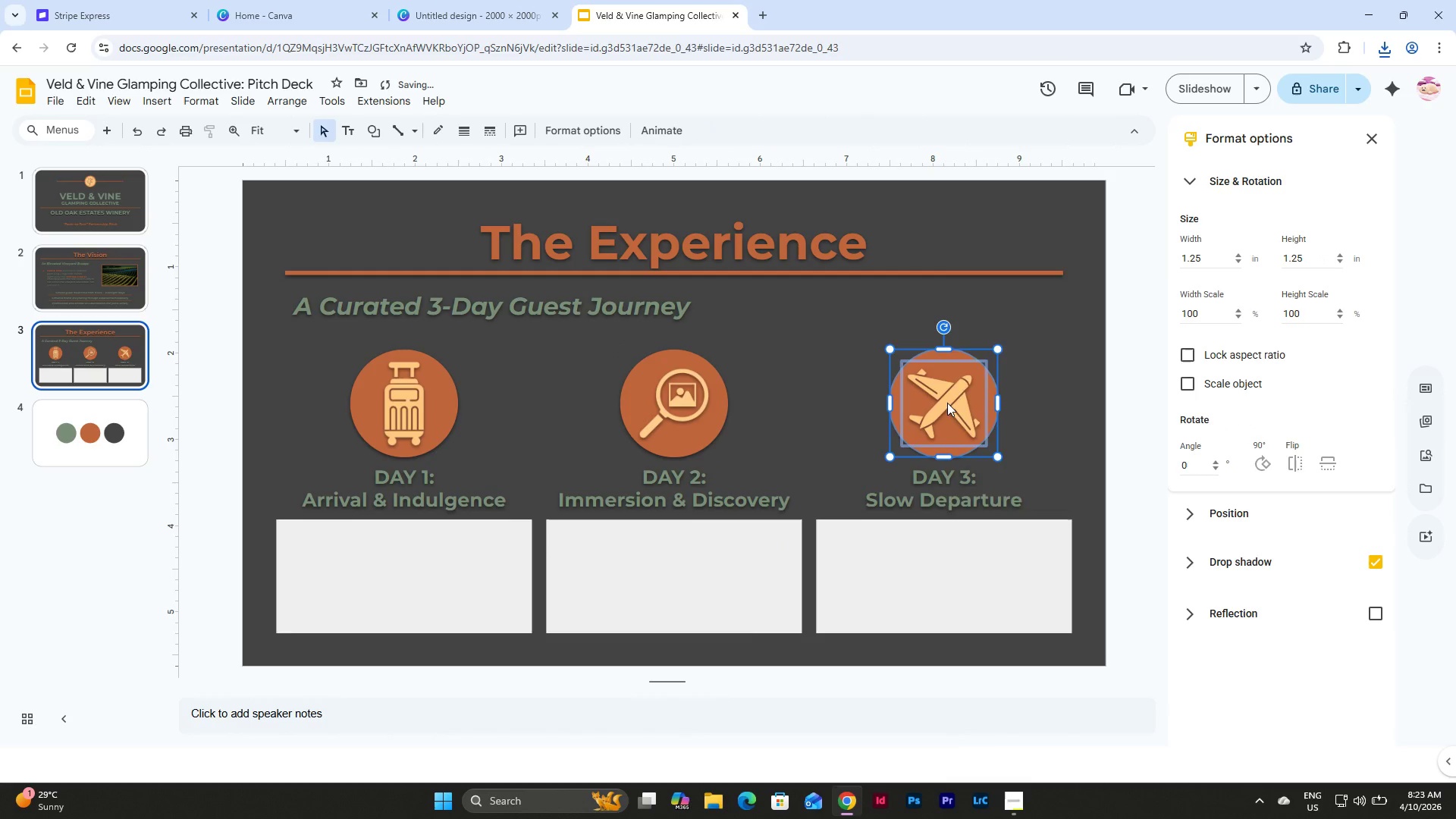 
right_click([947, 403])
 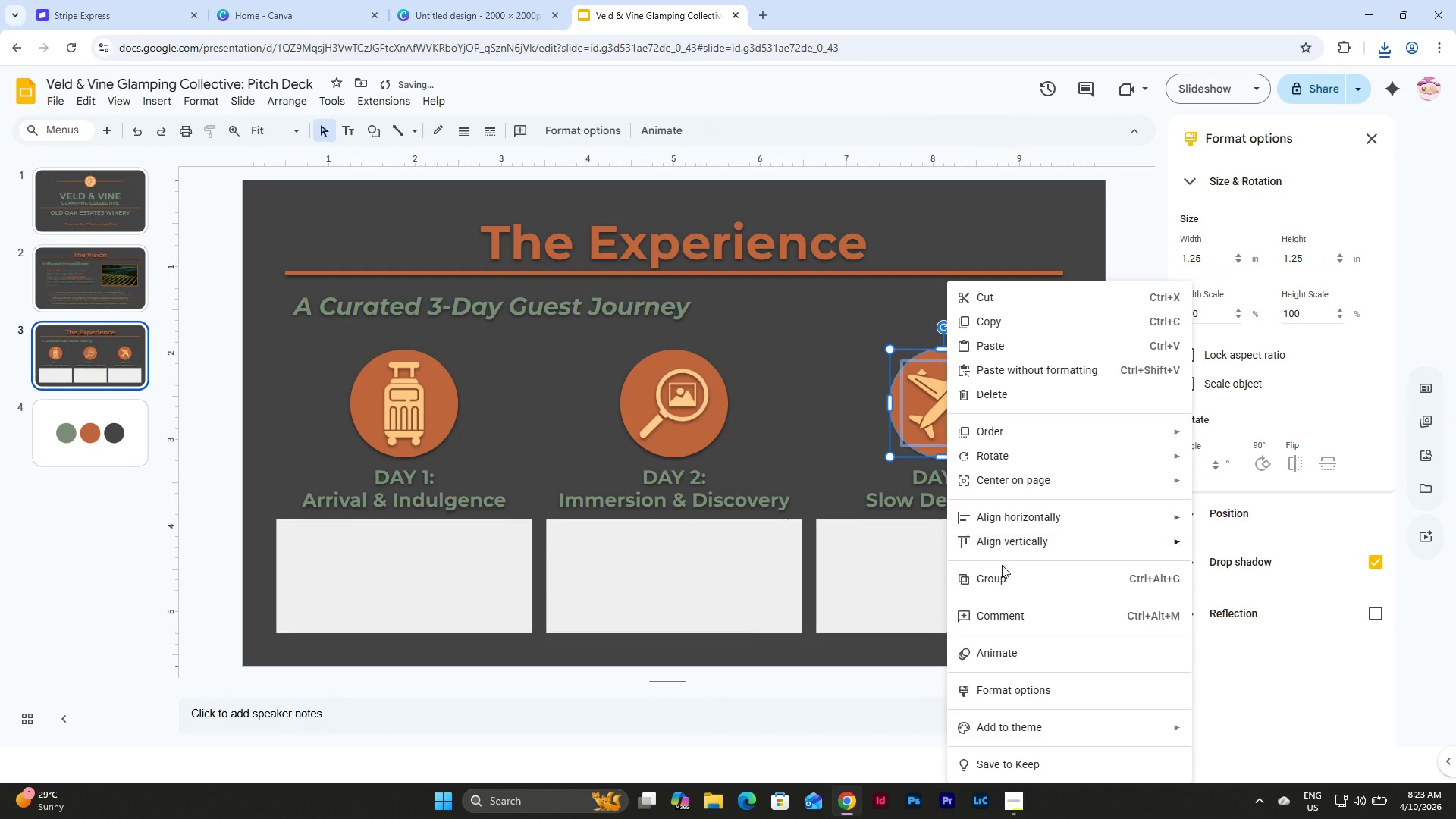 
left_click([1002, 577])
 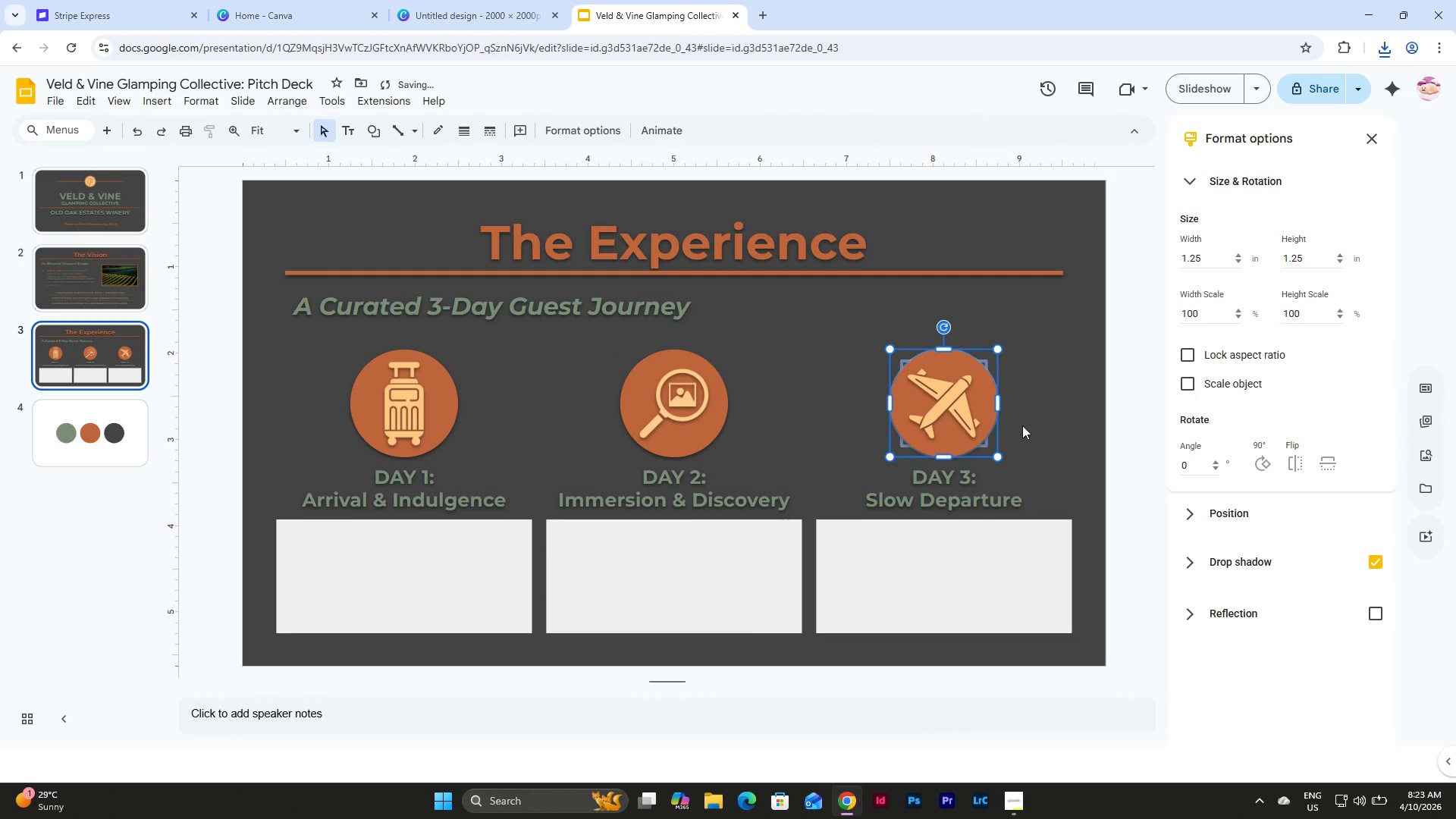 
left_click([1036, 384])
 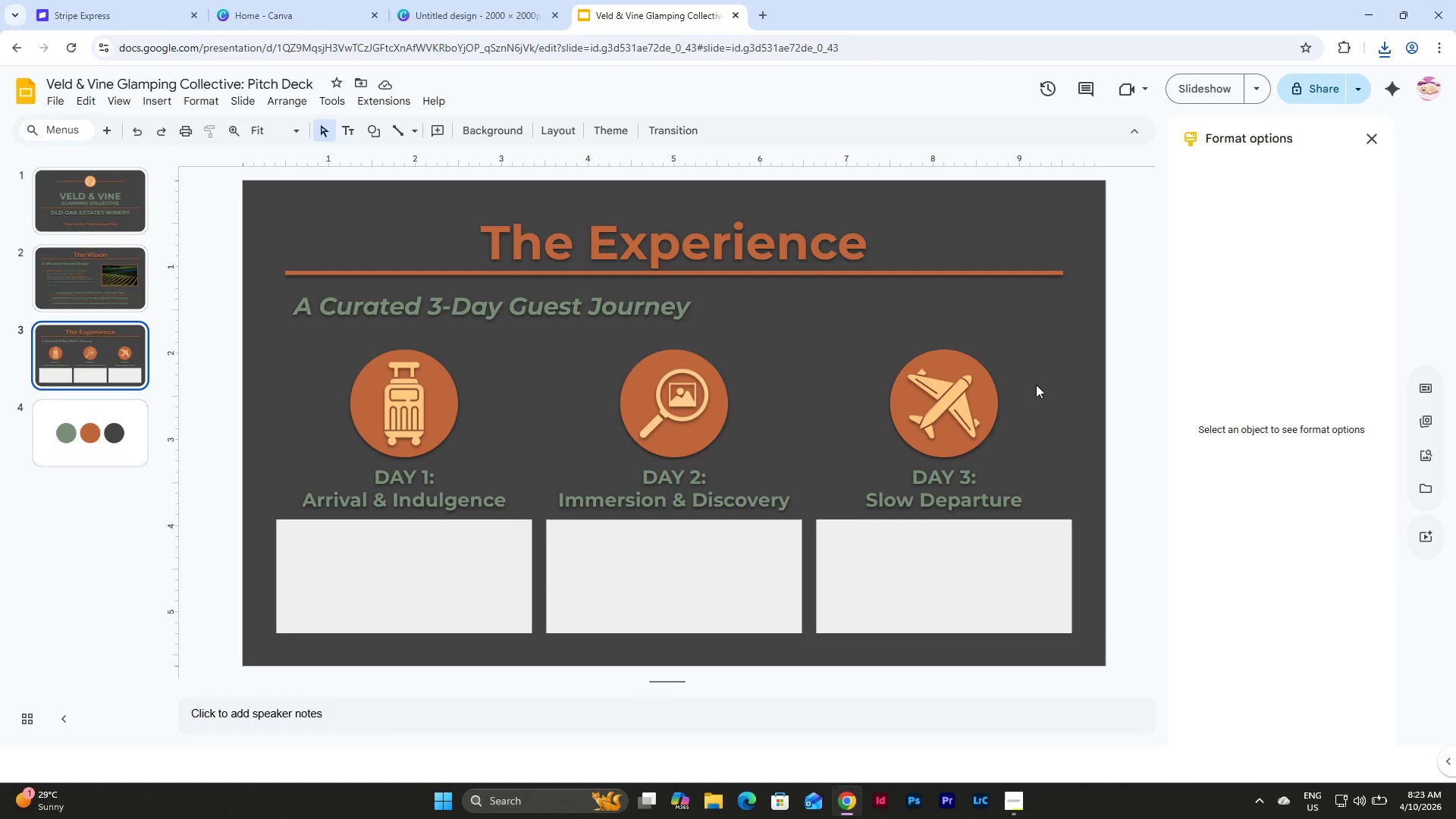 
wait(10.55)
 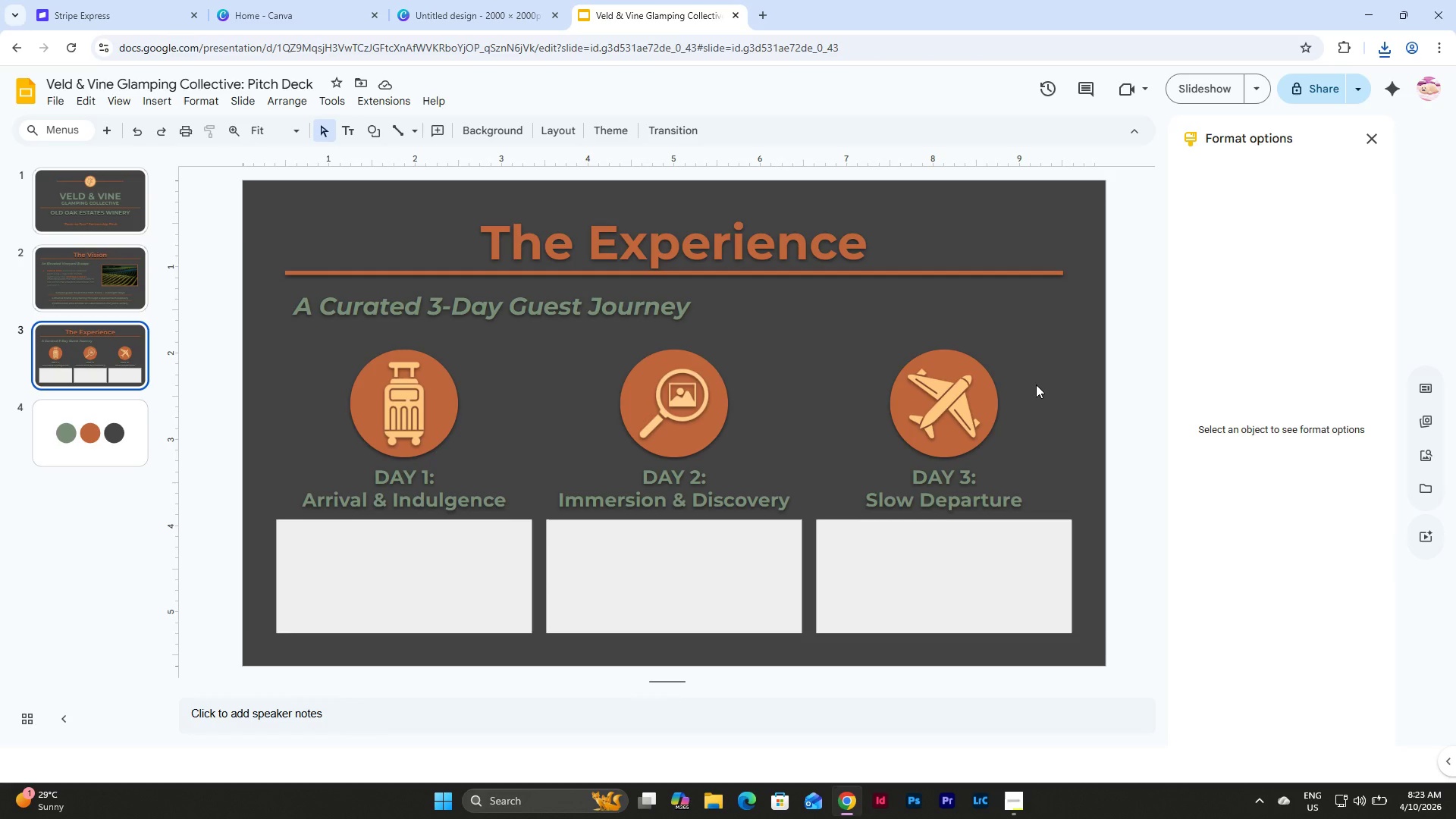 
left_click([451, 494])
 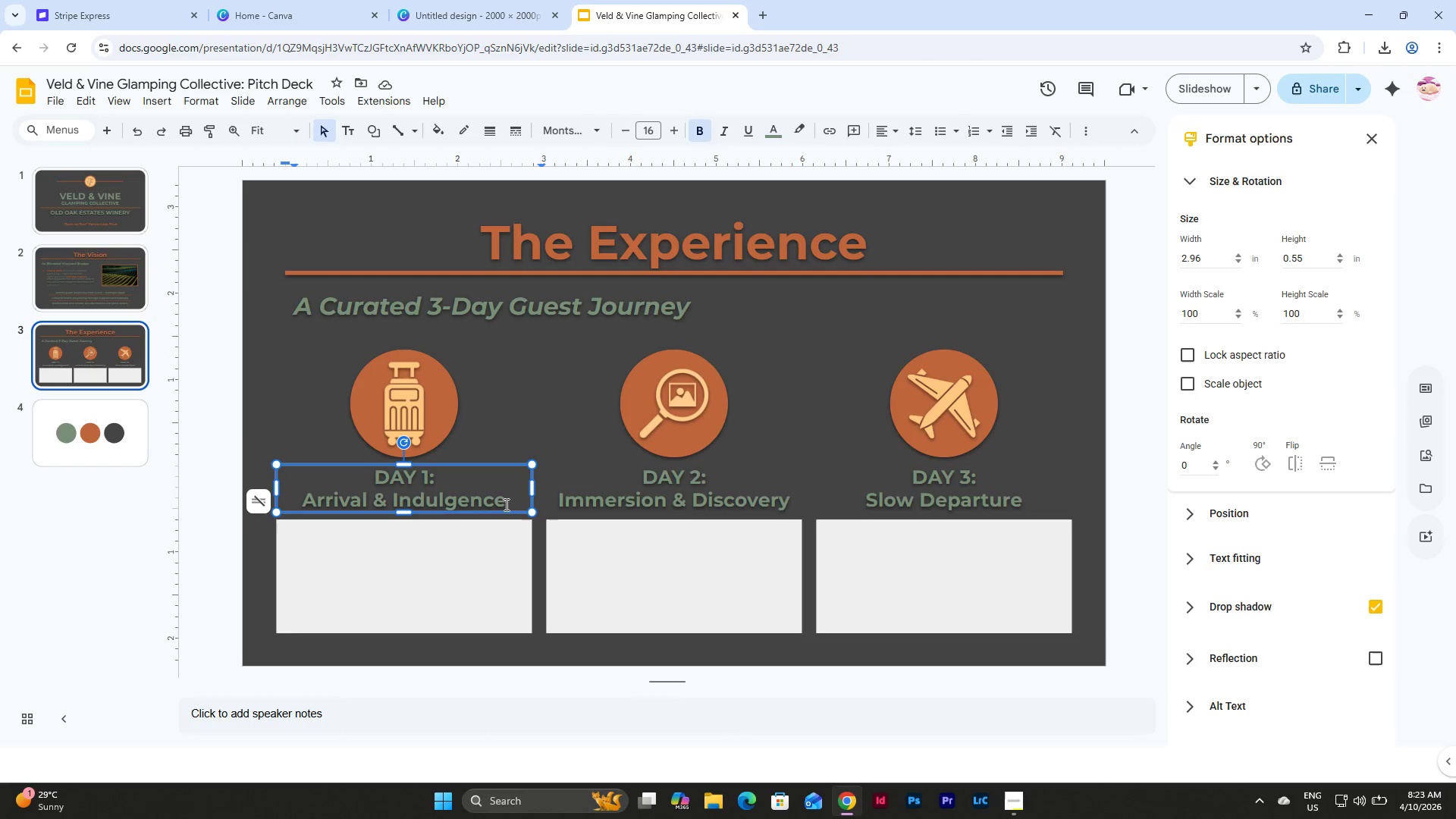 
left_click_drag(start_coordinate=[504, 502], to_coordinate=[307, 503])
 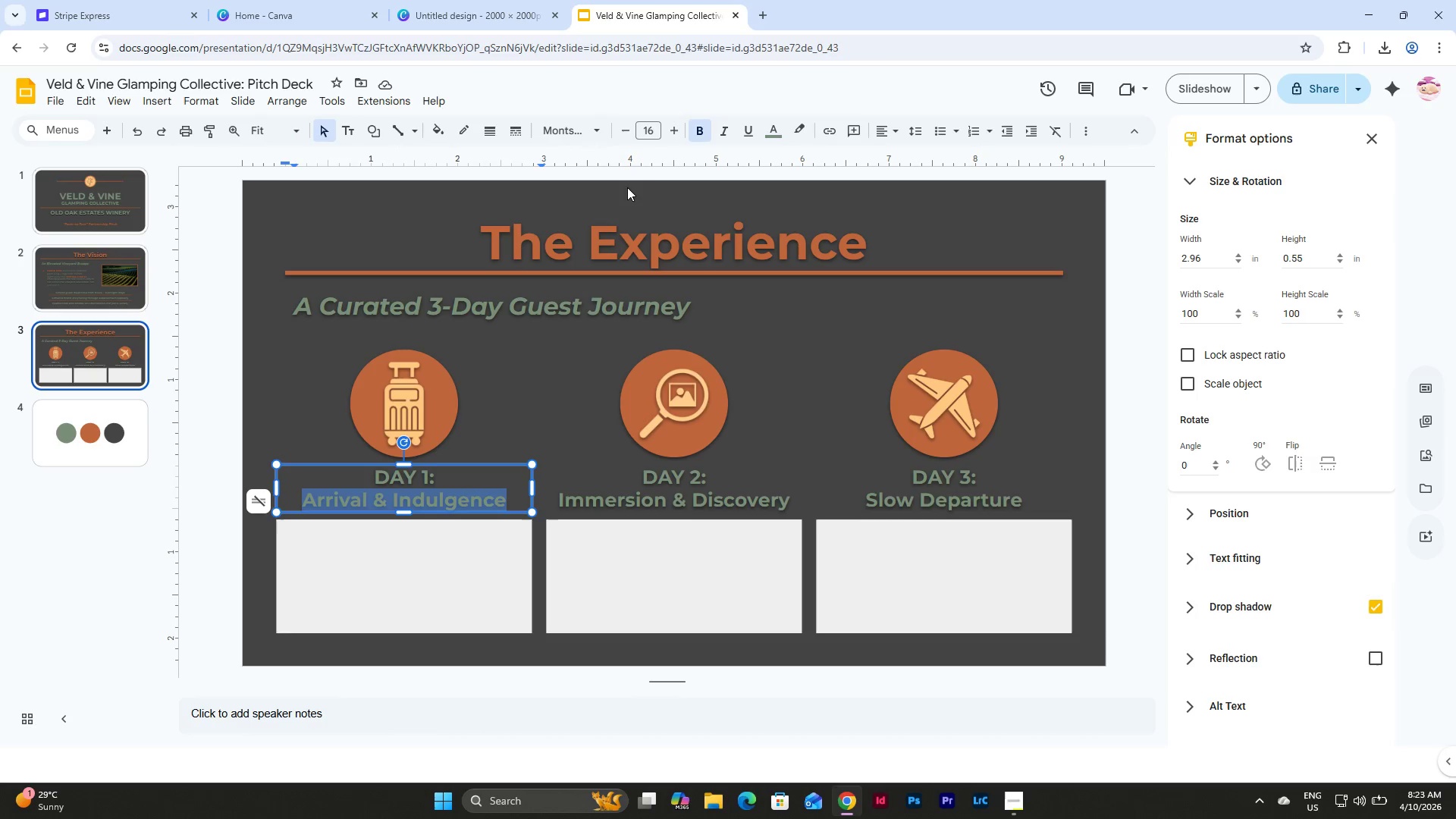 
left_click([692, 134])
 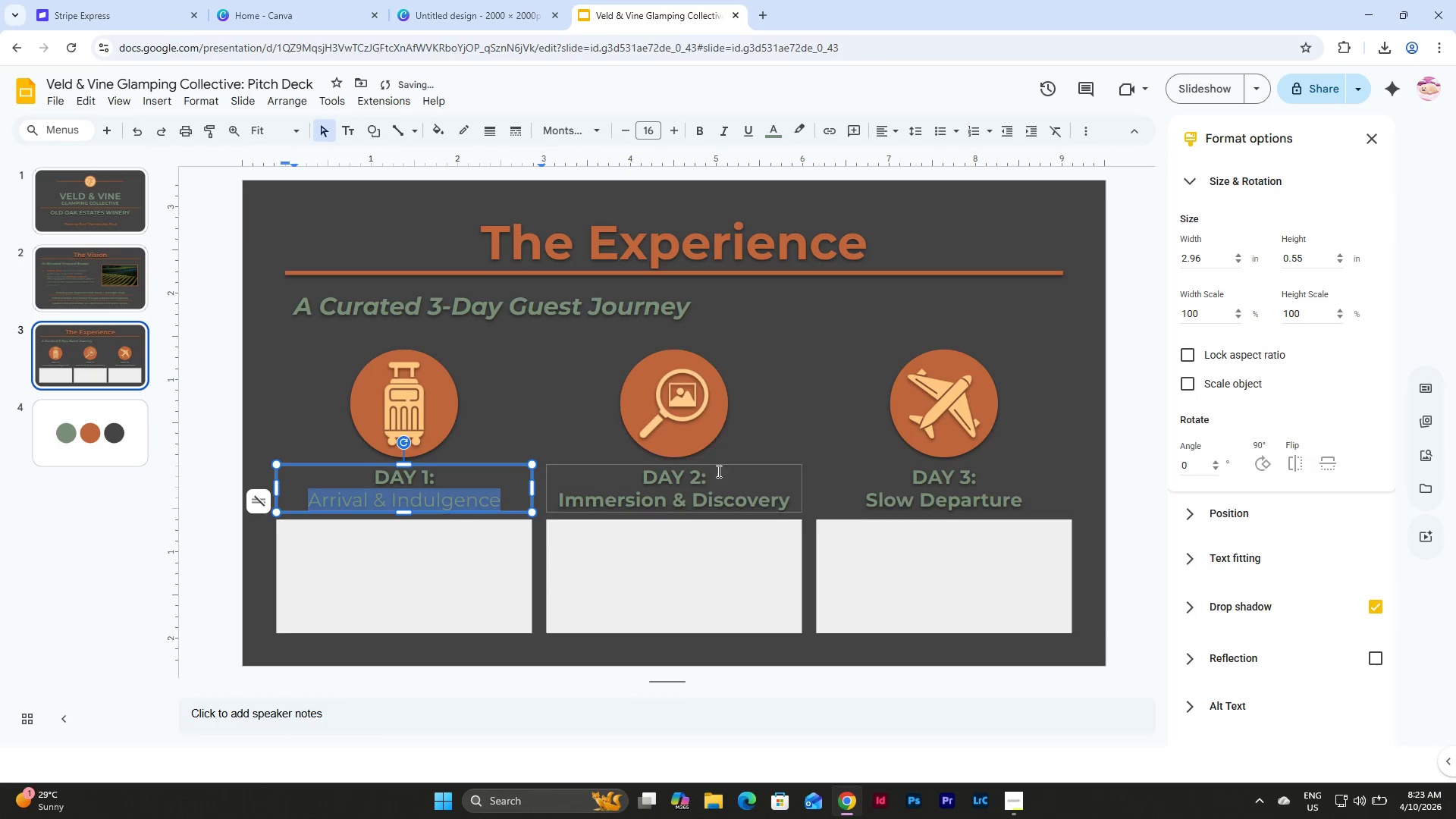 
left_click([714, 475])
 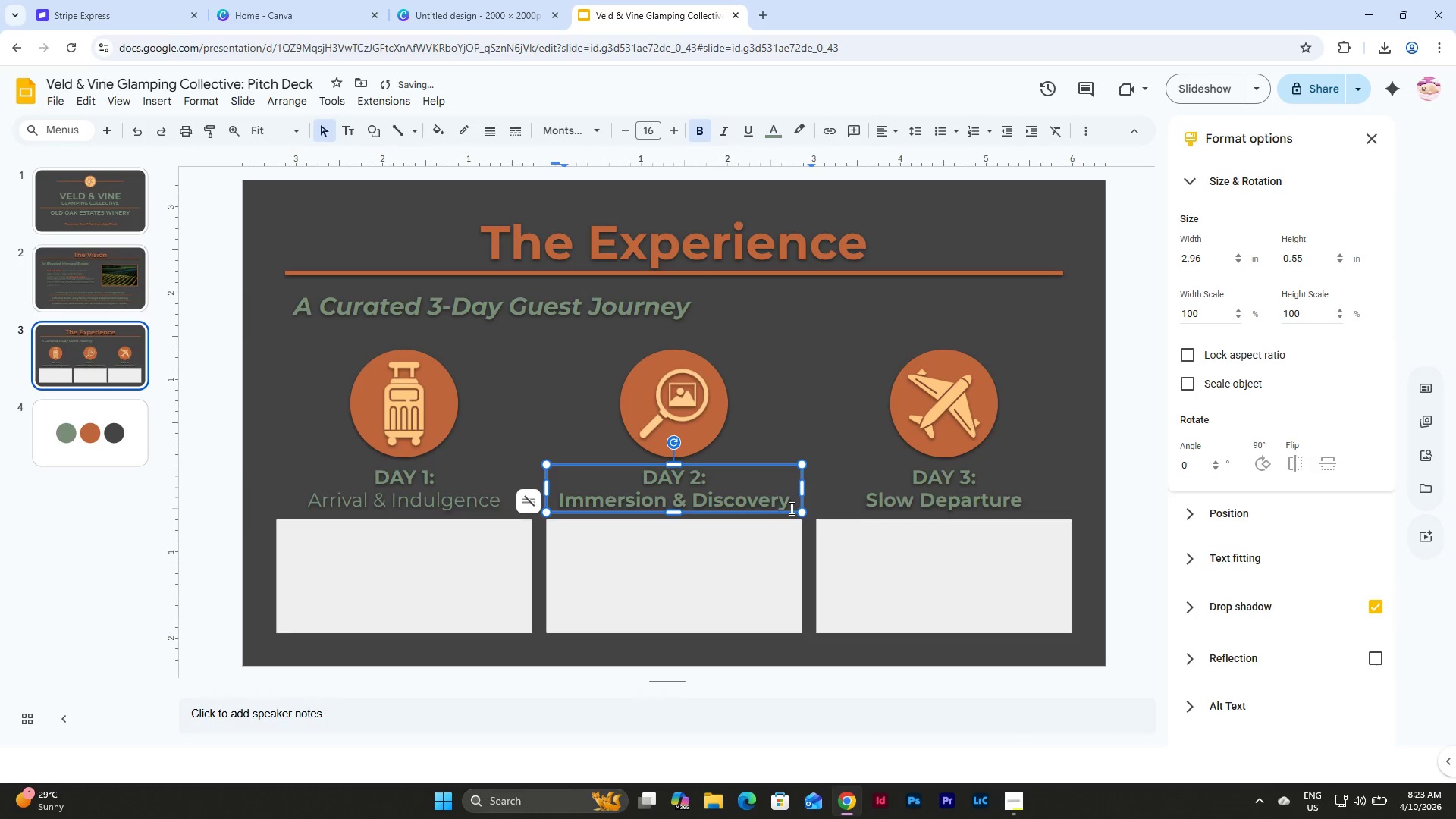 
left_click_drag(start_coordinate=[790, 500], to_coordinate=[562, 499])
 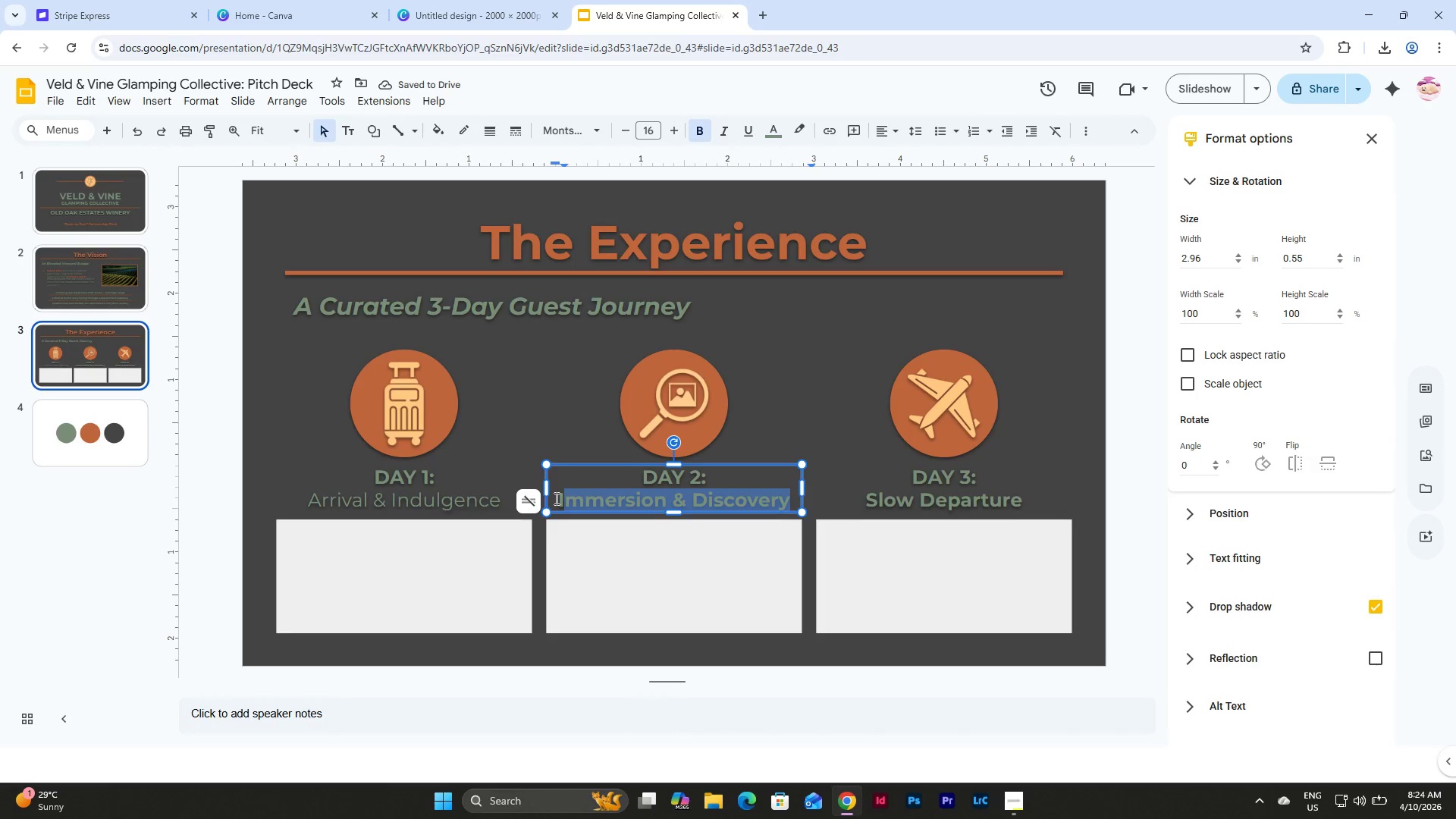 
left_click_drag(start_coordinate=[555, 498], to_coordinate=[792, 506])
 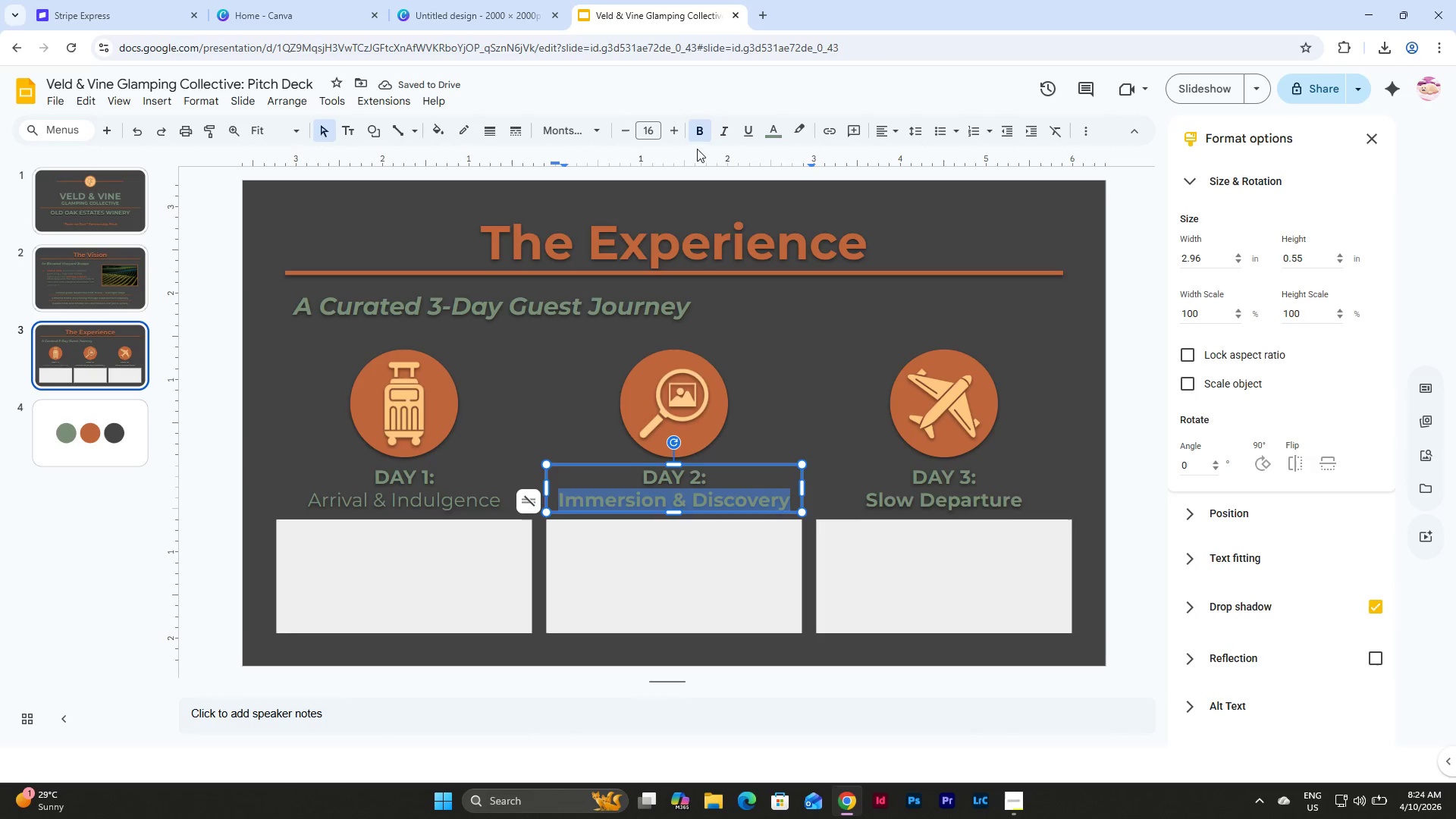 
left_click([702, 127])
 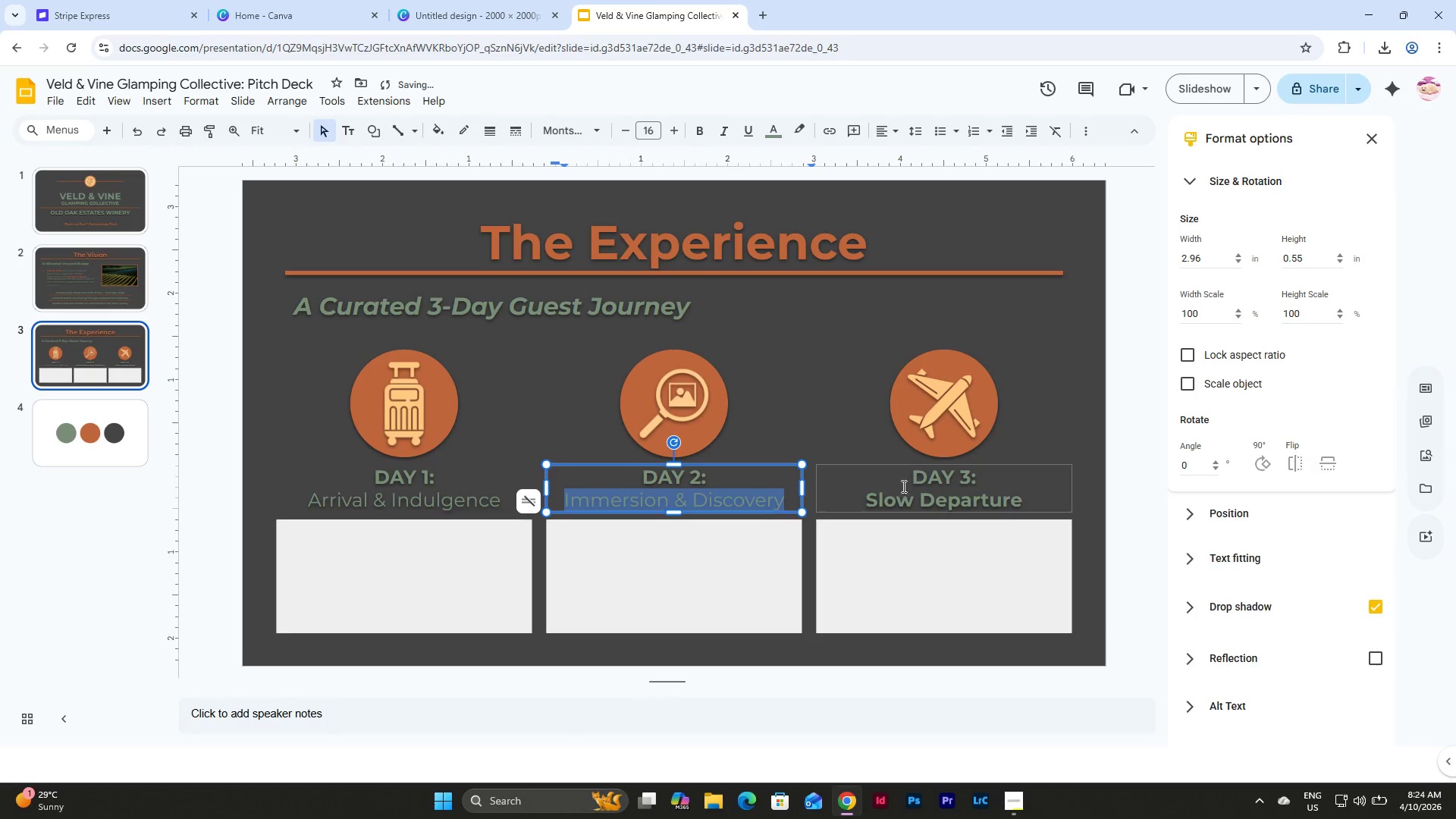 
left_click([902, 491])
 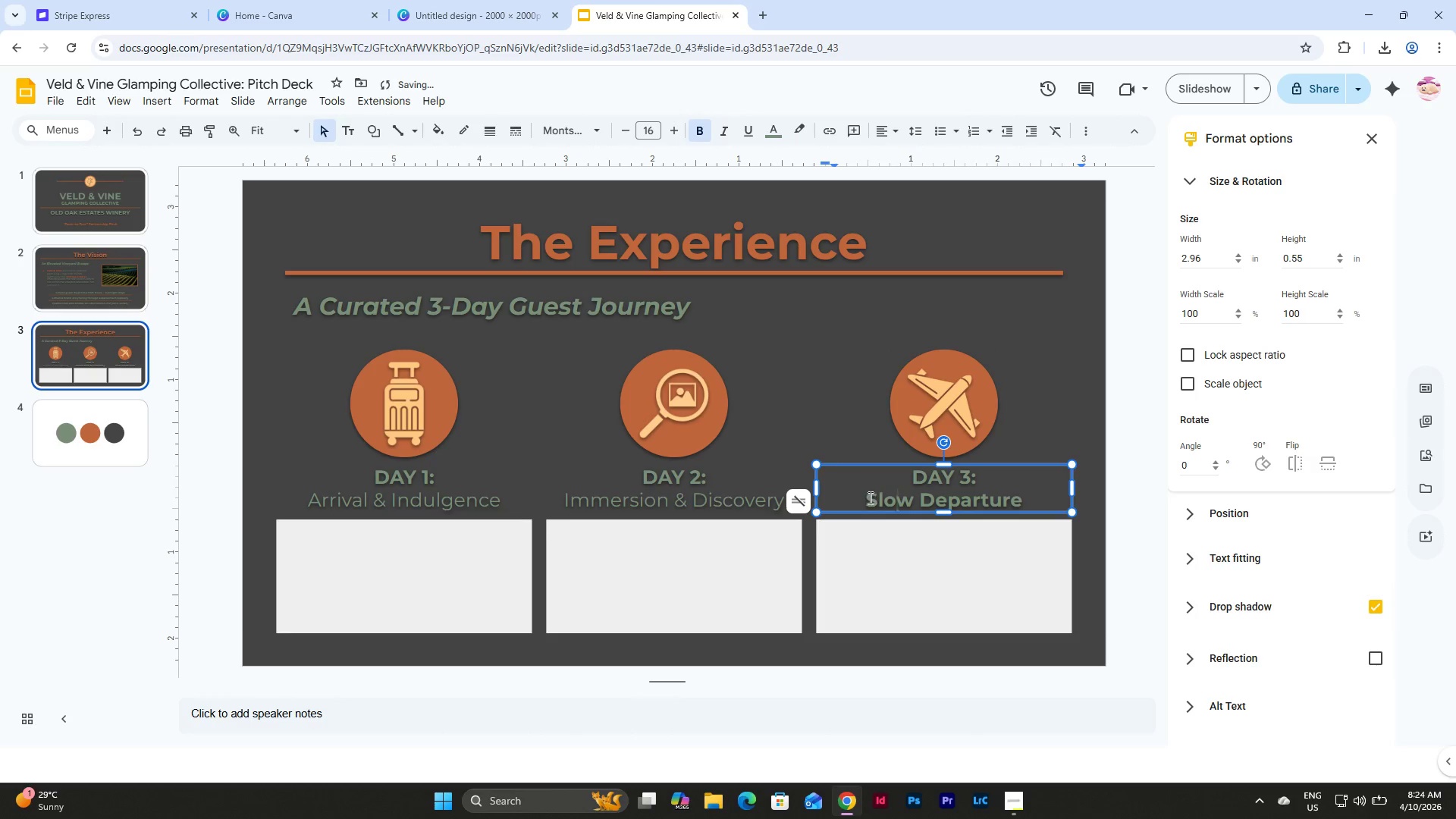 
left_click_drag(start_coordinate=[864, 497], to_coordinate=[1027, 499])
 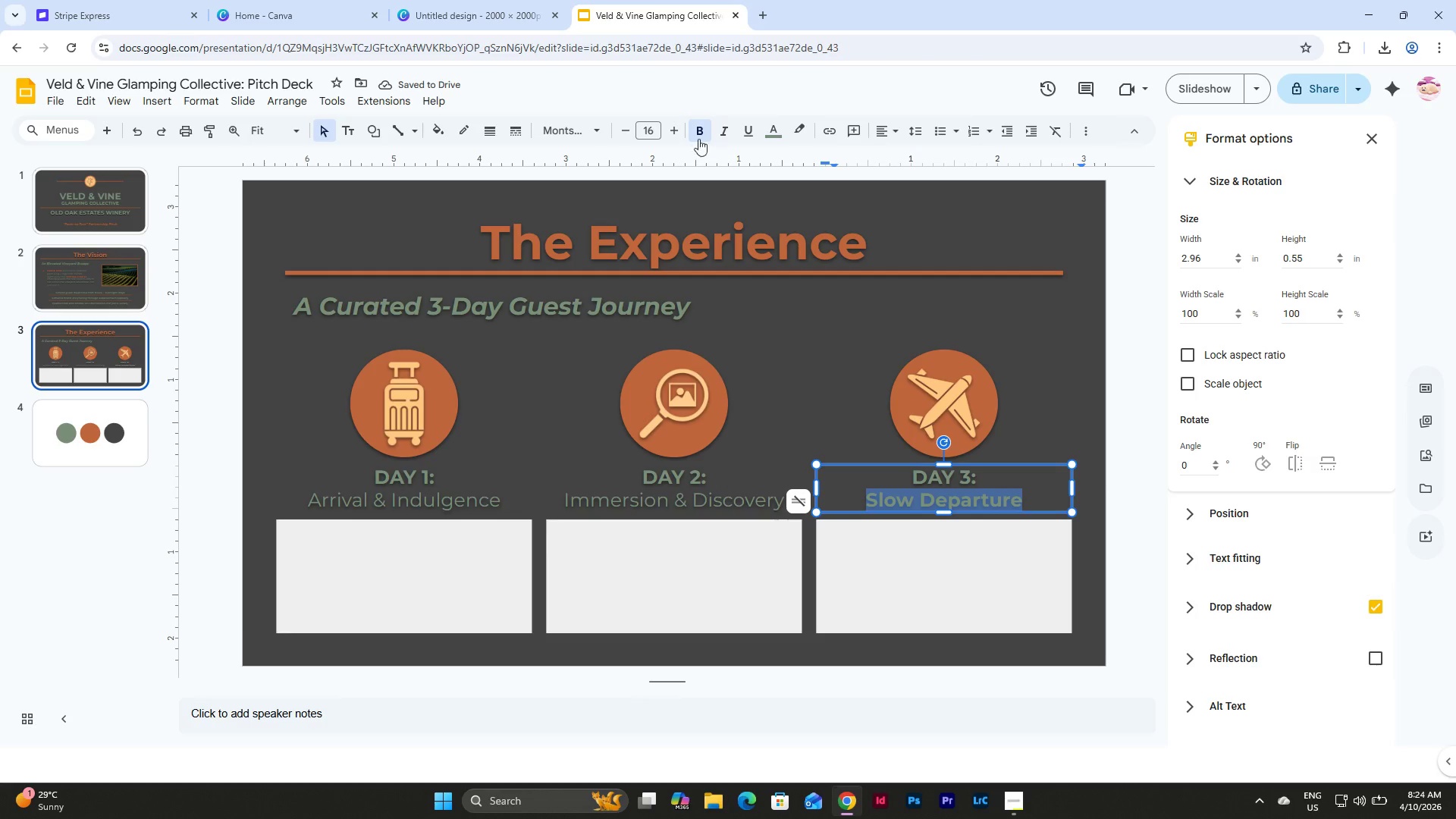 
left_click([698, 124])
 